 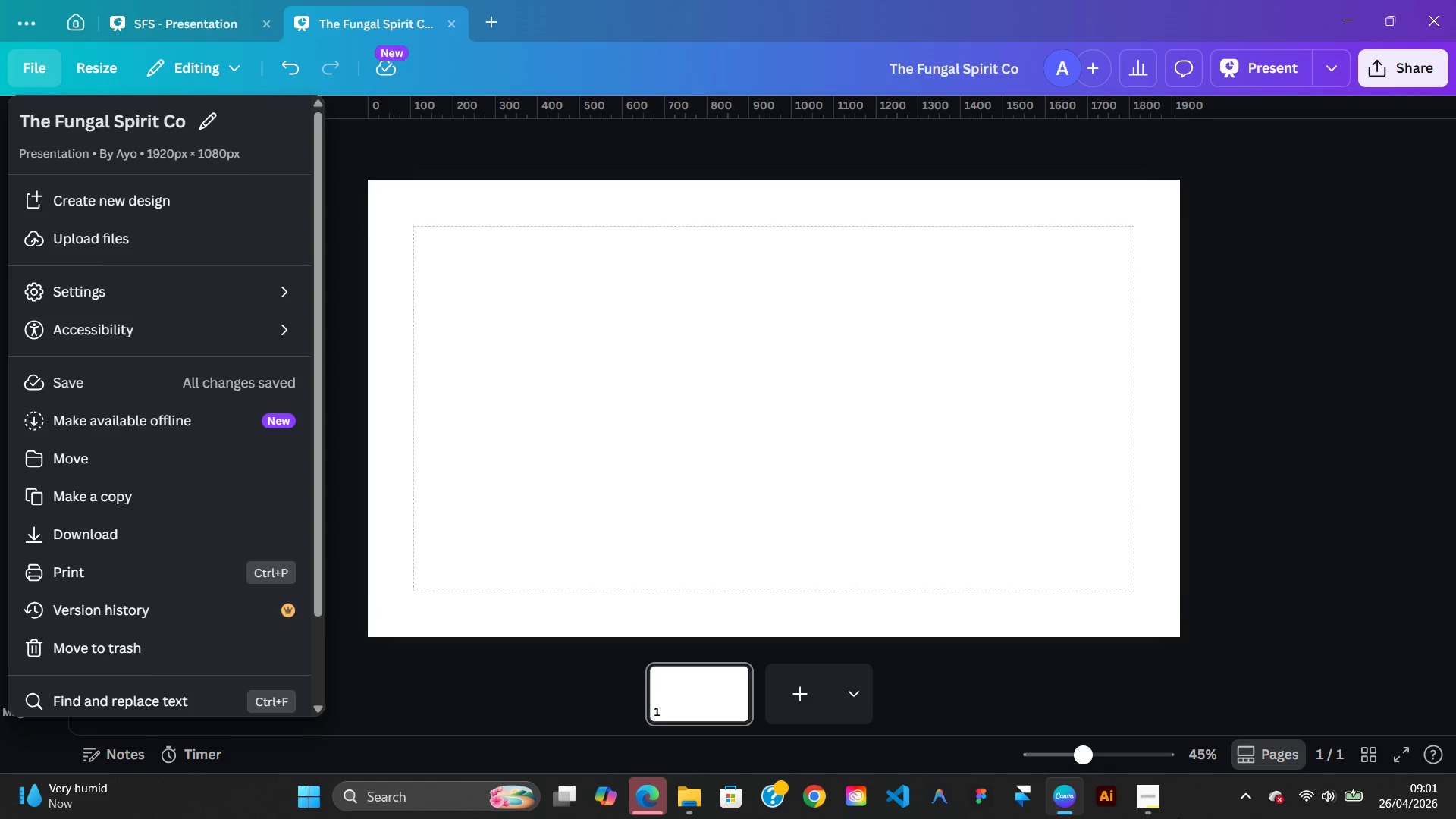 
left_click([384, 71])
 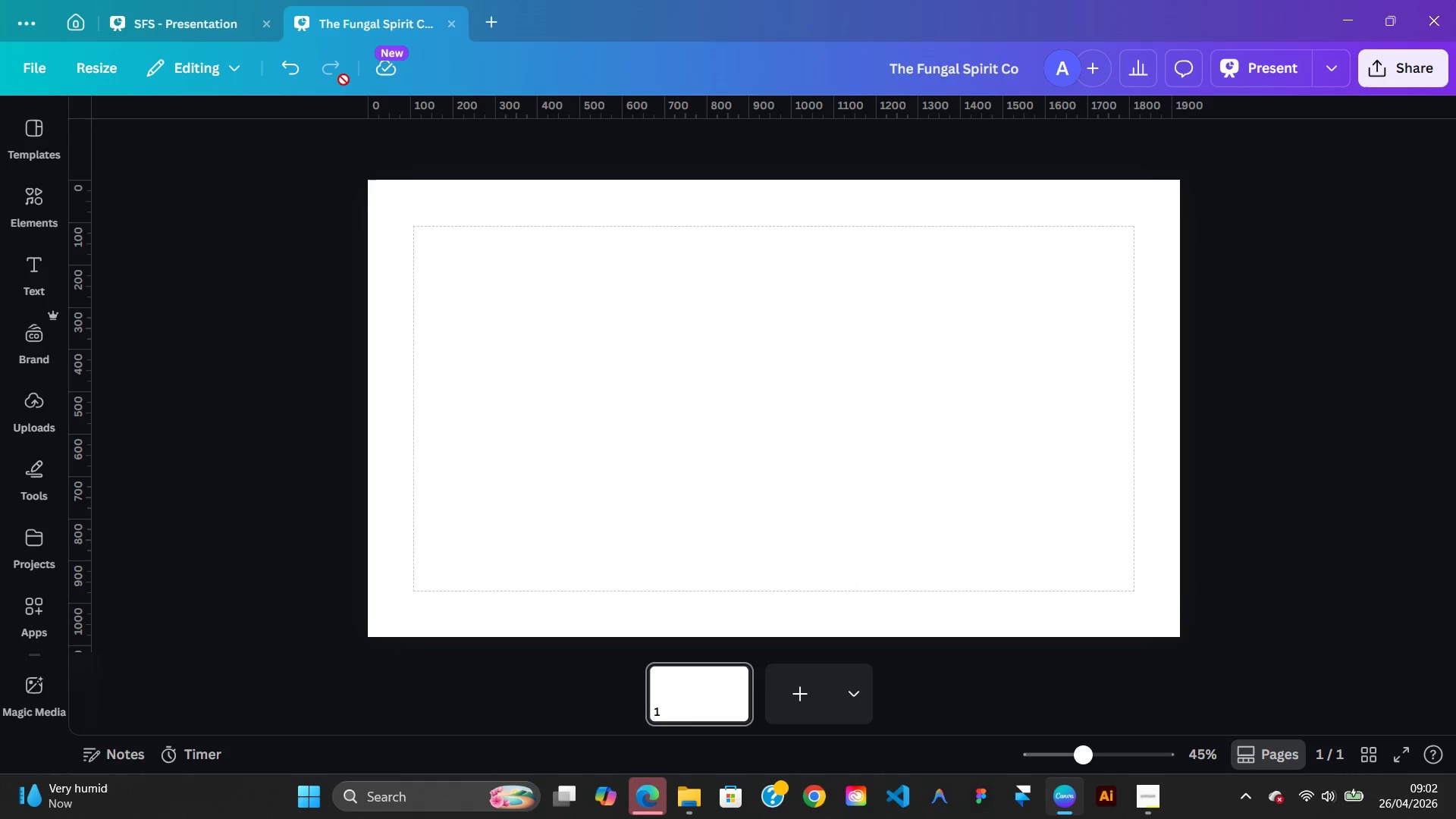 
left_click([215, 27])
 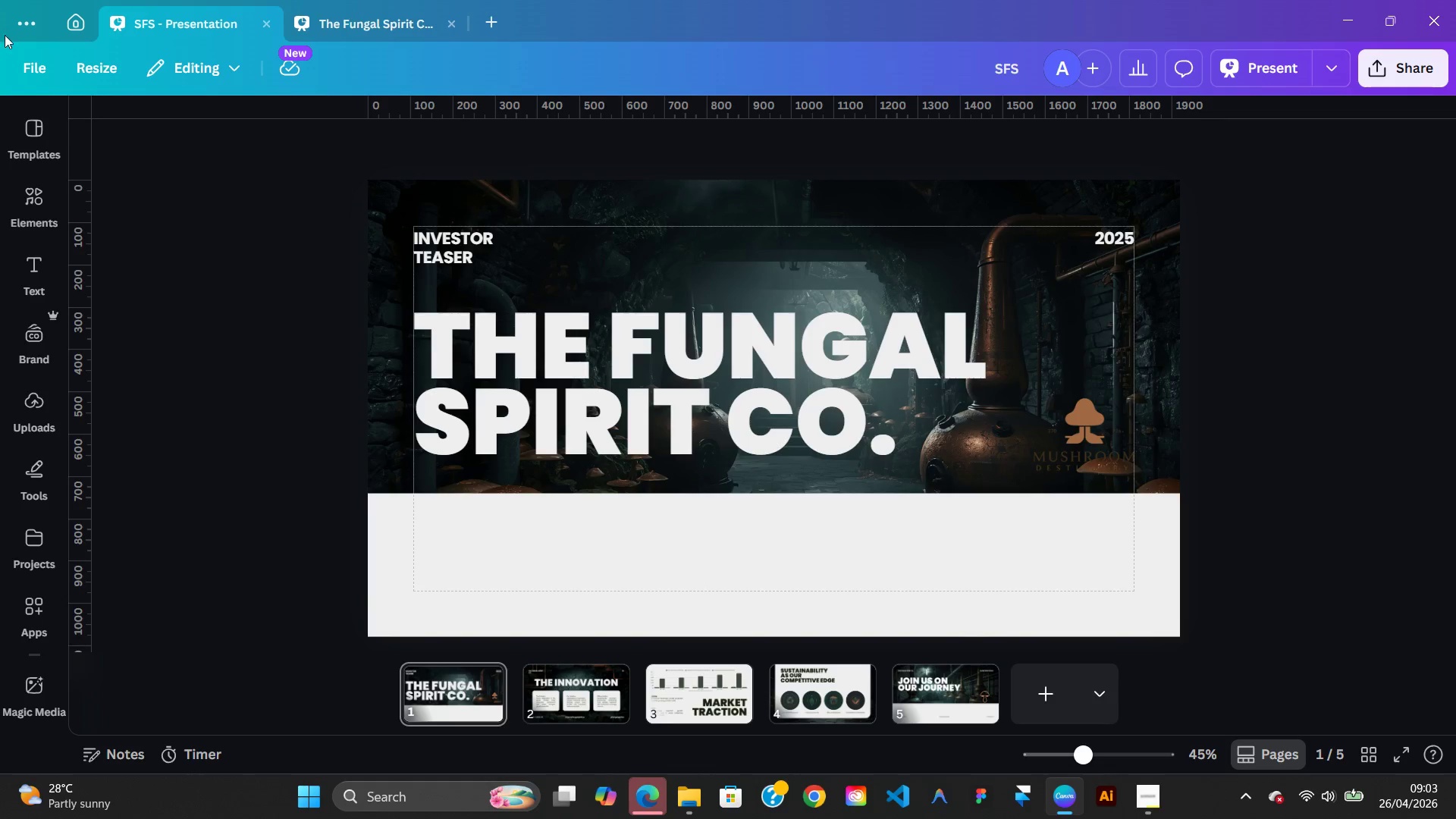 
wait(66.55)
 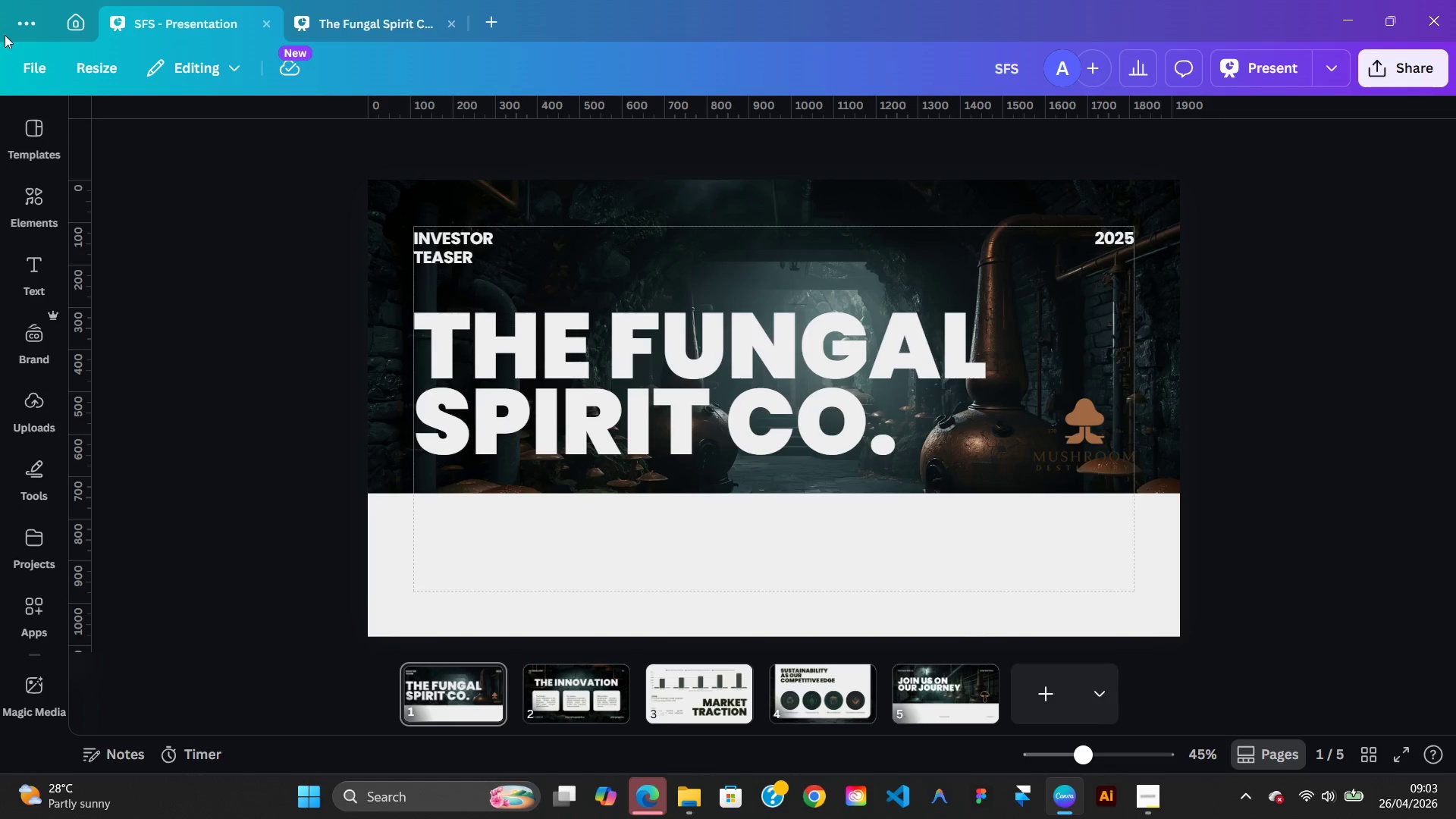 
left_click([137, 509])
 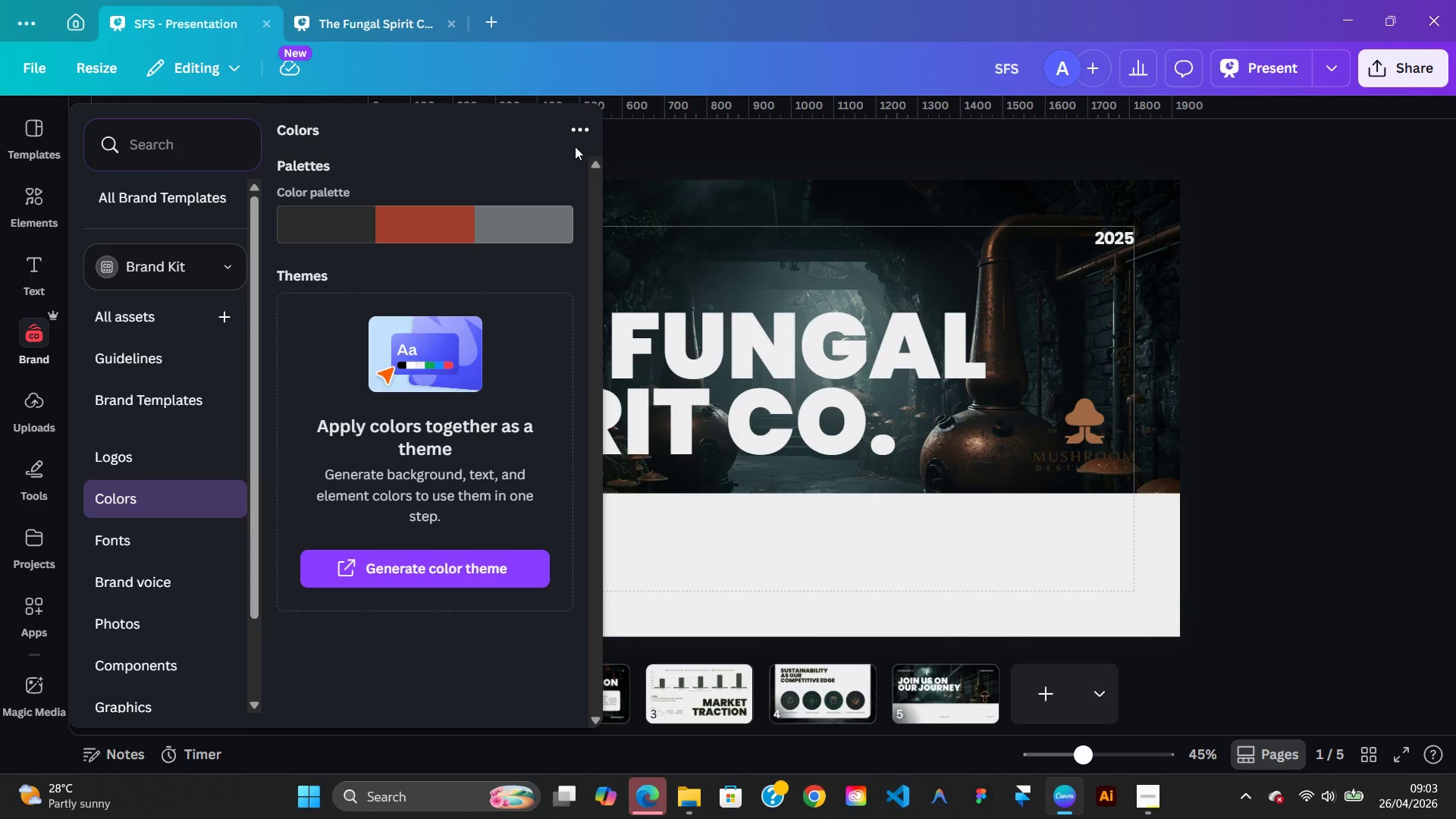 
left_click([581, 120])
 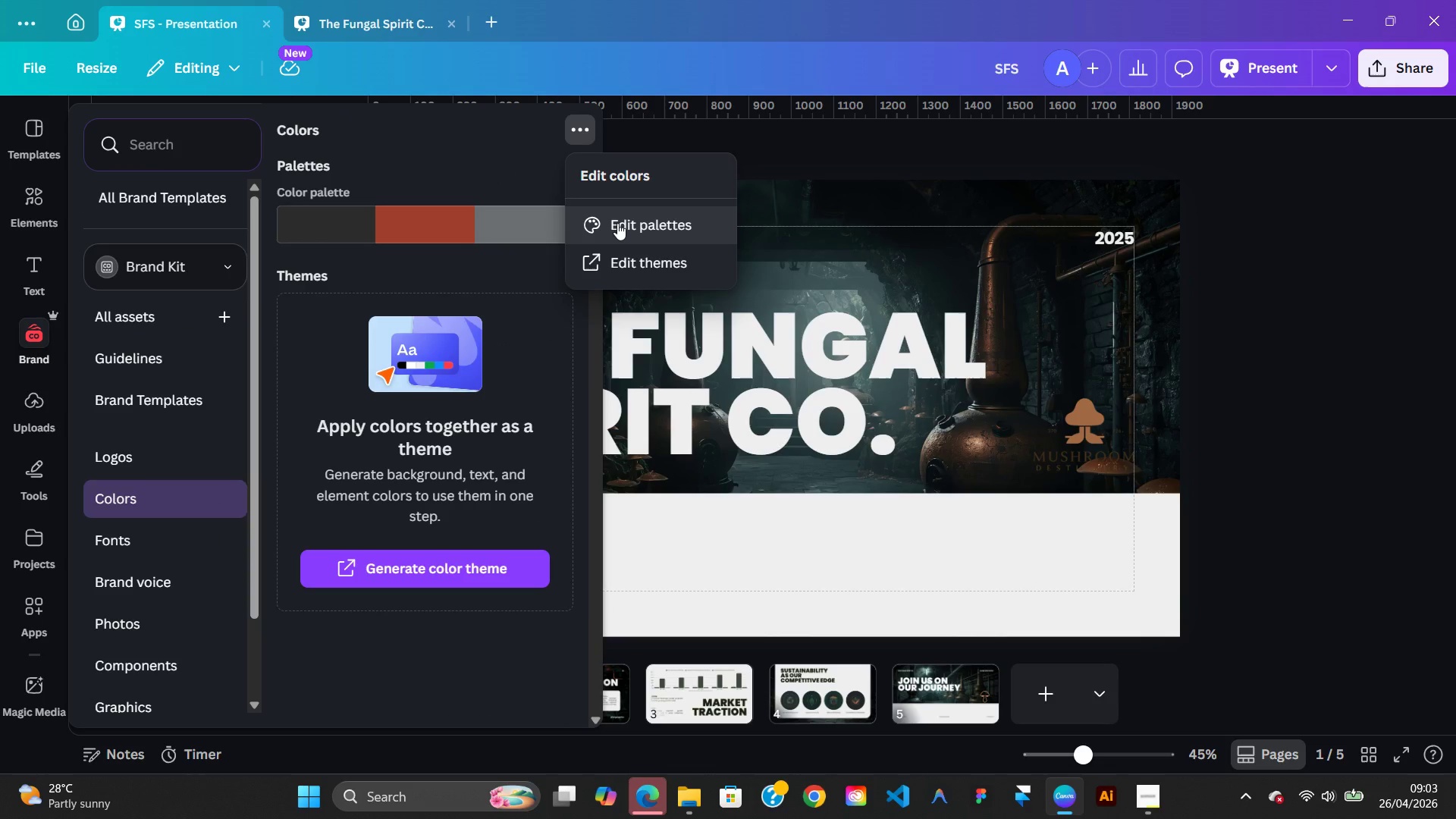 
left_click([617, 223])
 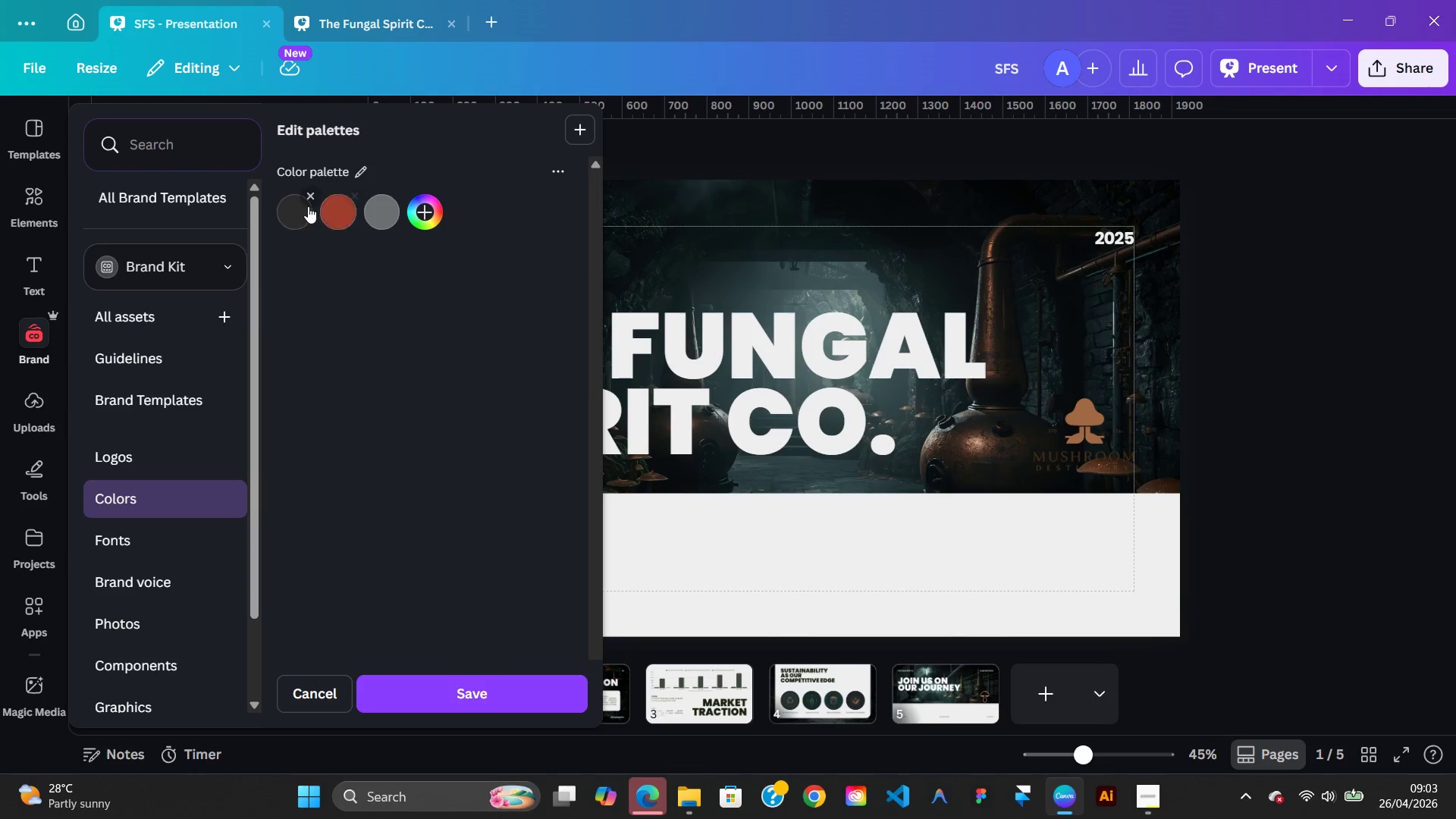 
left_click([306, 206])
 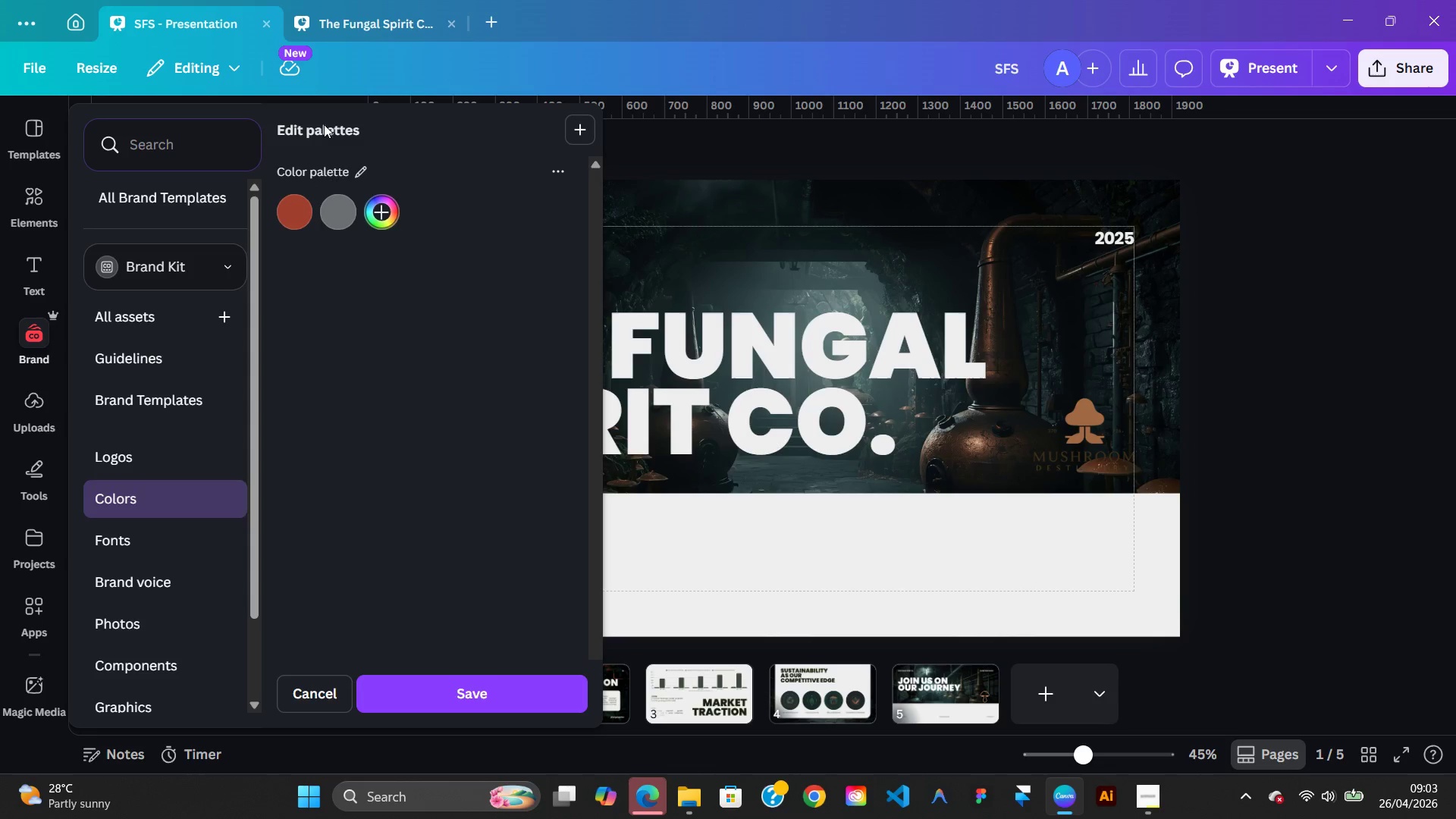 
left_click([297, 209])
 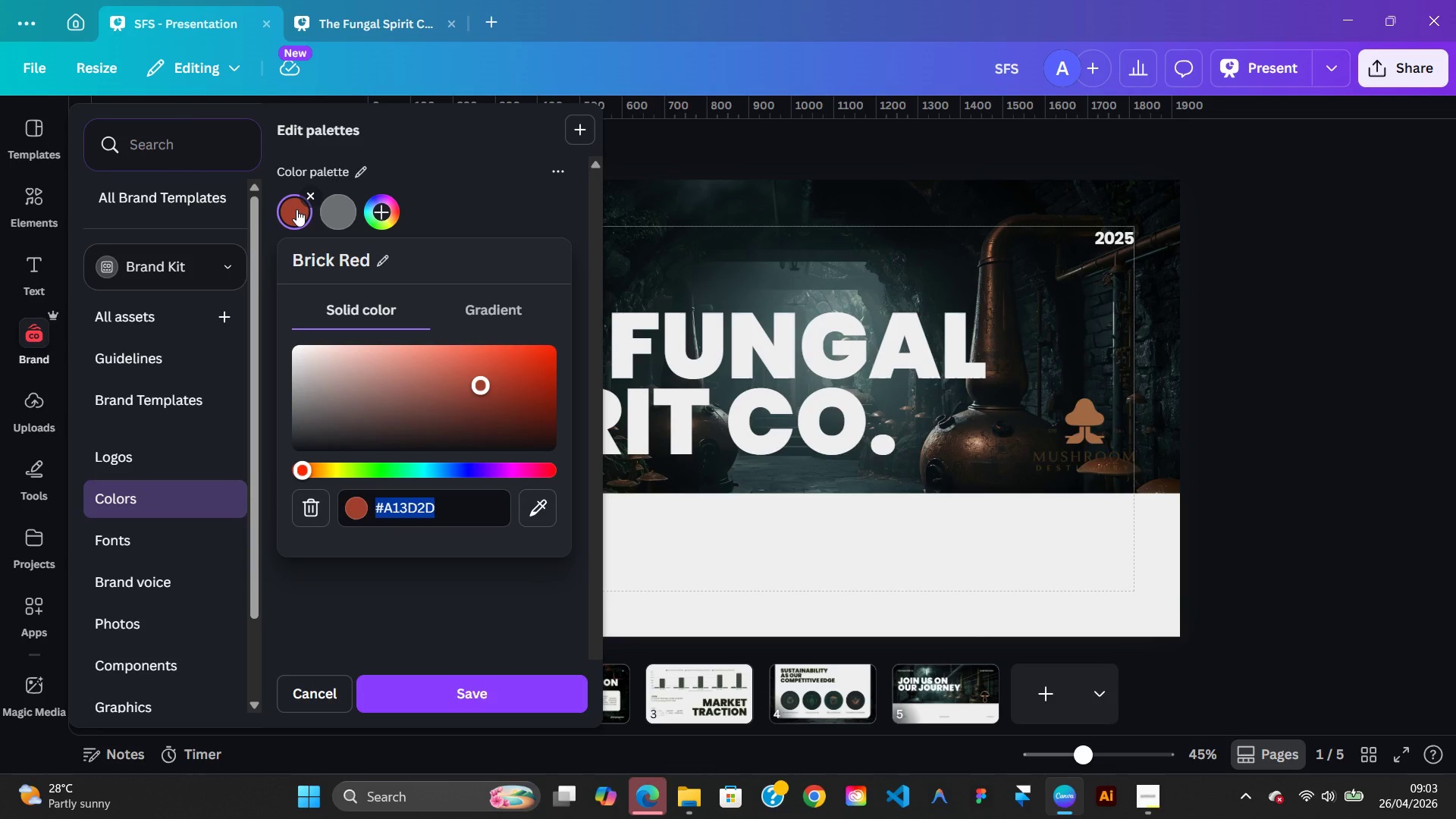 
wait(7.14)
 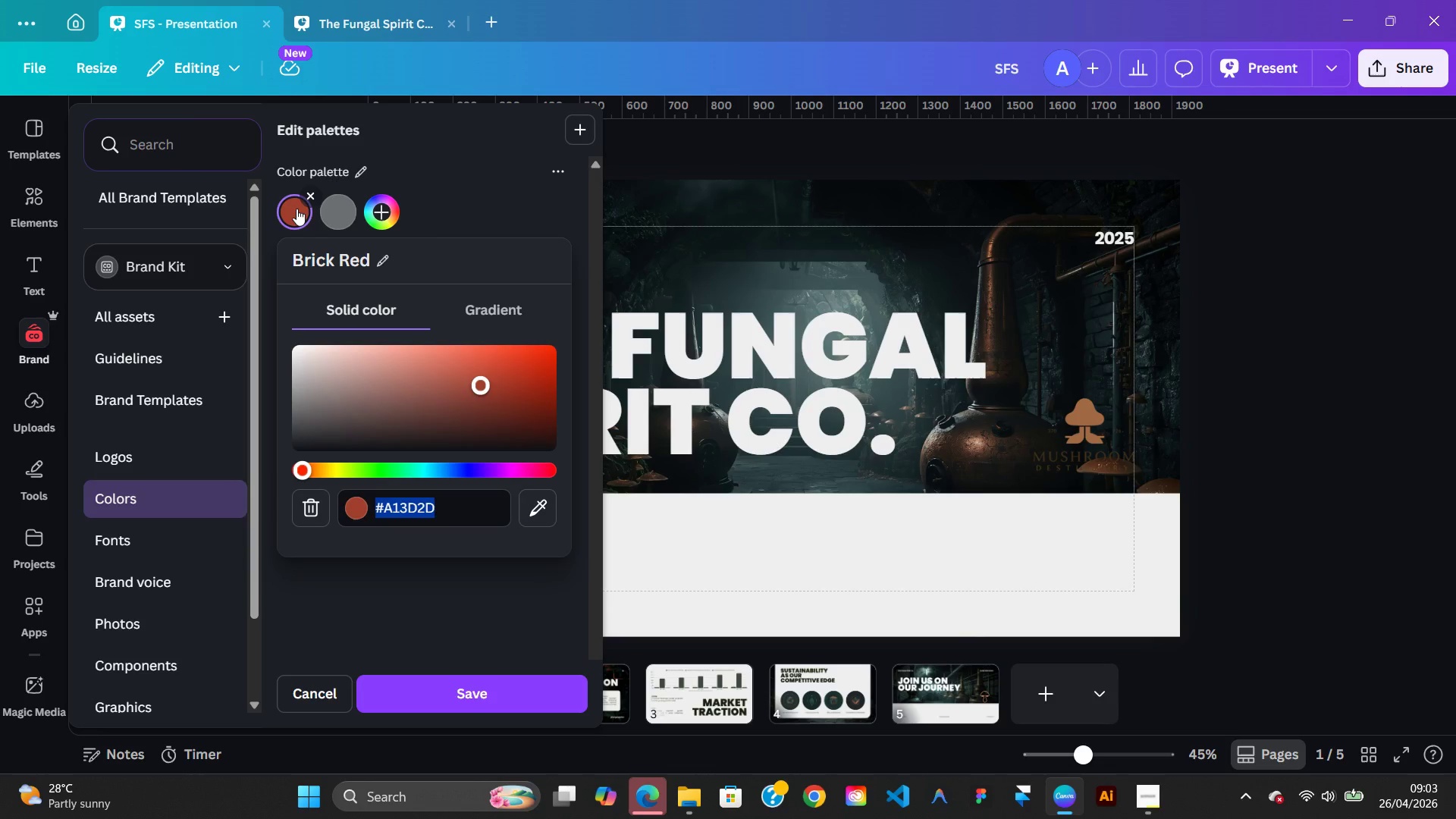 
type(1e3)
 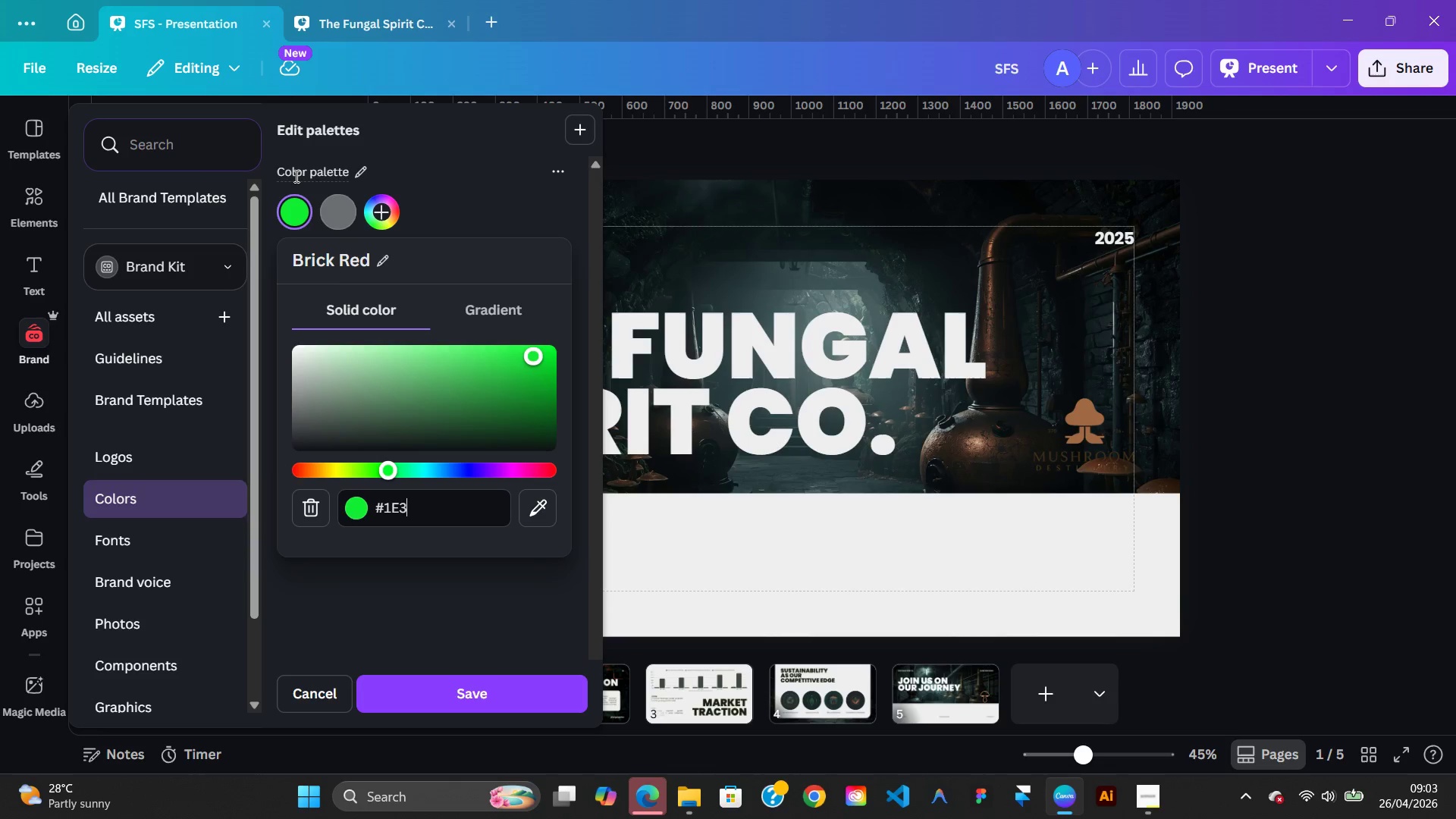 
type(a2f)
 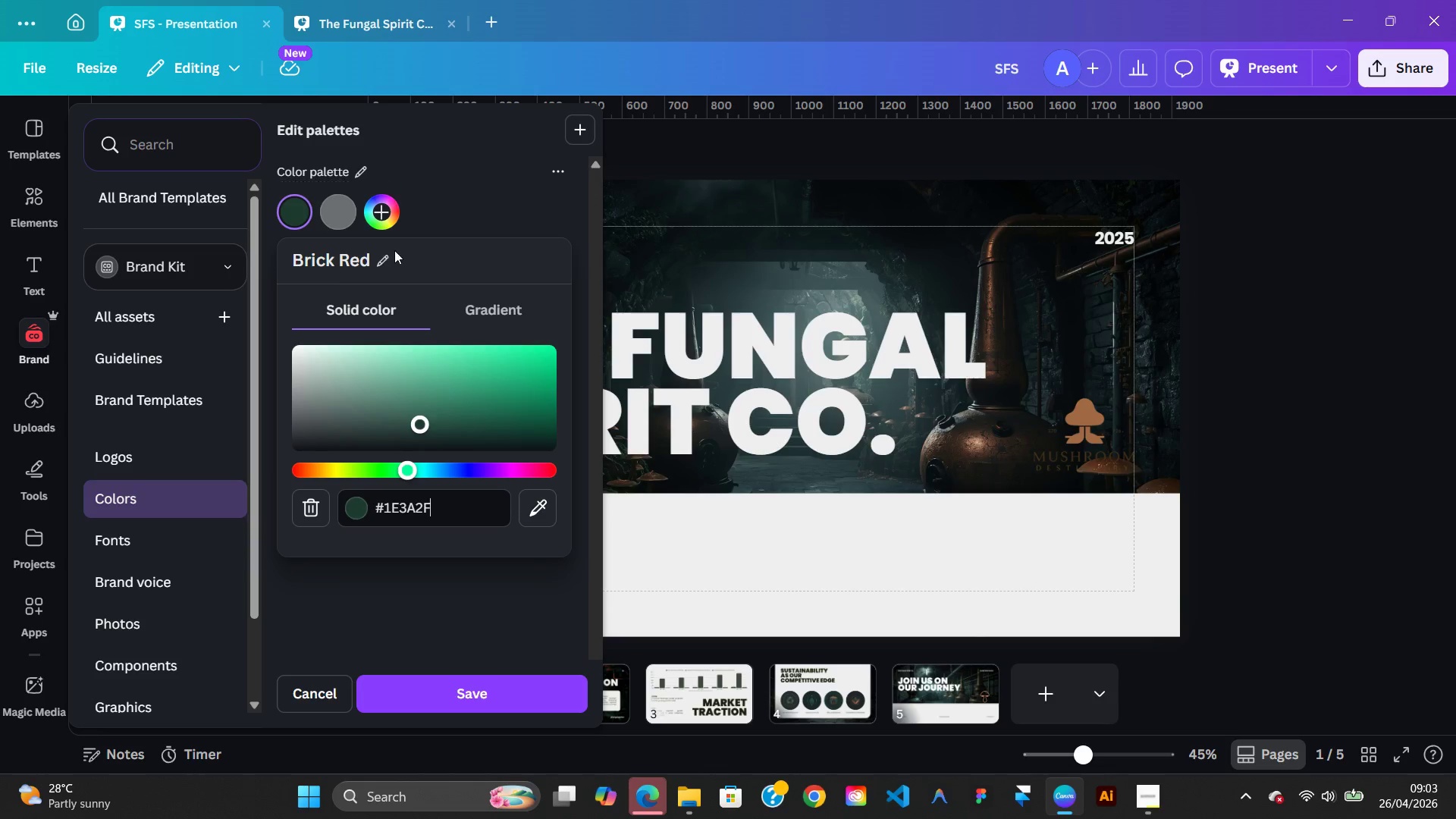 
left_click([380, 261])
 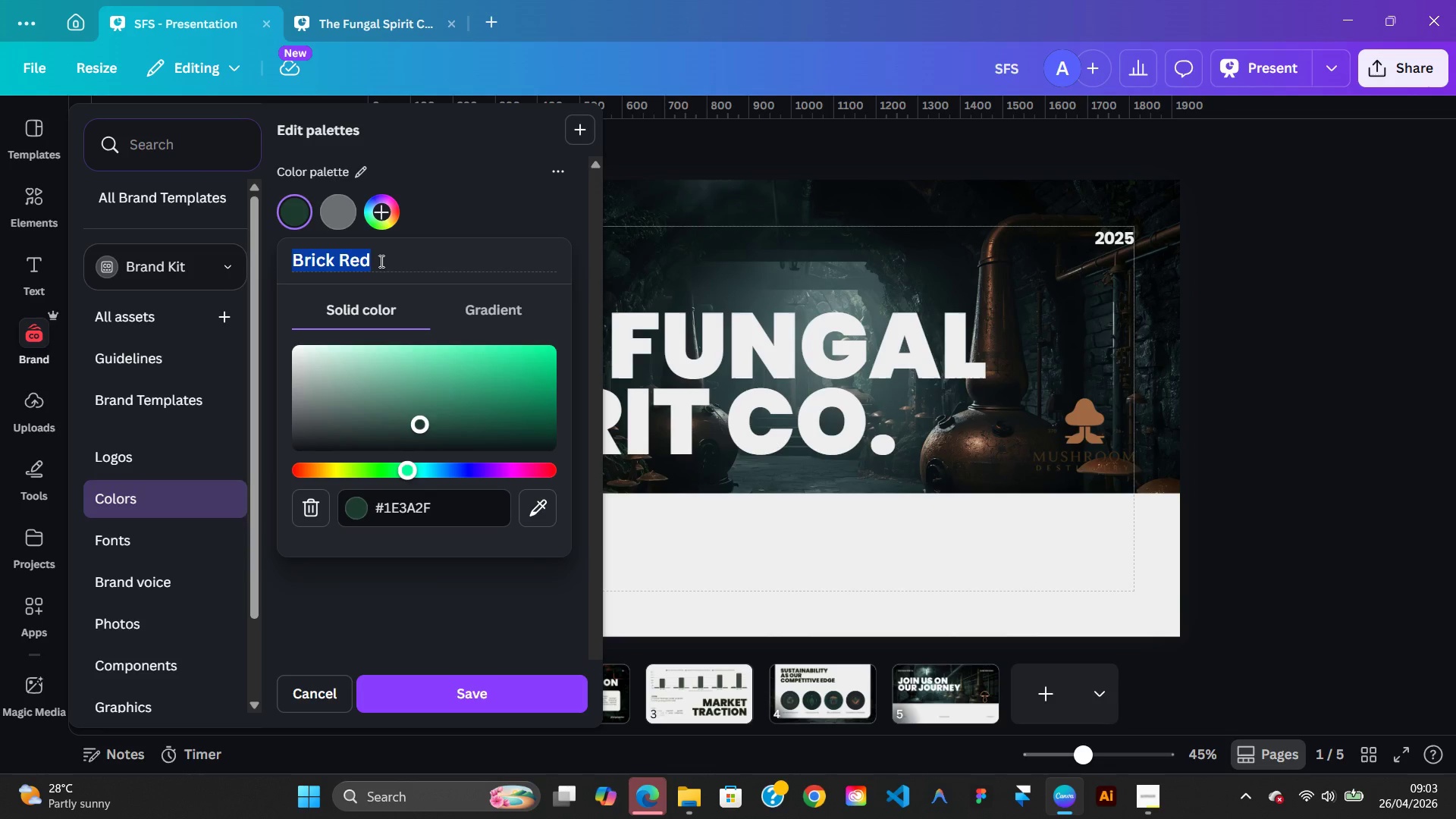 
type(Deep G)
 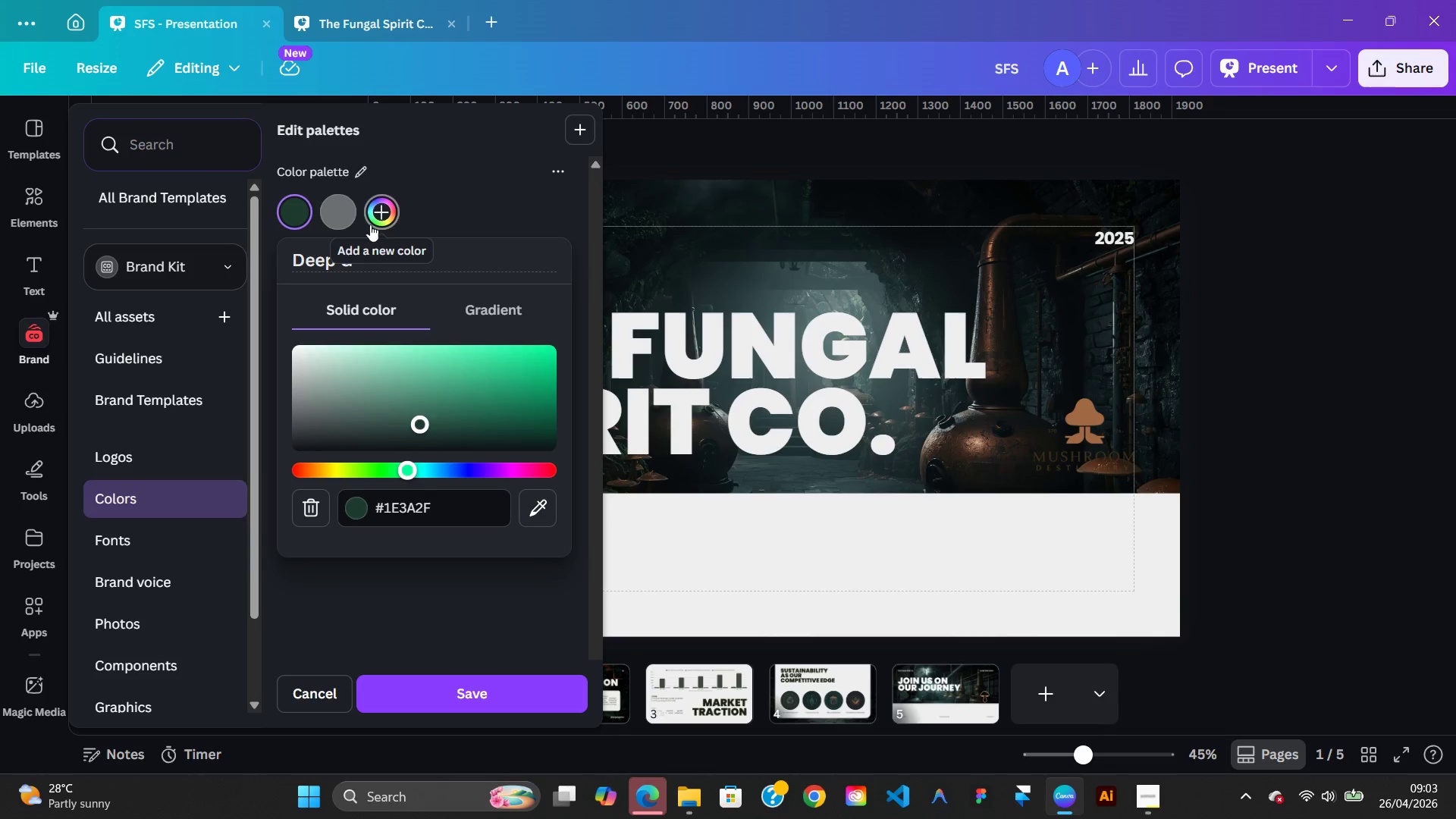 
key(Backspace)
type(Forest Gg)
key(Backspace)
type(reen)
 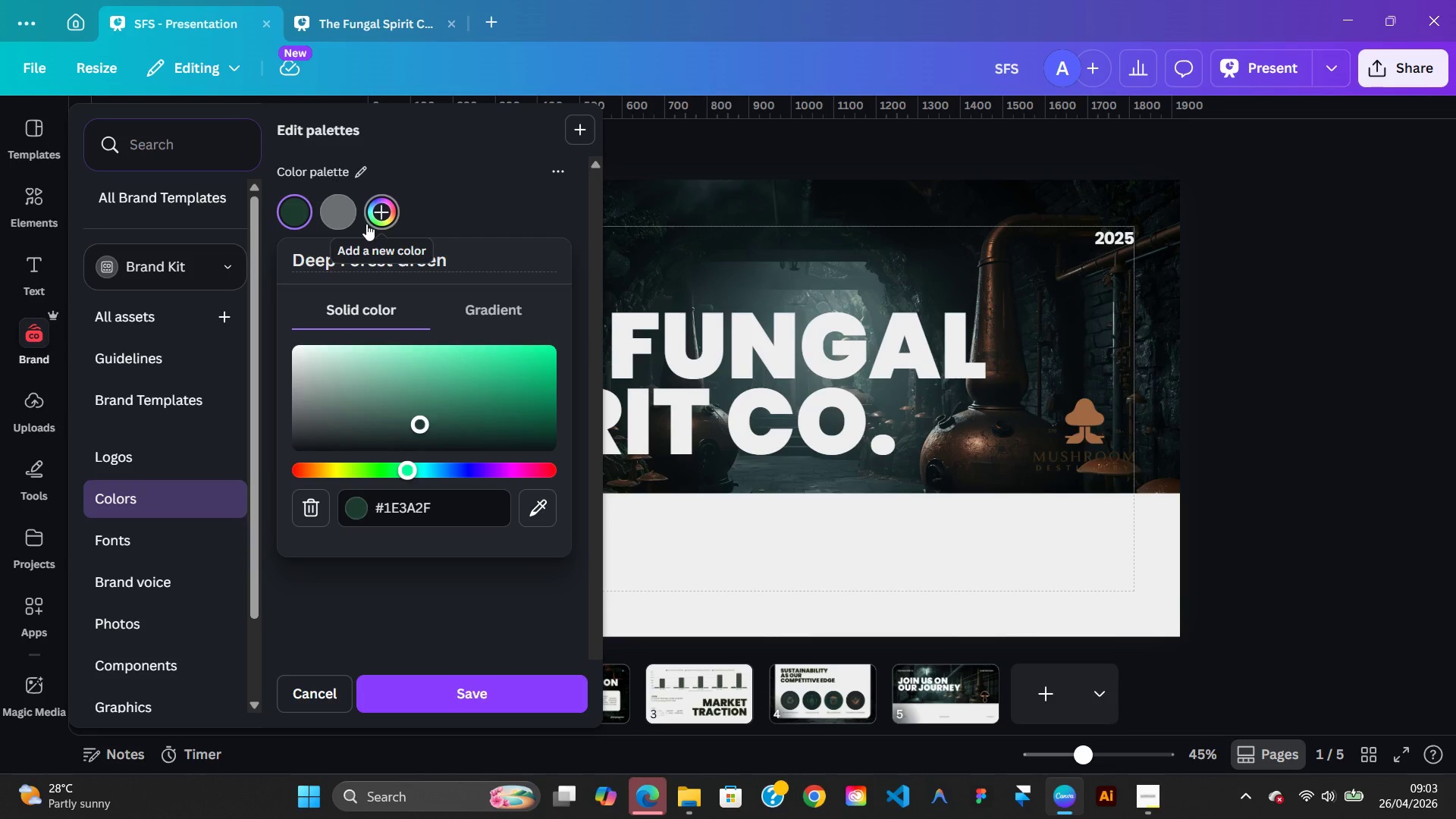 
key(Enter)
 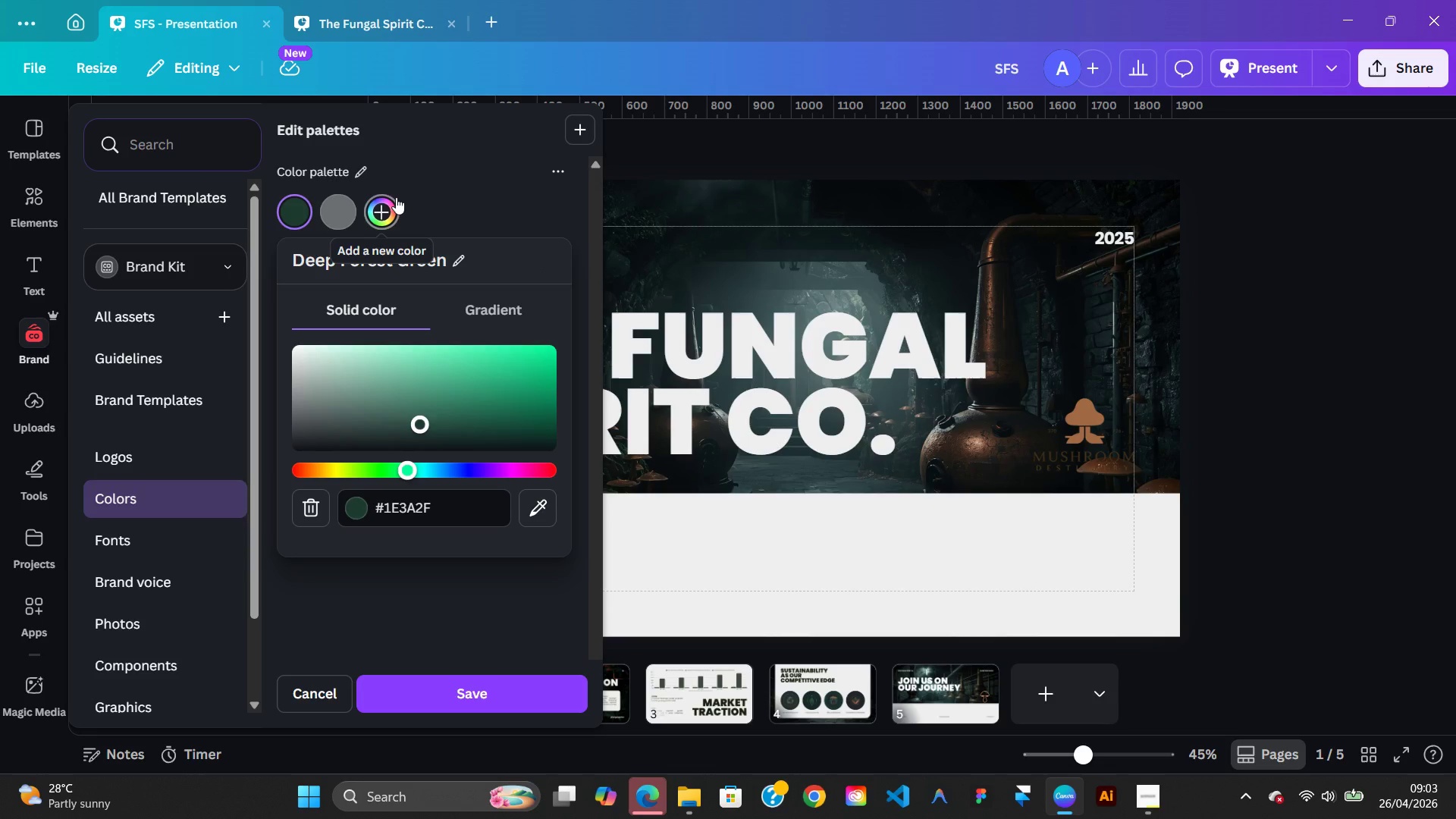 
wait(9.64)
 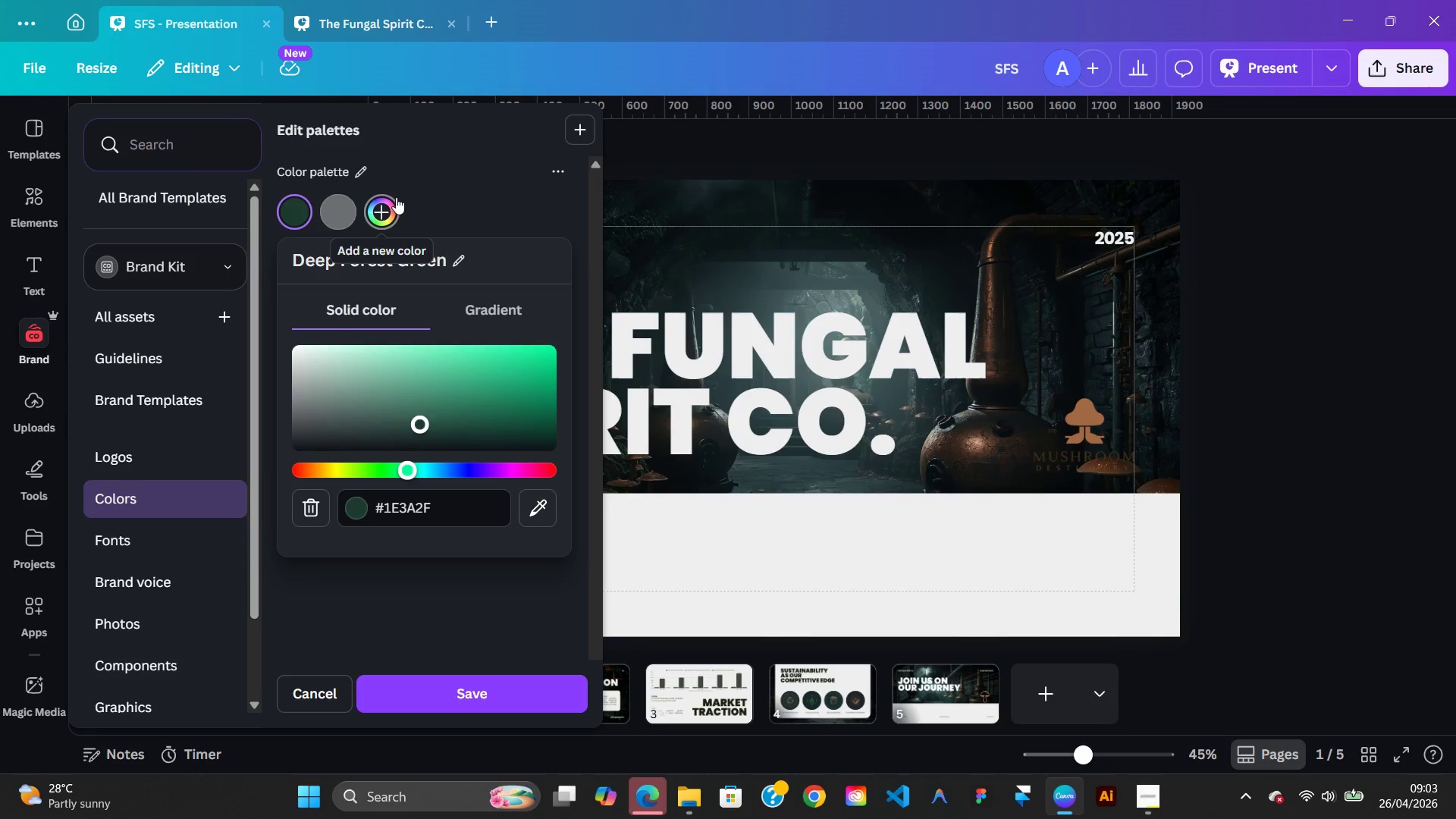 
left_click([346, 209])
 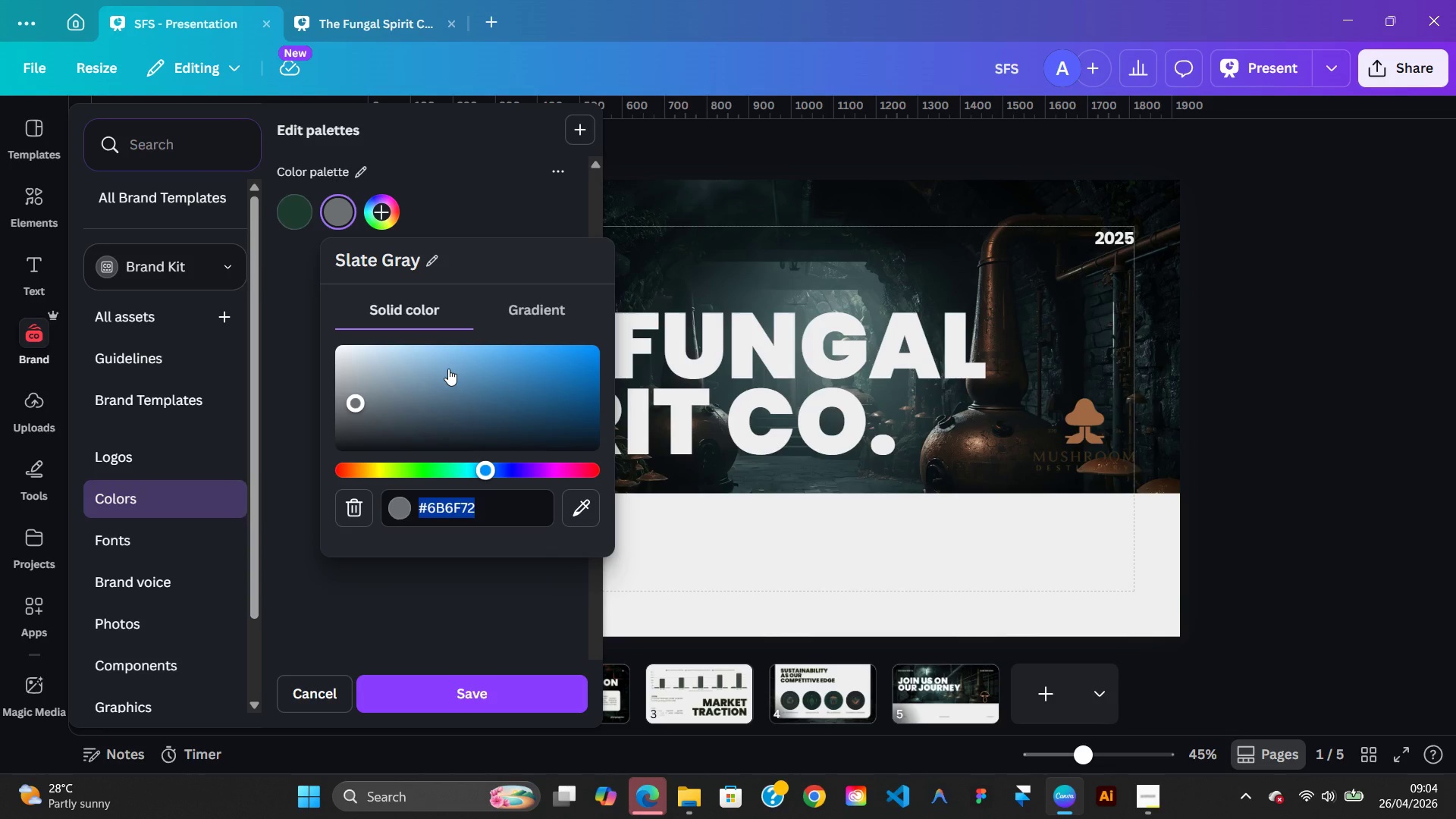 
type(1f1f1f)
 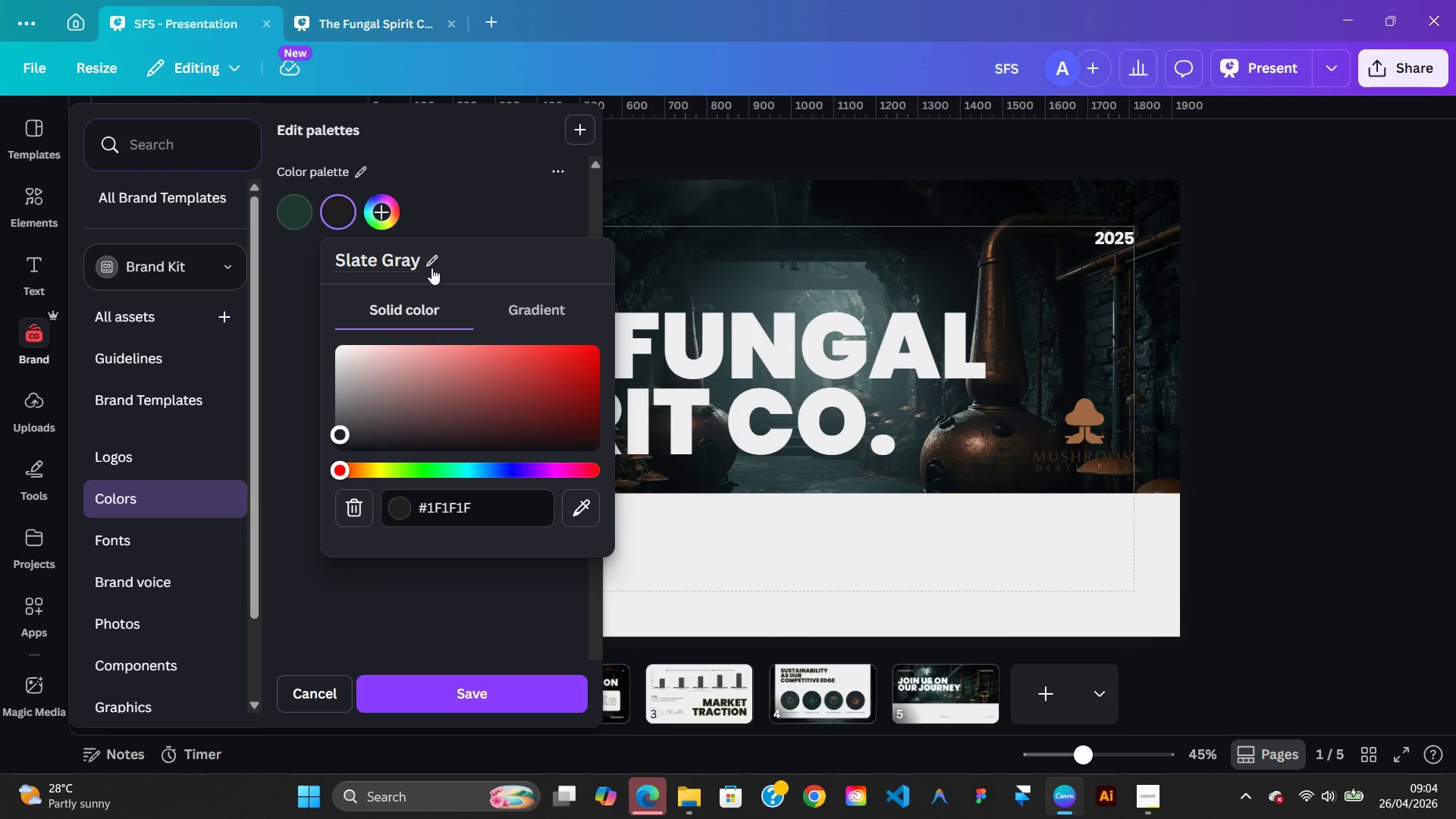 
left_click([431, 268])
 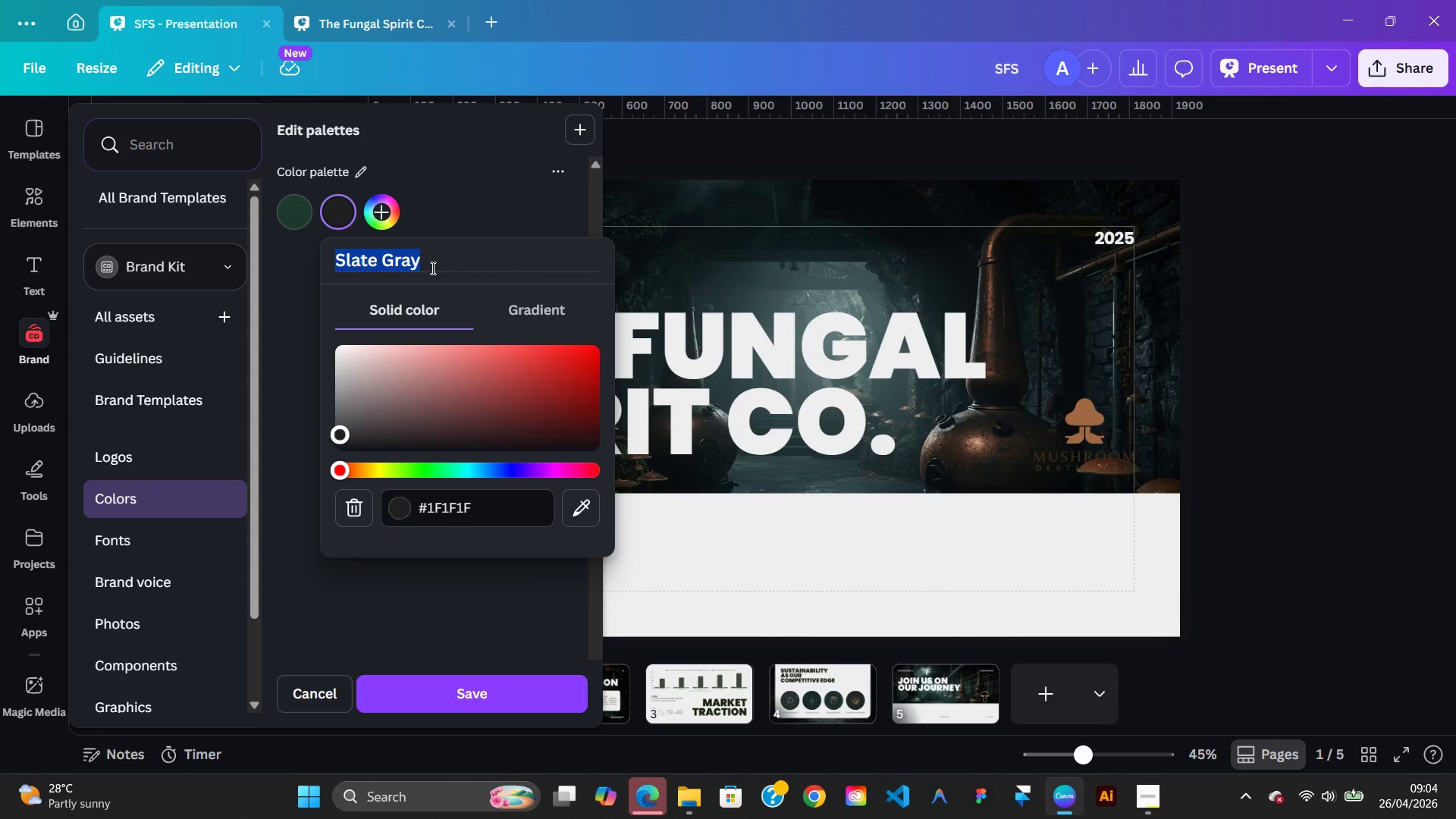 
key(Control+Z)
 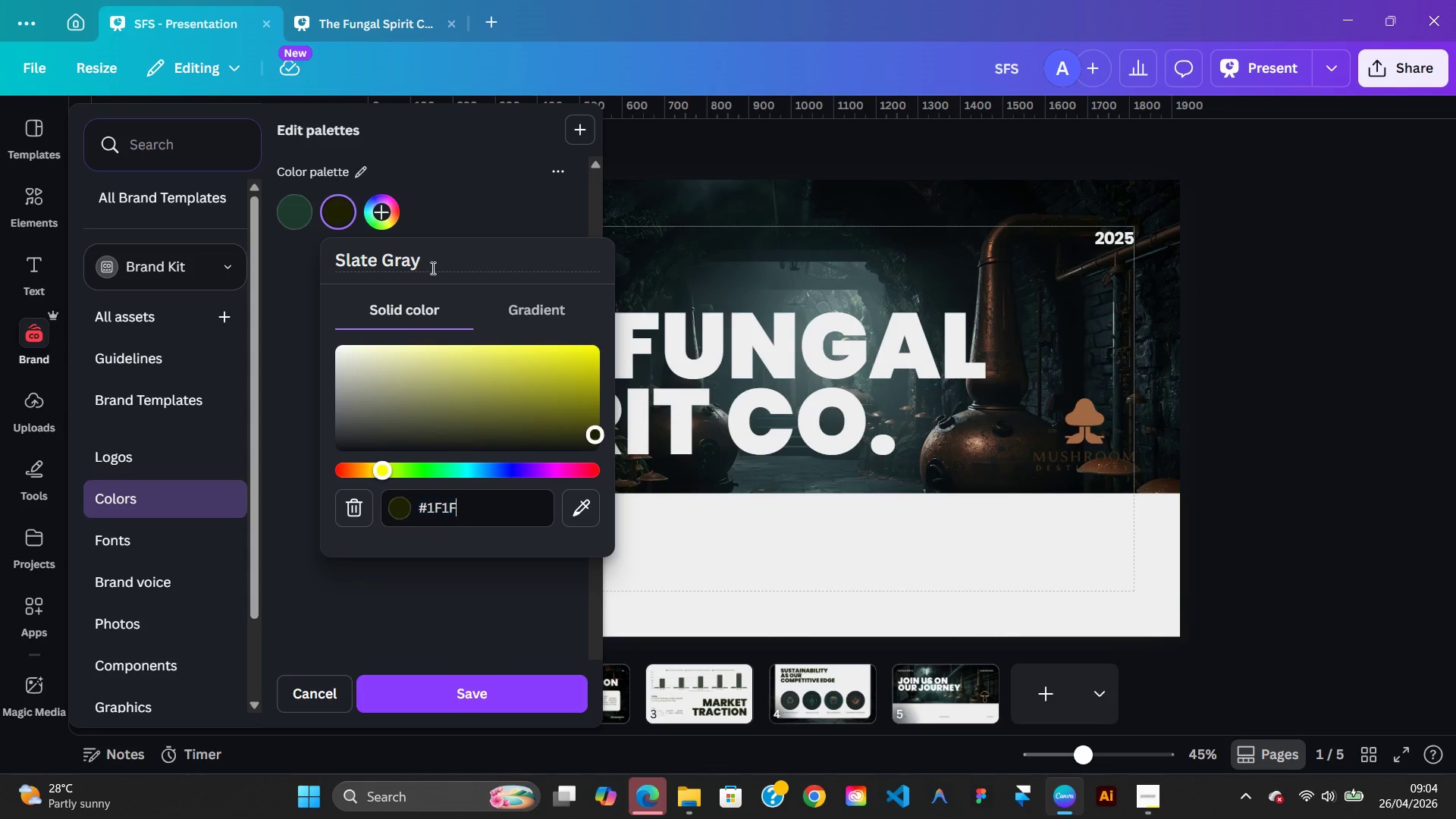 
key(Control+Z)
 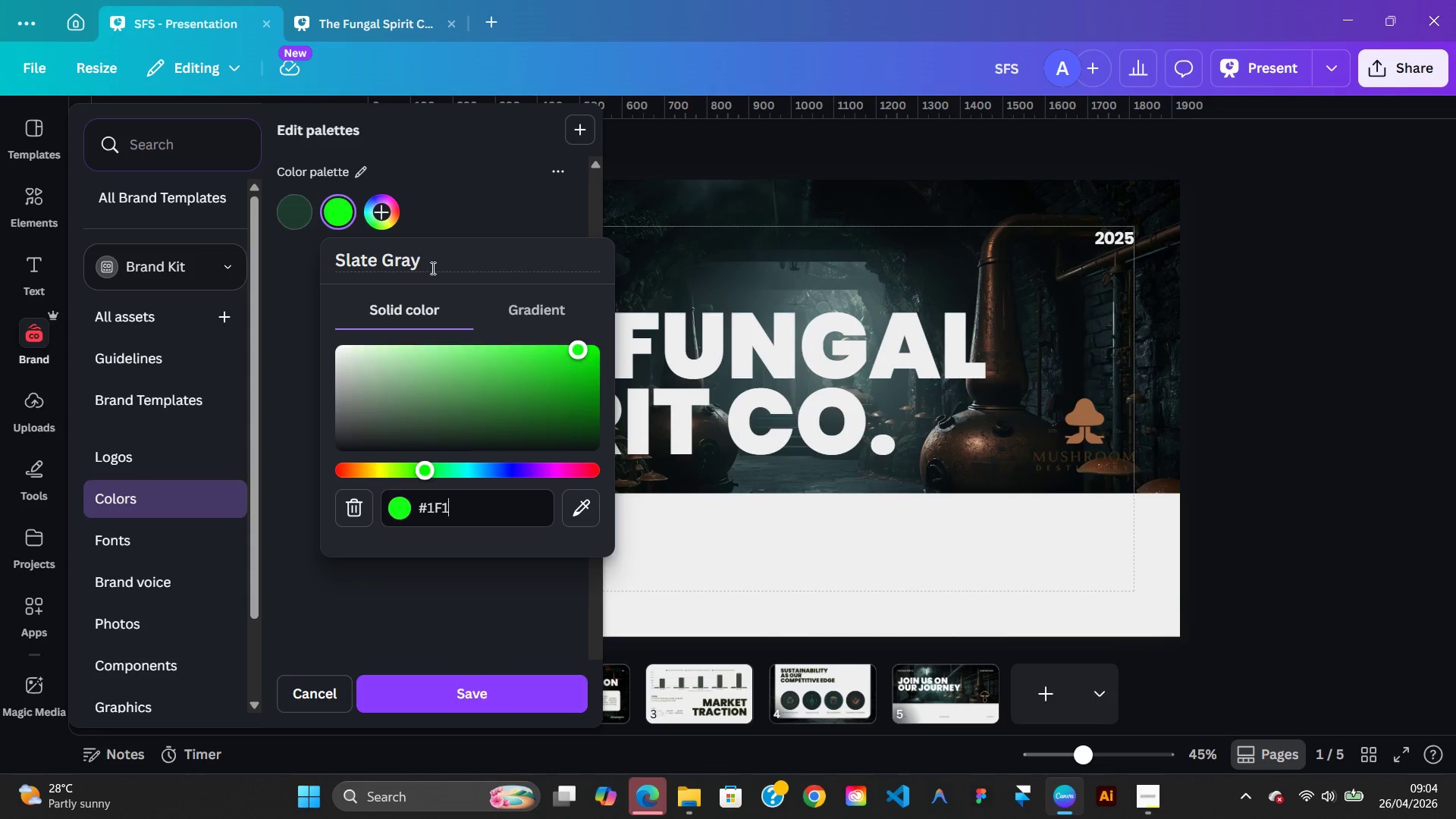 
key(Control+Z)
 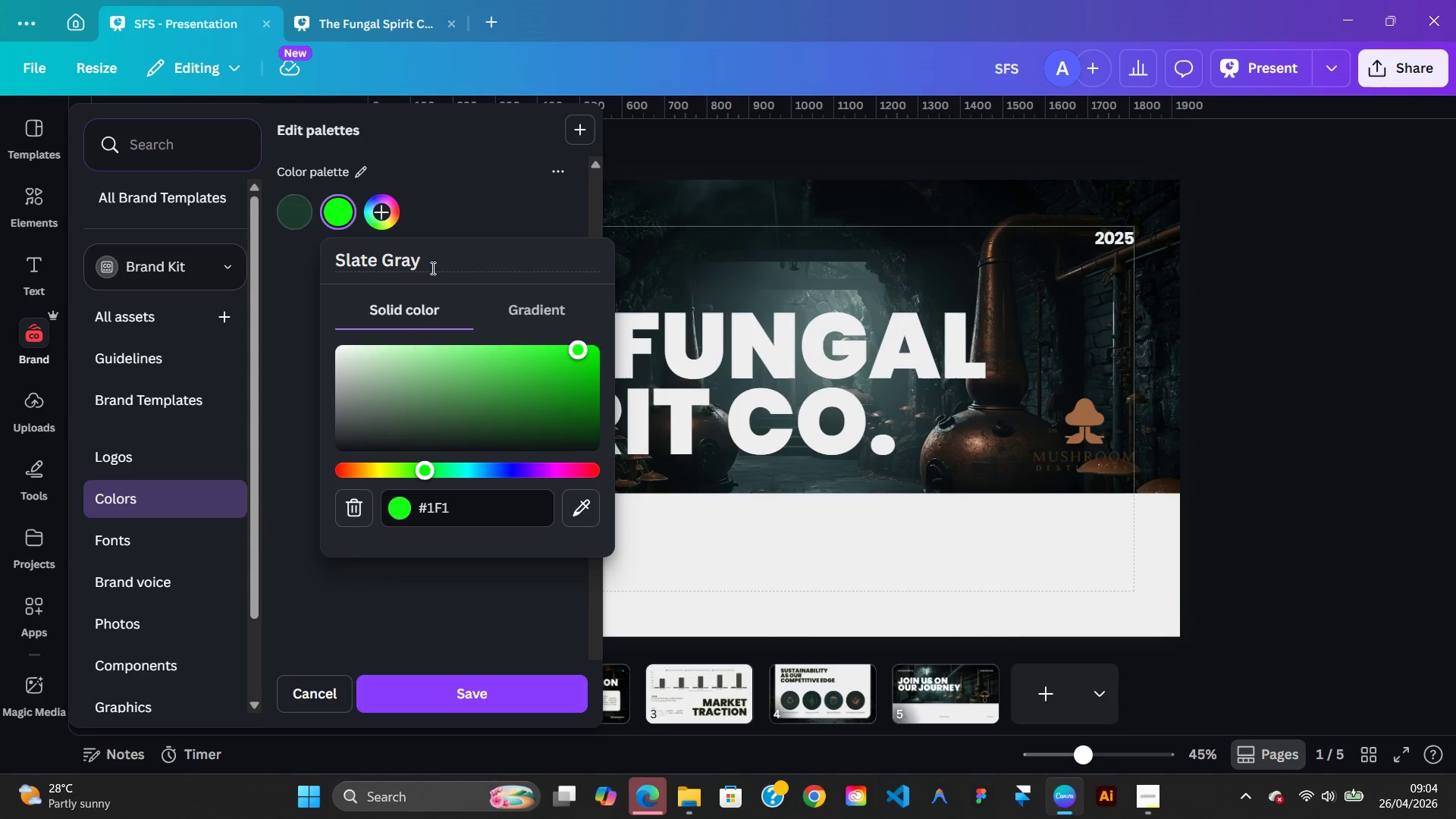 
key(Control+Z)
 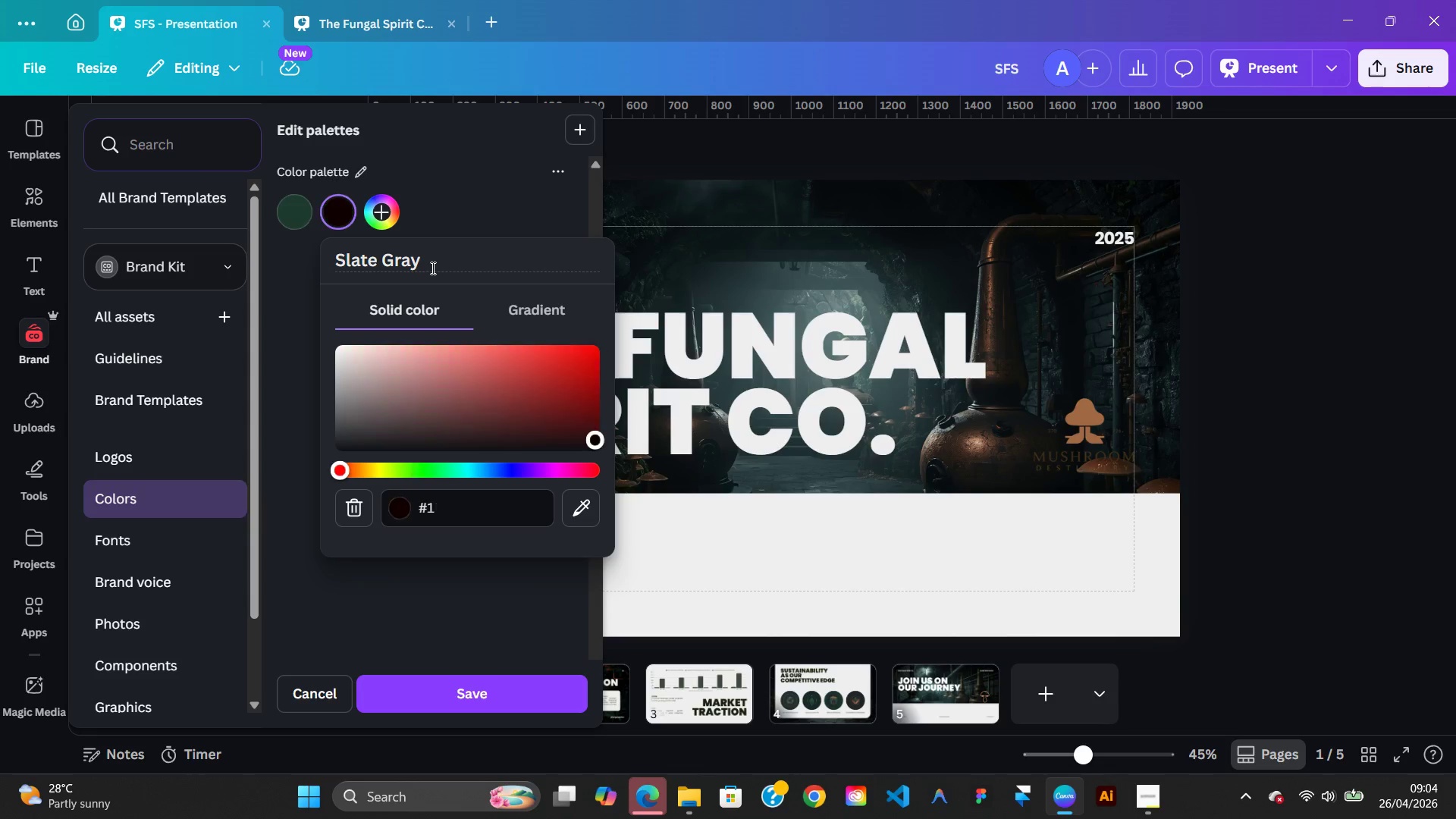 
key(Control+Z)
 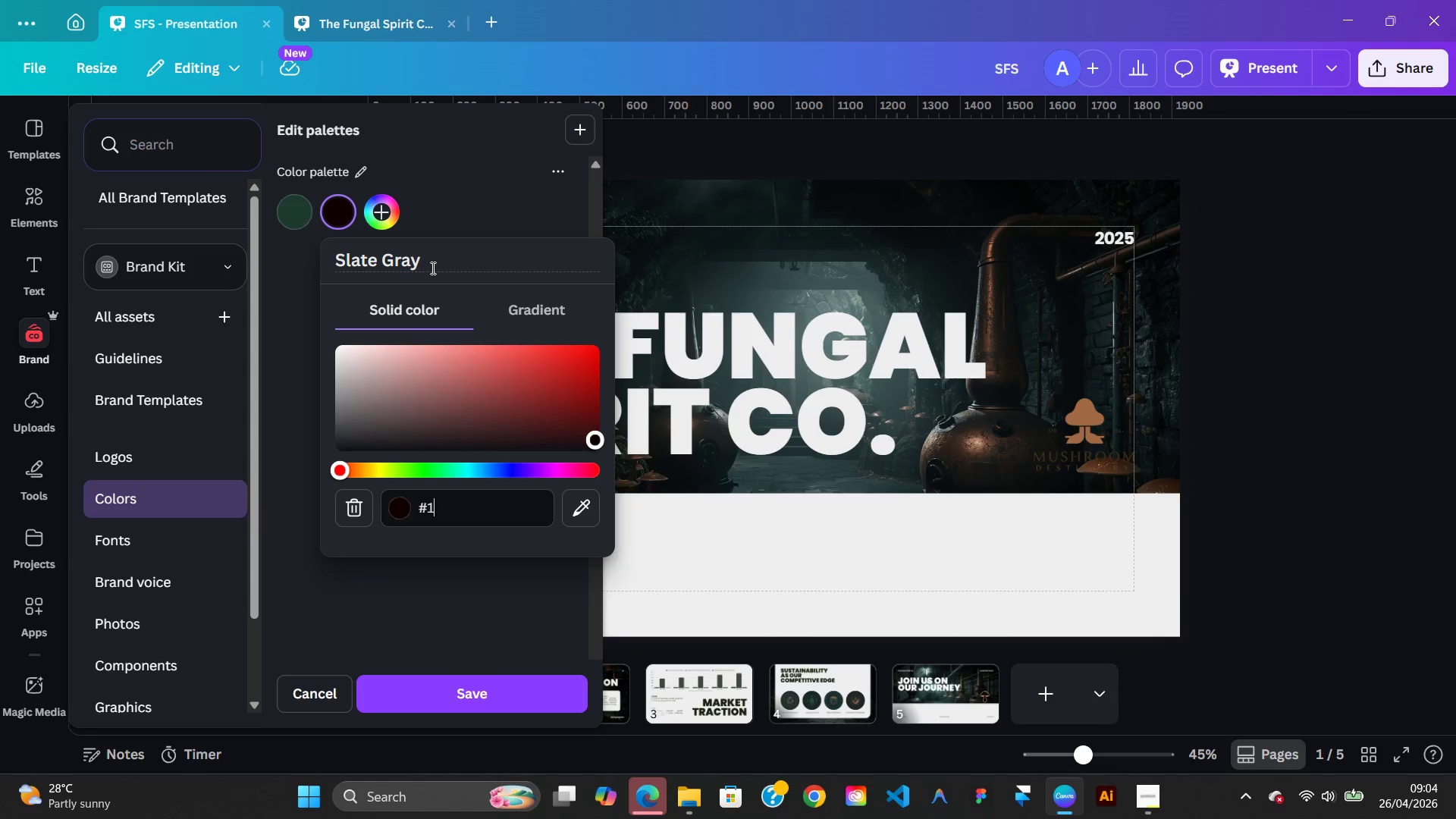 
key(Control+Z)
 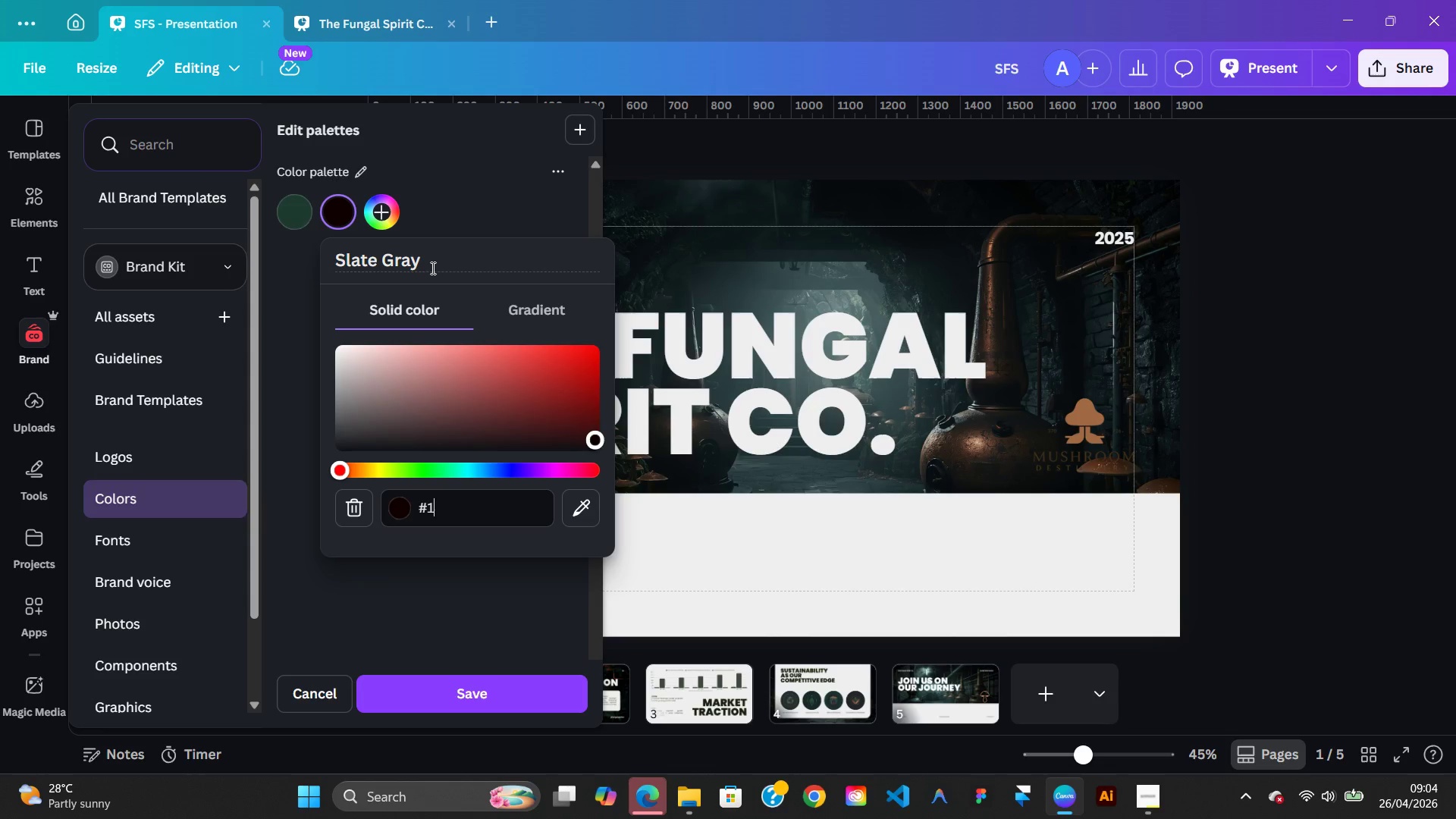 
key(Control+Z)
 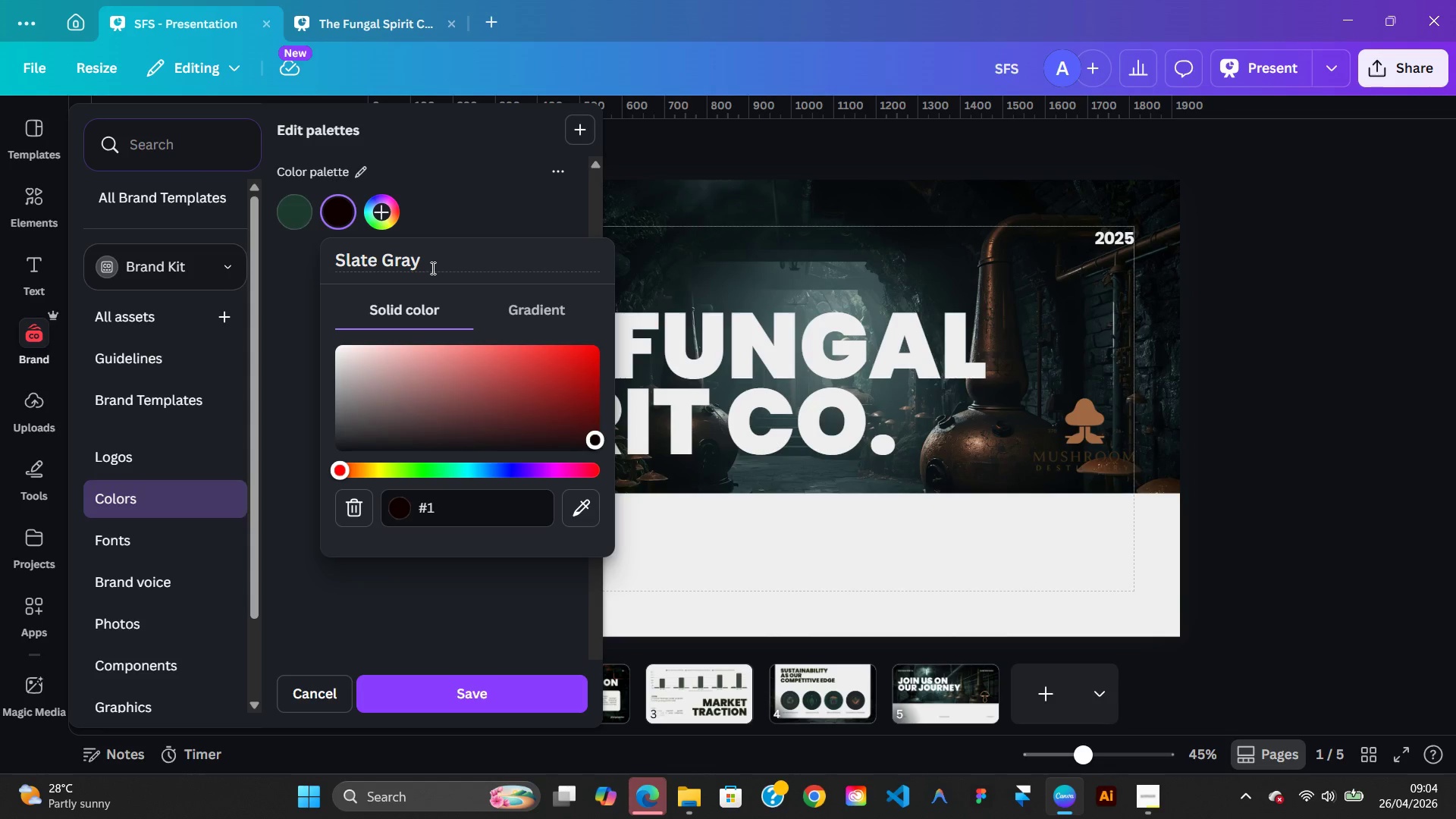 
key(Control+Z)
 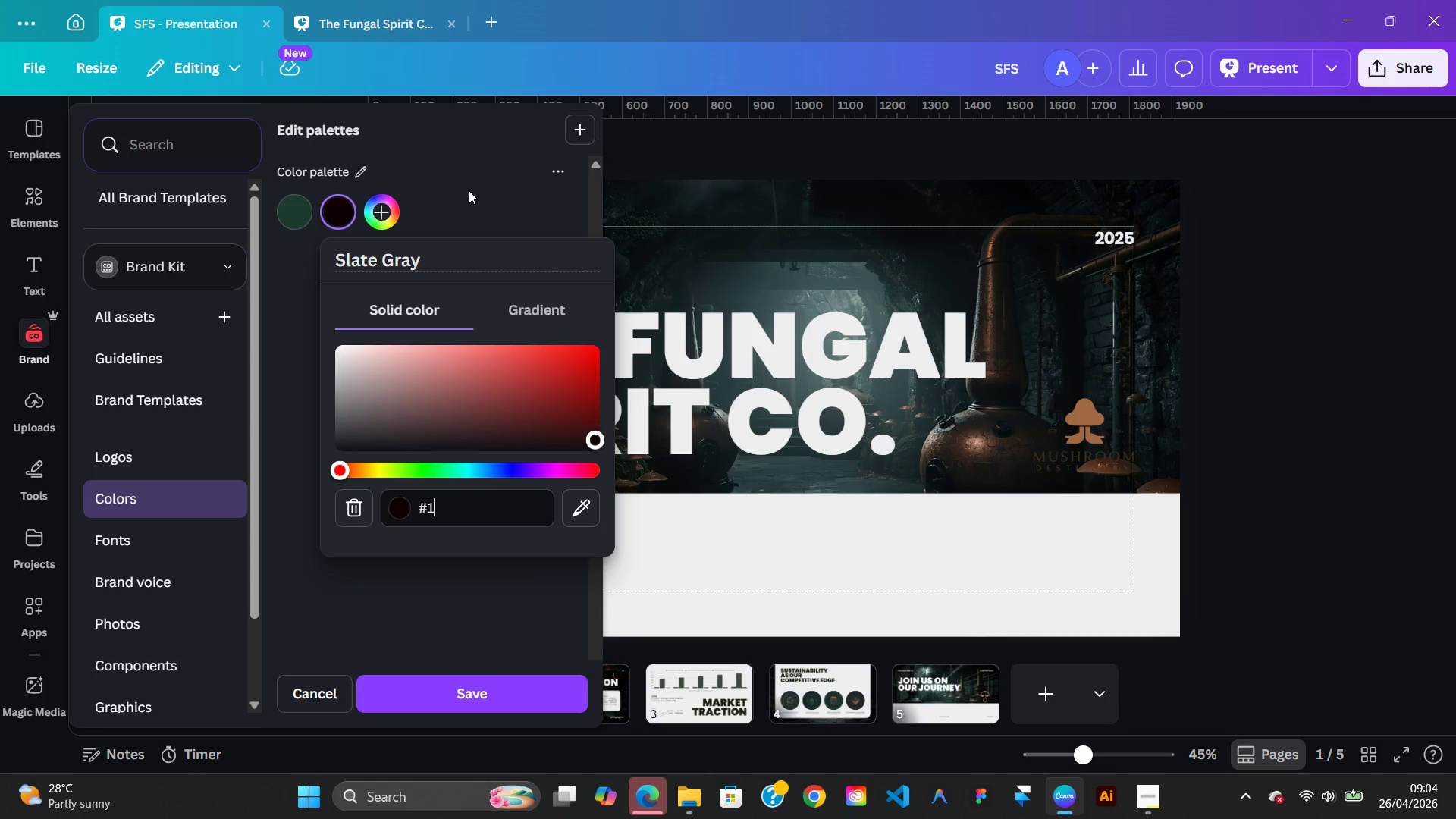 
left_click([469, 190])
 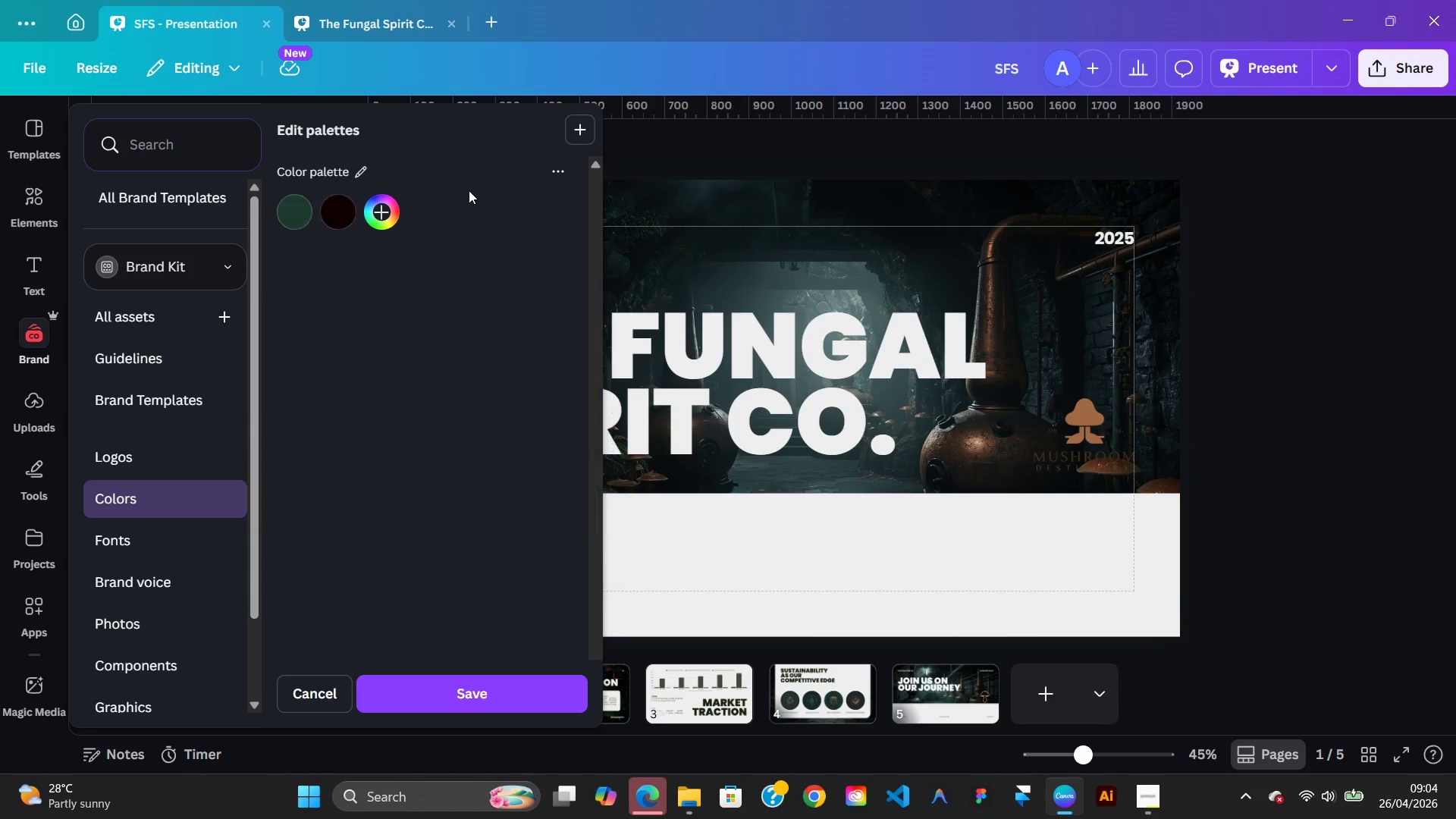 
key(Control+Z)
 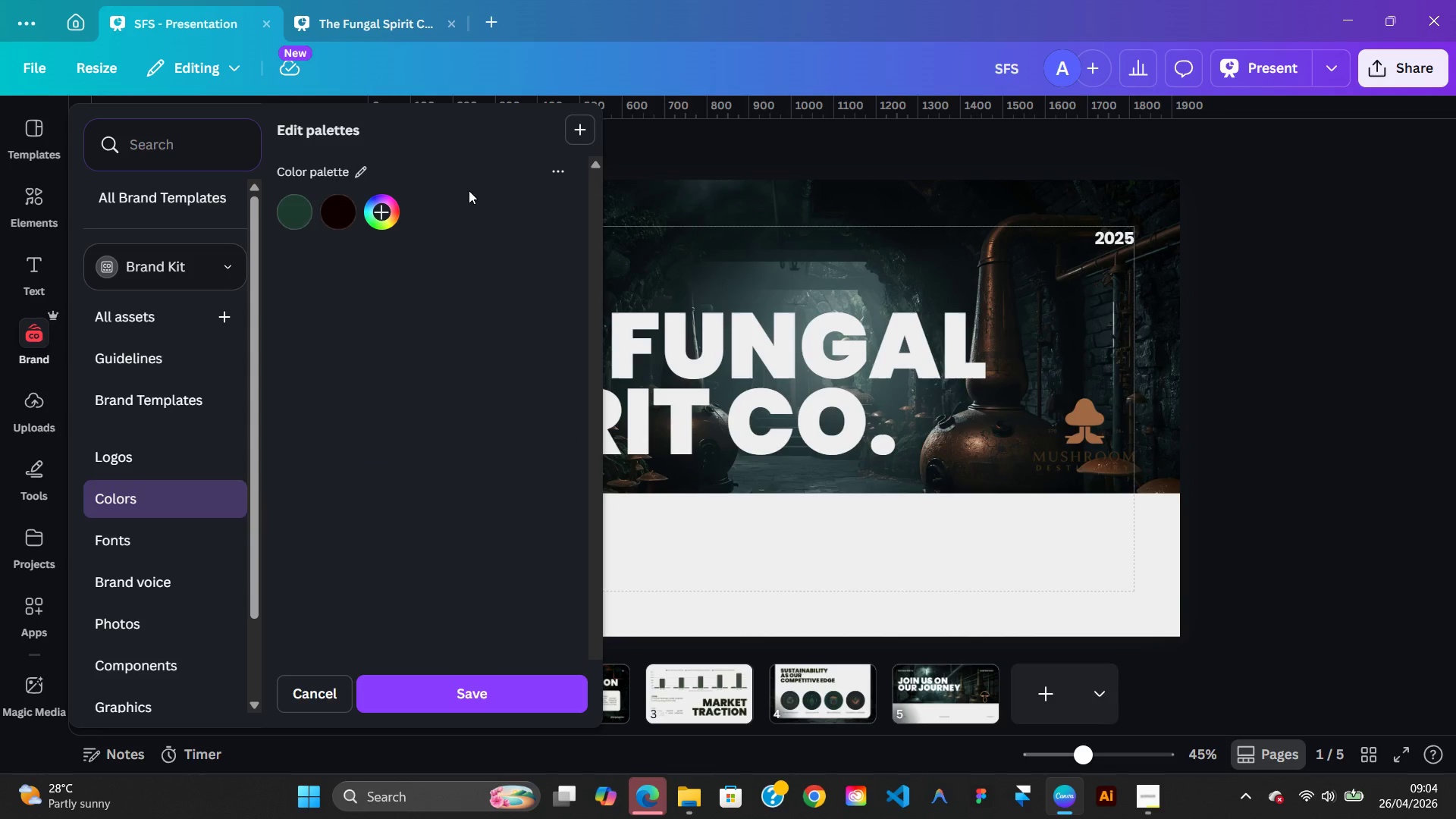 
key(Control+Z)
 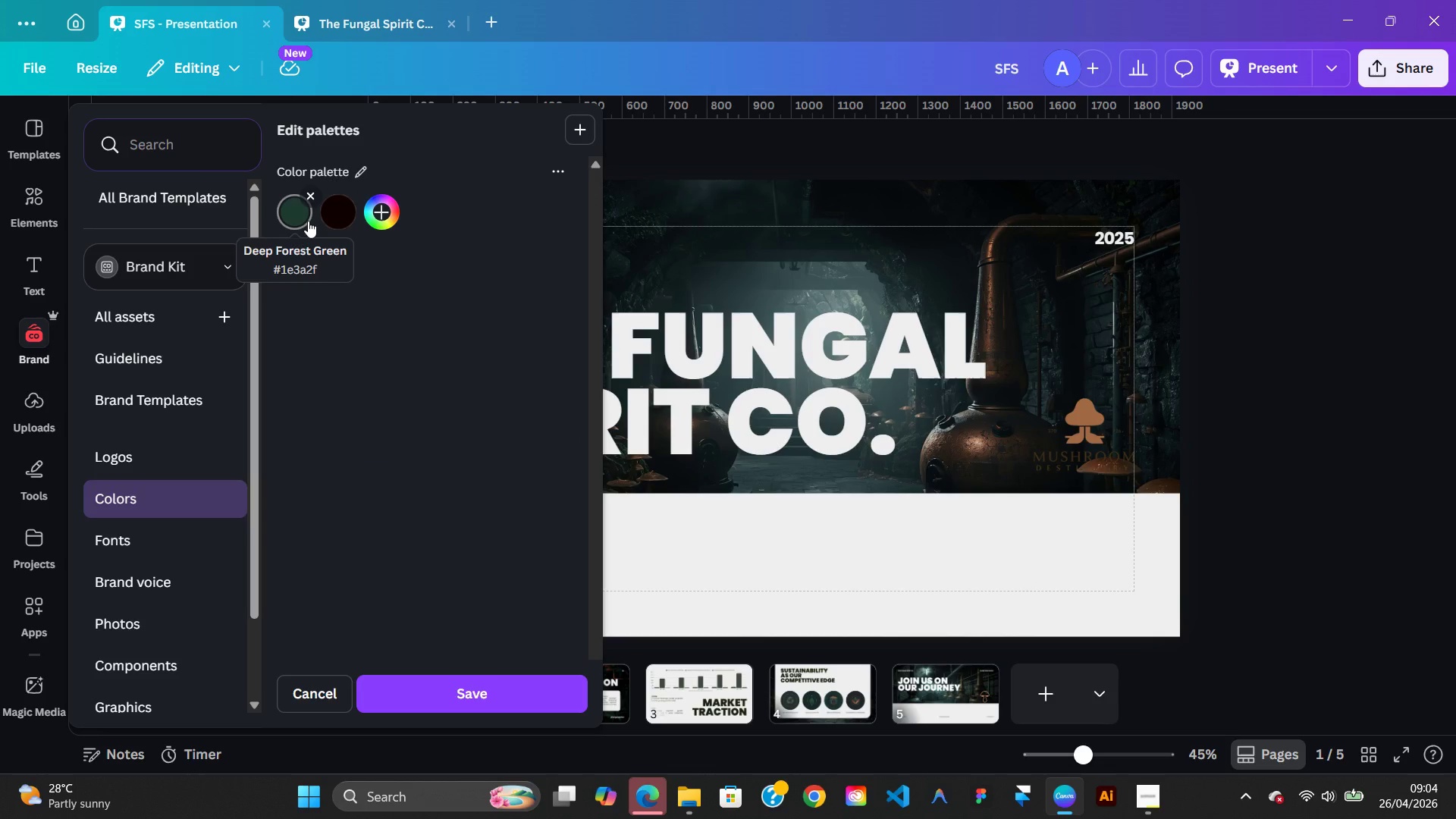 
left_click([308, 221])
 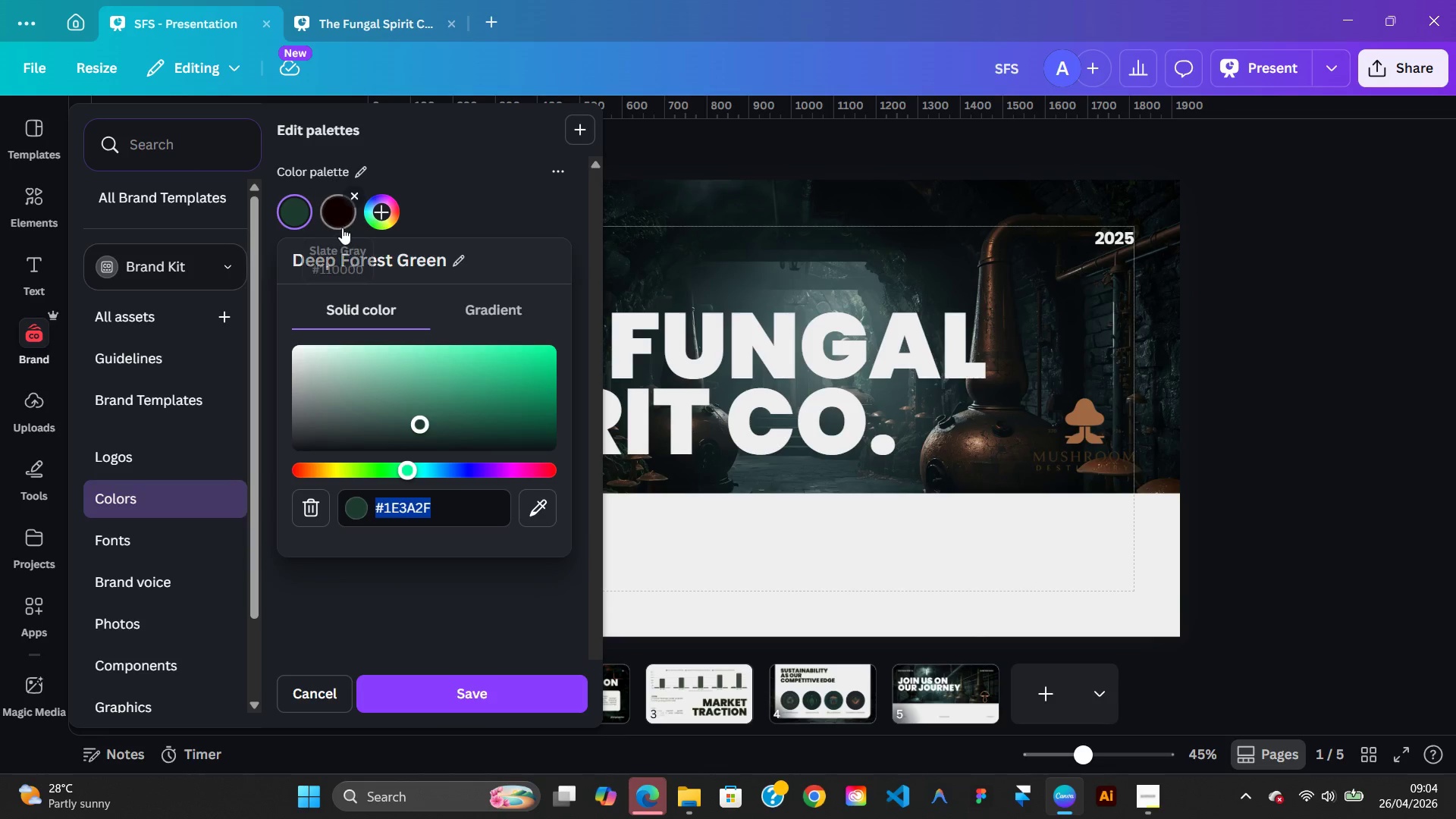 
left_click([339, 228])
 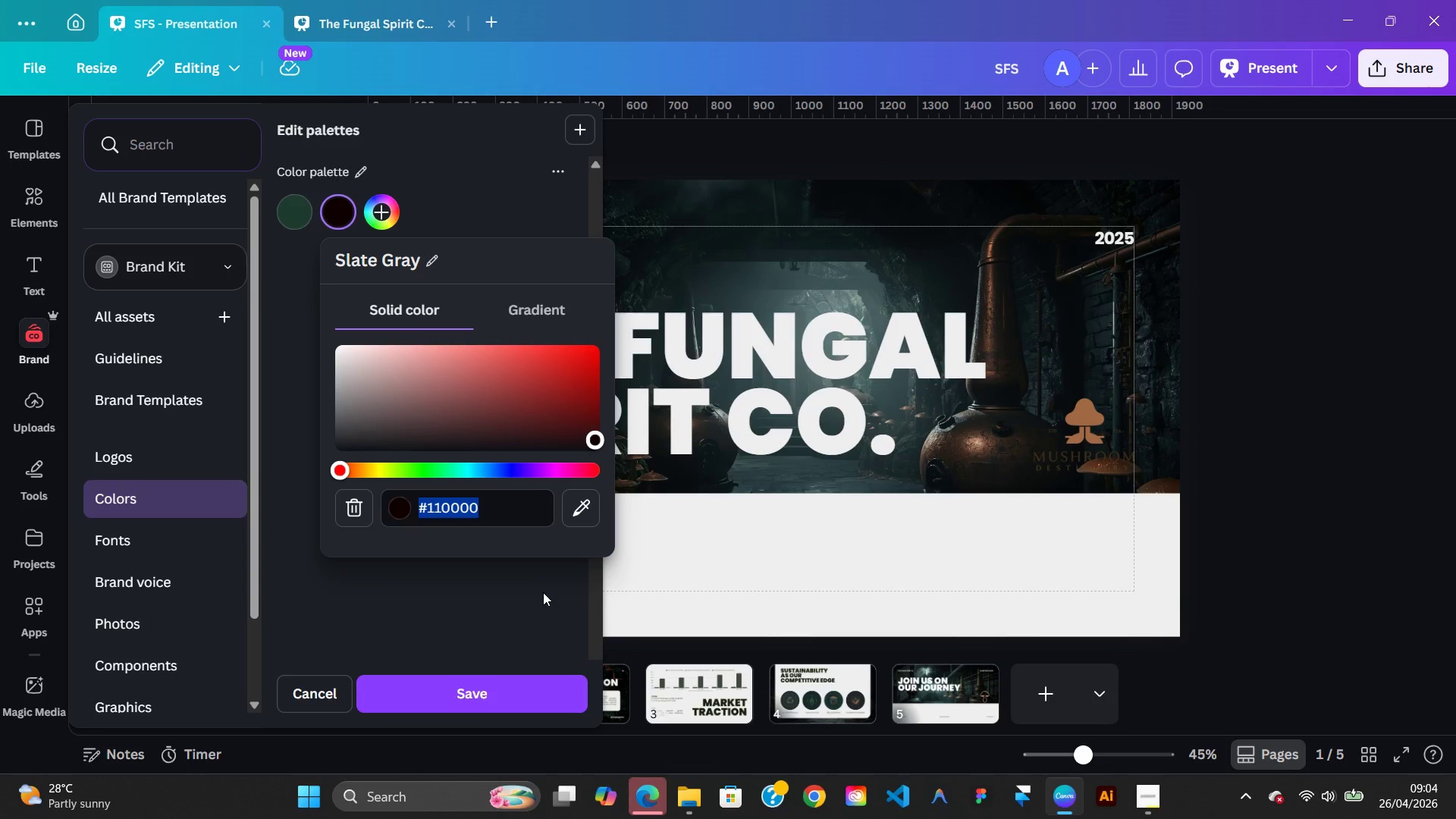 
type(1f1f1f)
 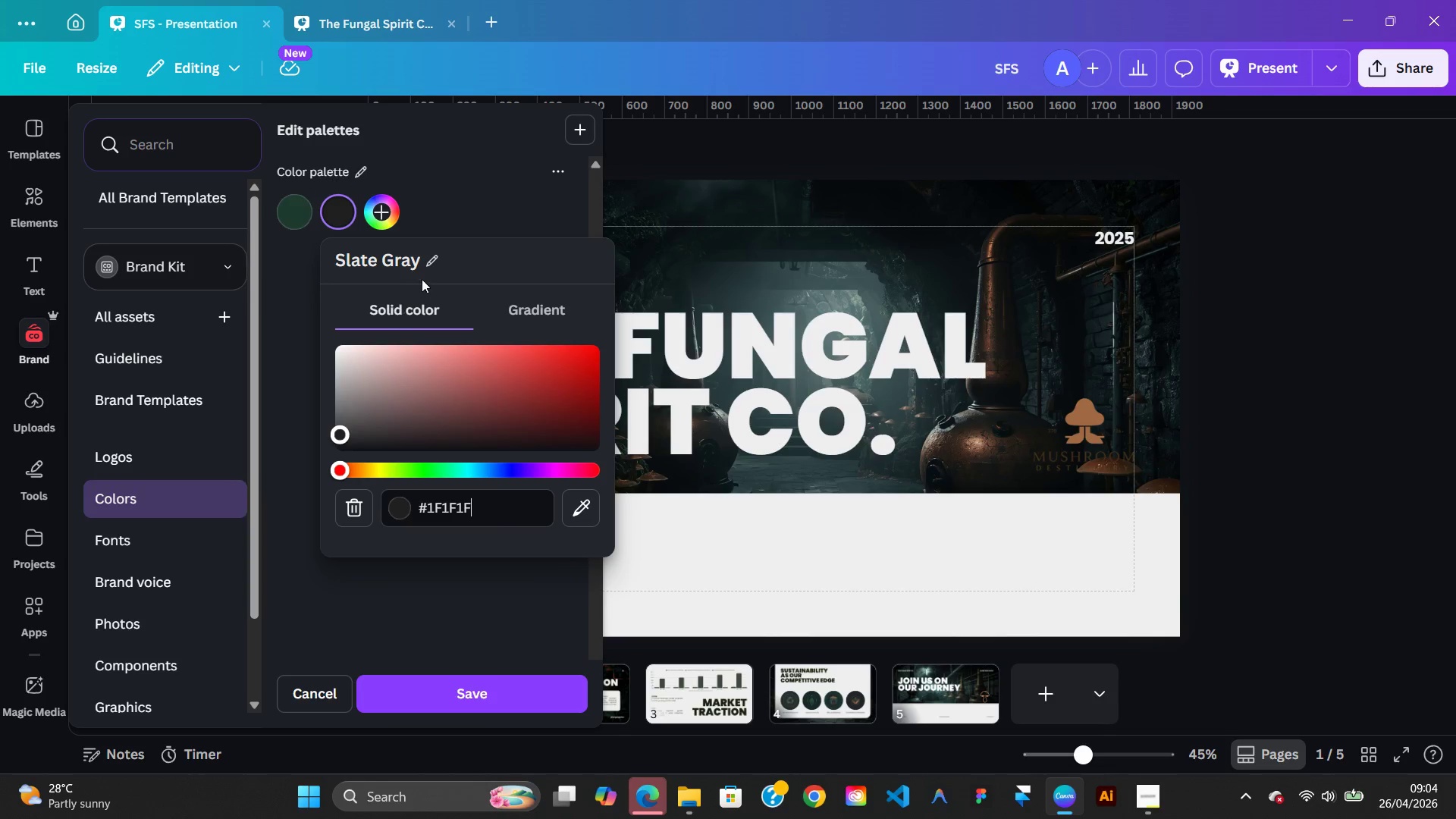 
left_click([431, 271])
 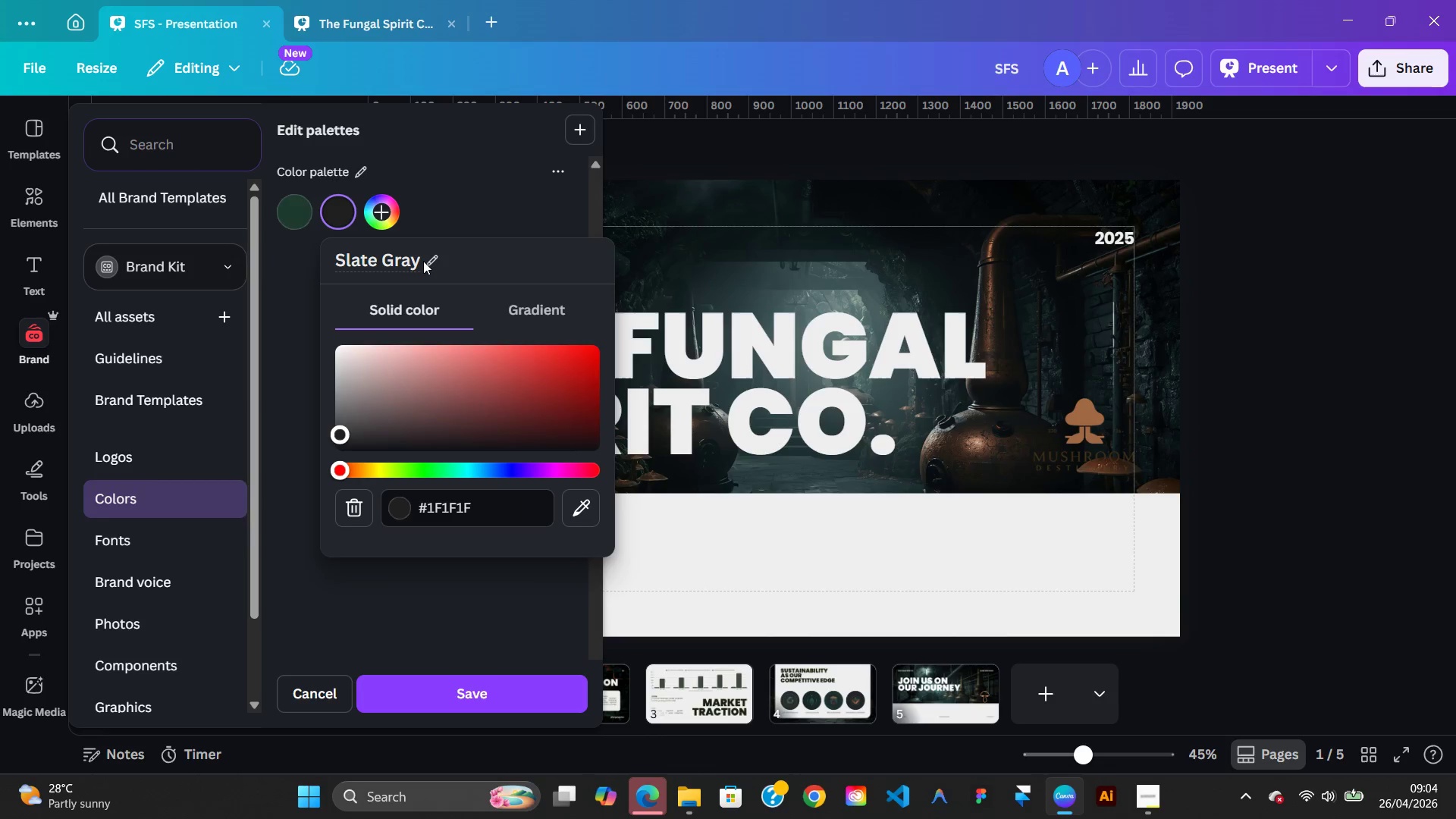 
left_click([423, 261])
 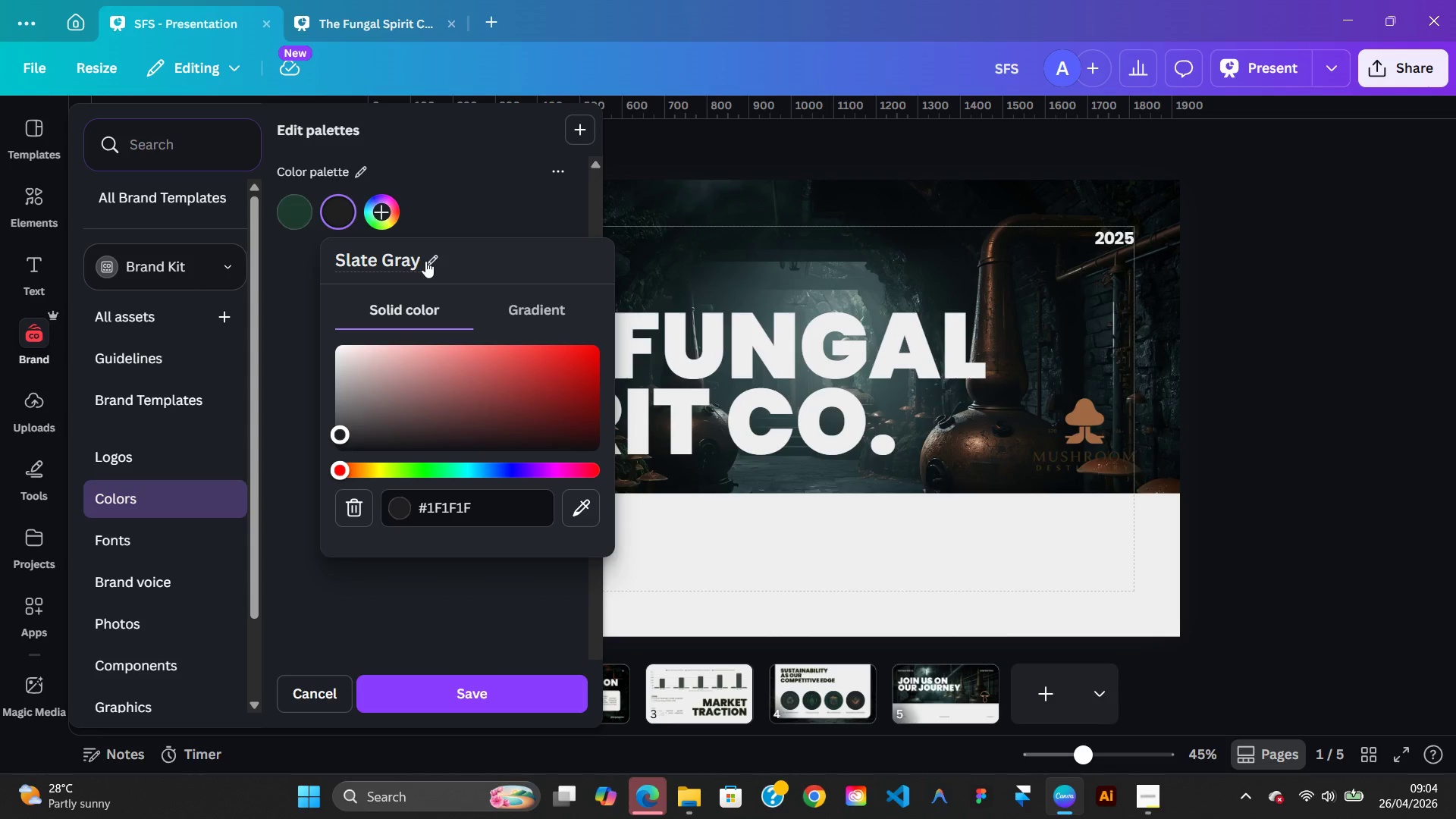 
left_click([426, 261])
 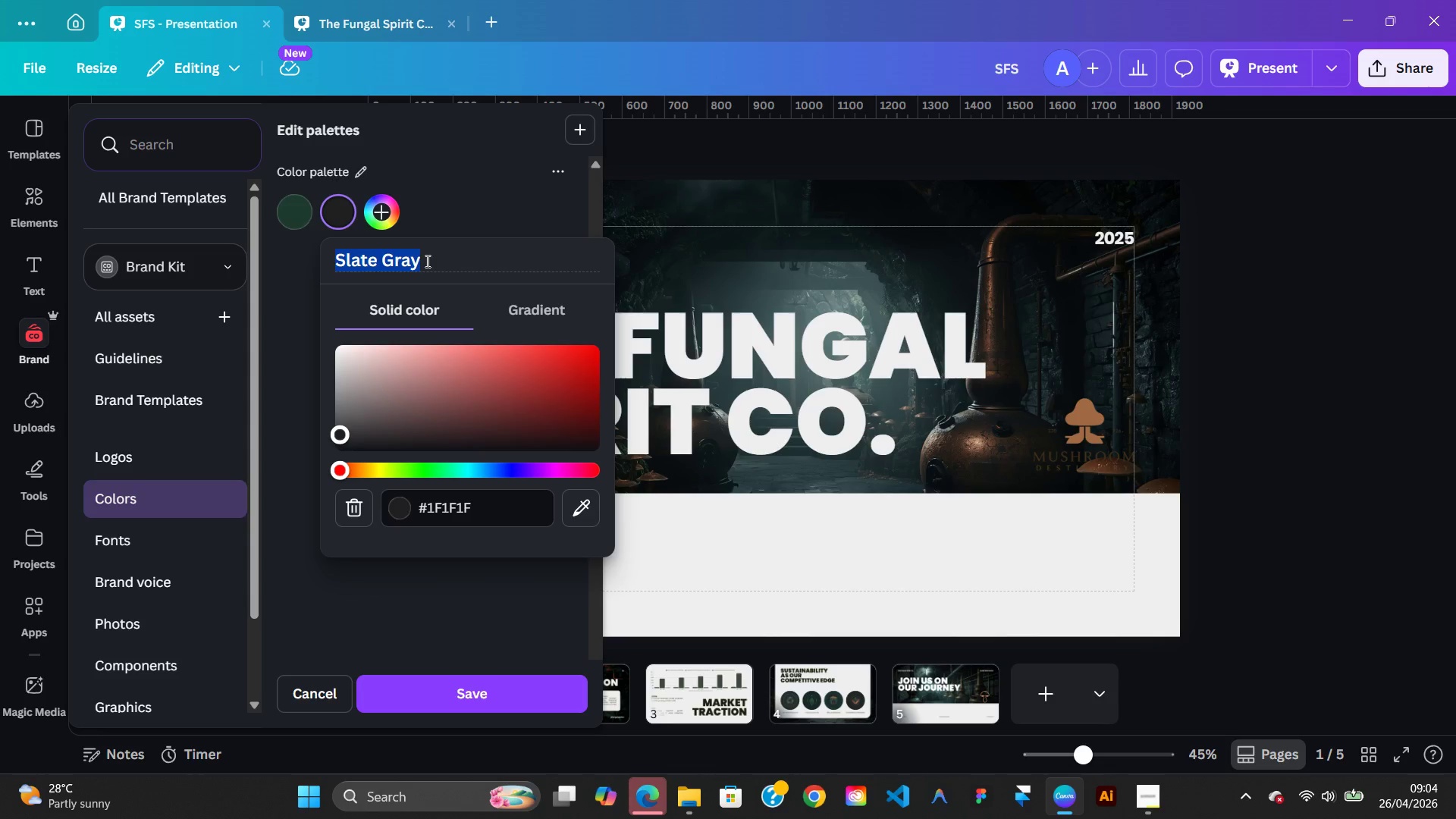 
type(c)
key(Backspace)
type(Charcoal)
 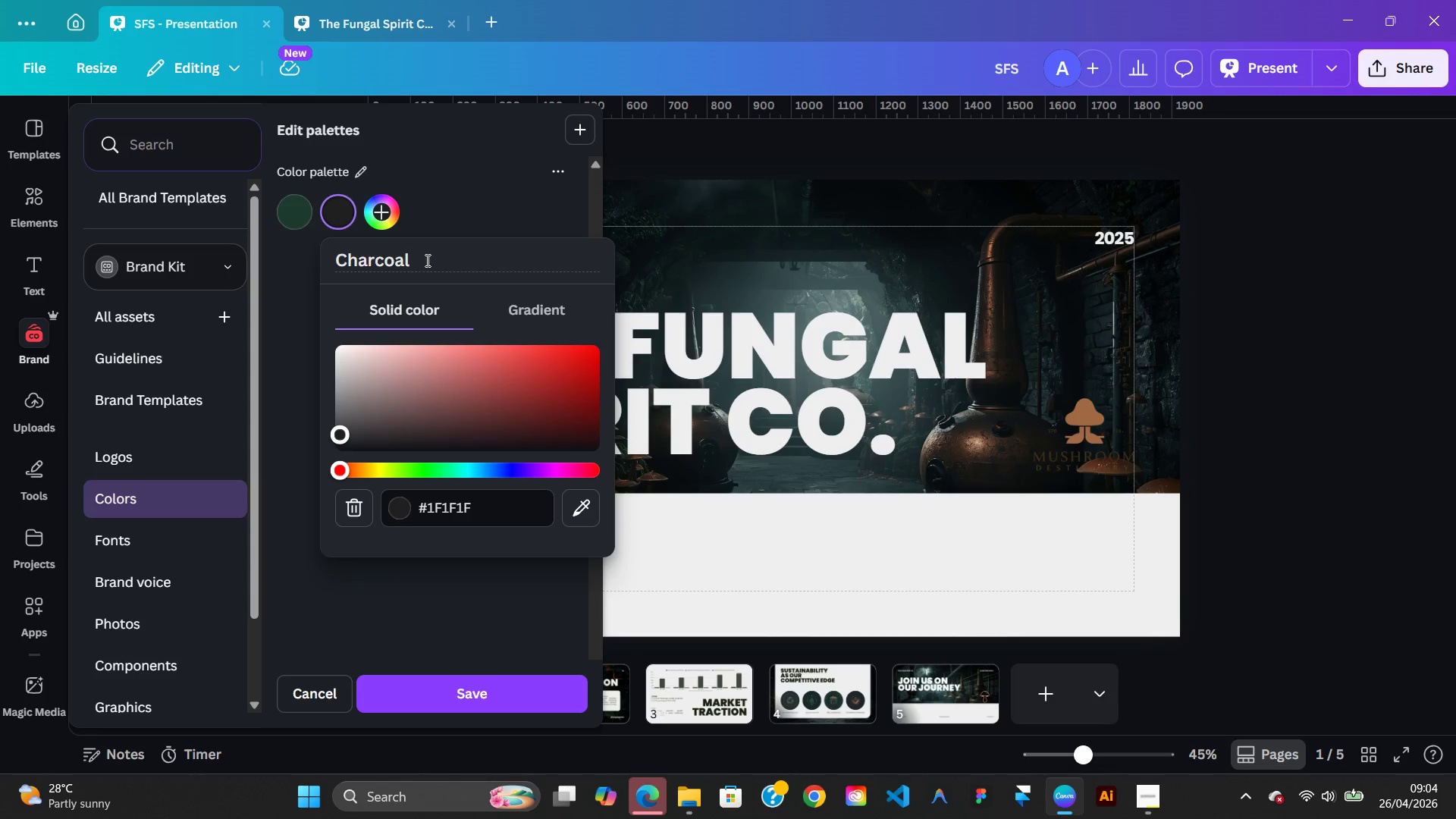 
key(Enter)
 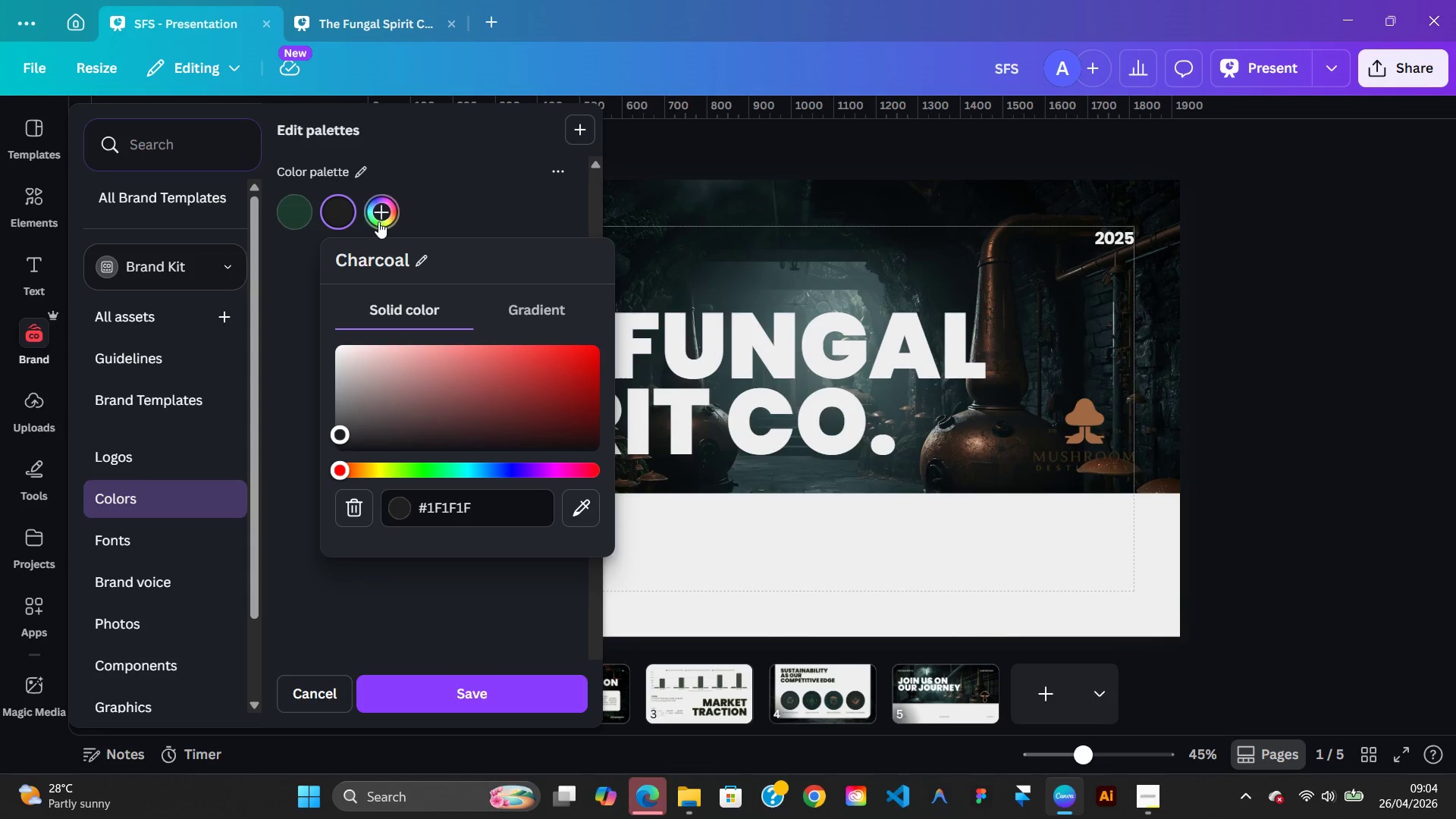 
left_click([378, 221])
 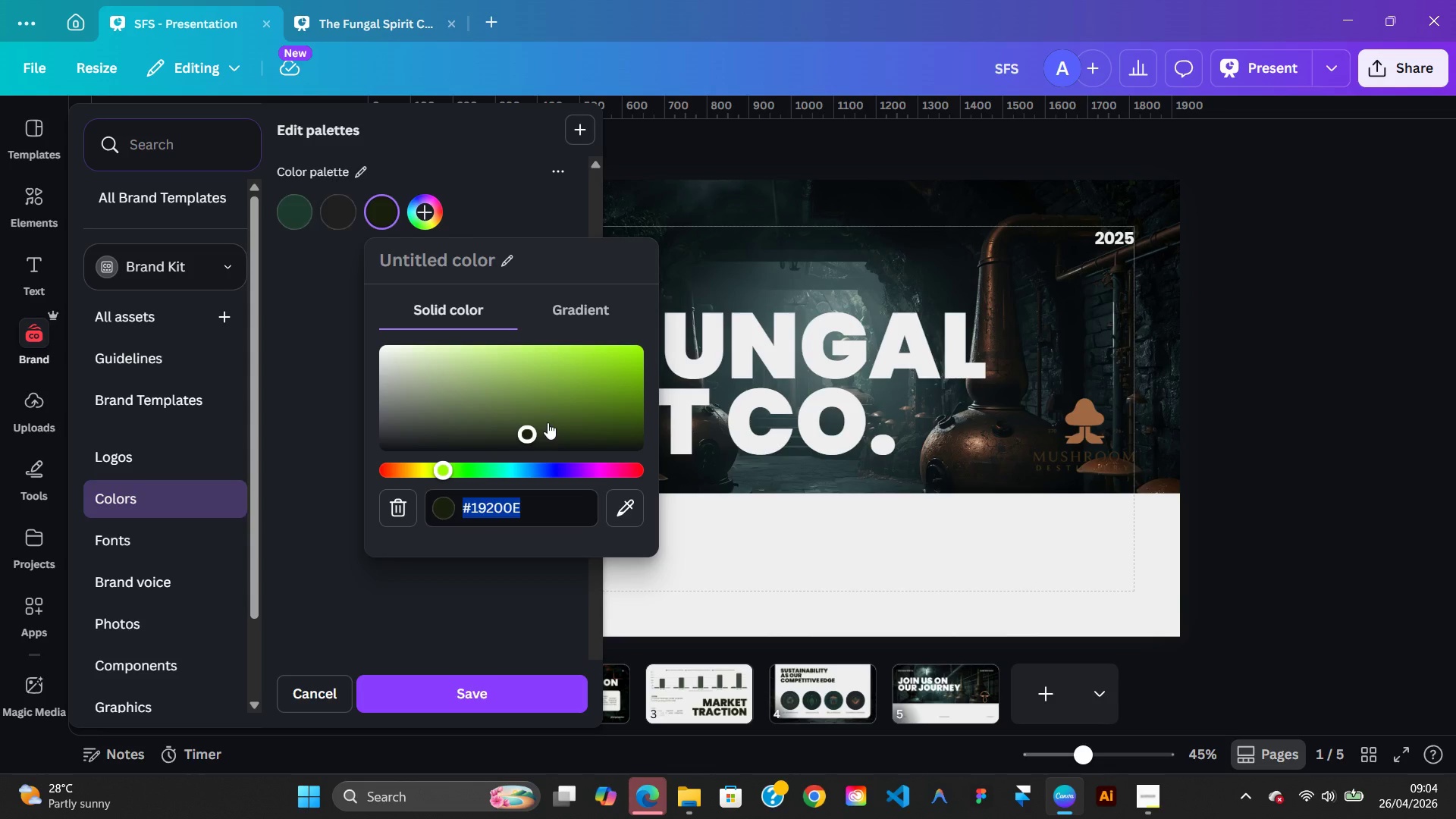 
type(b06a3c)
 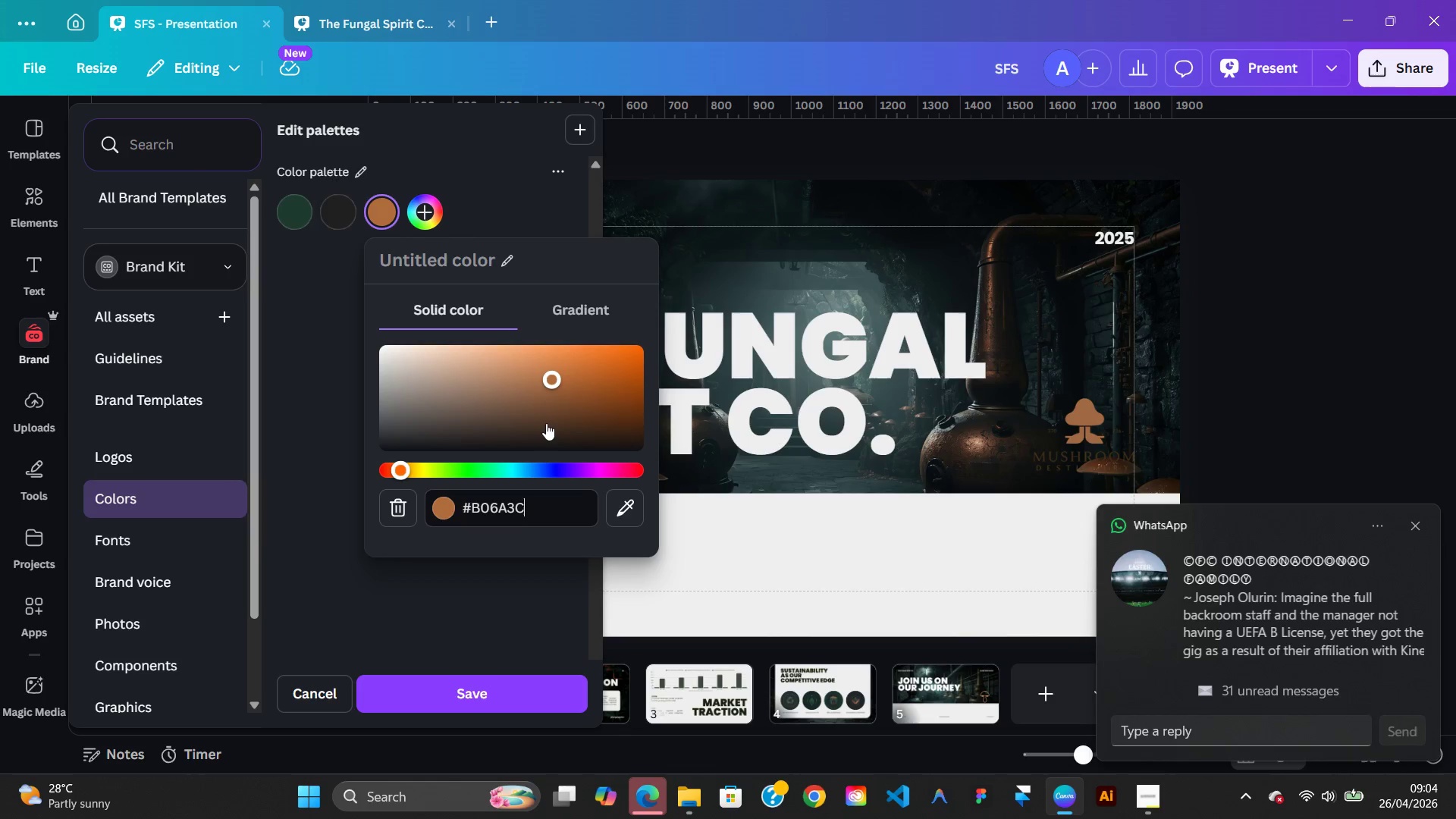 
left_click([546, 423])
 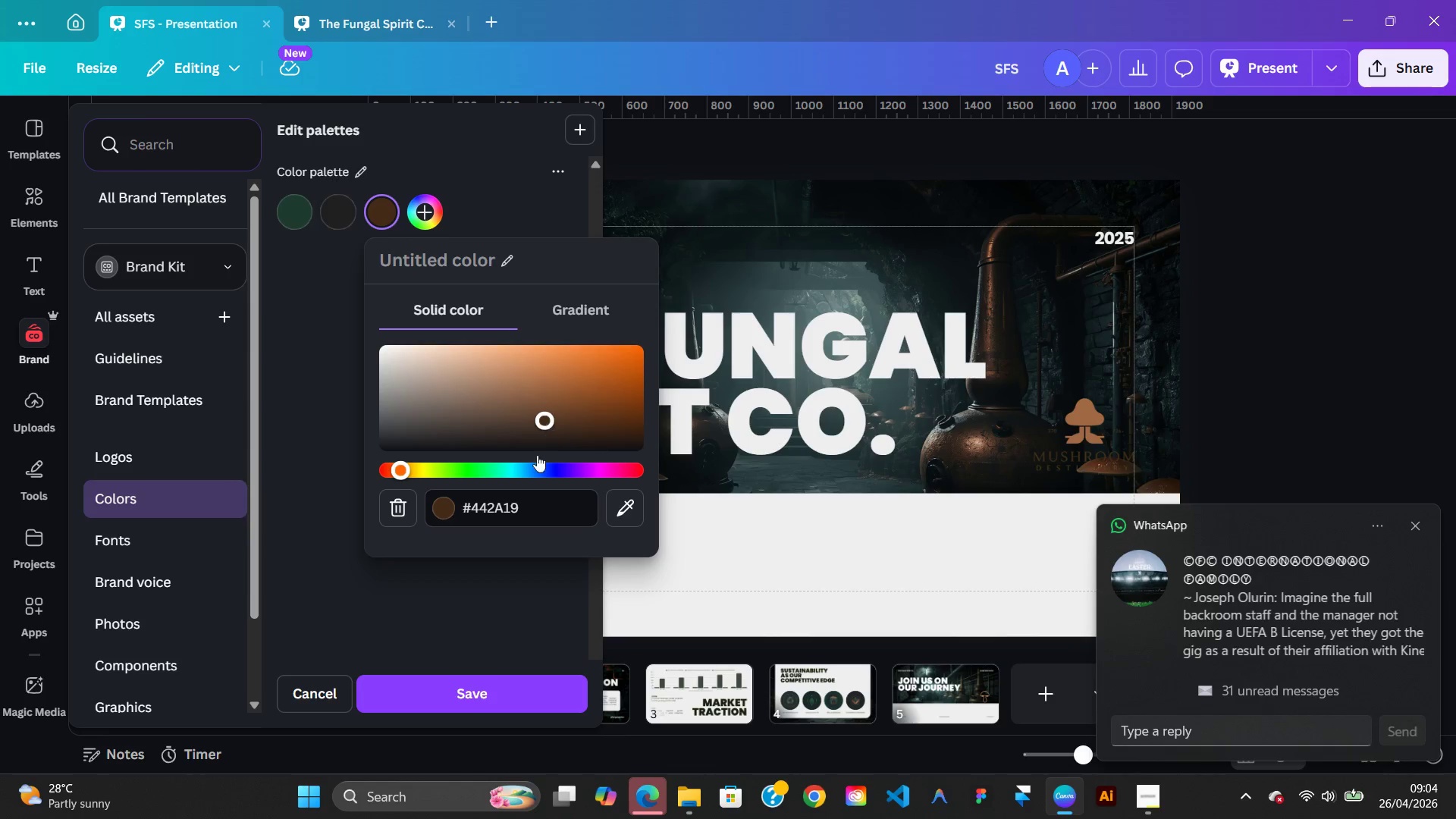 
left_click([526, 516])
 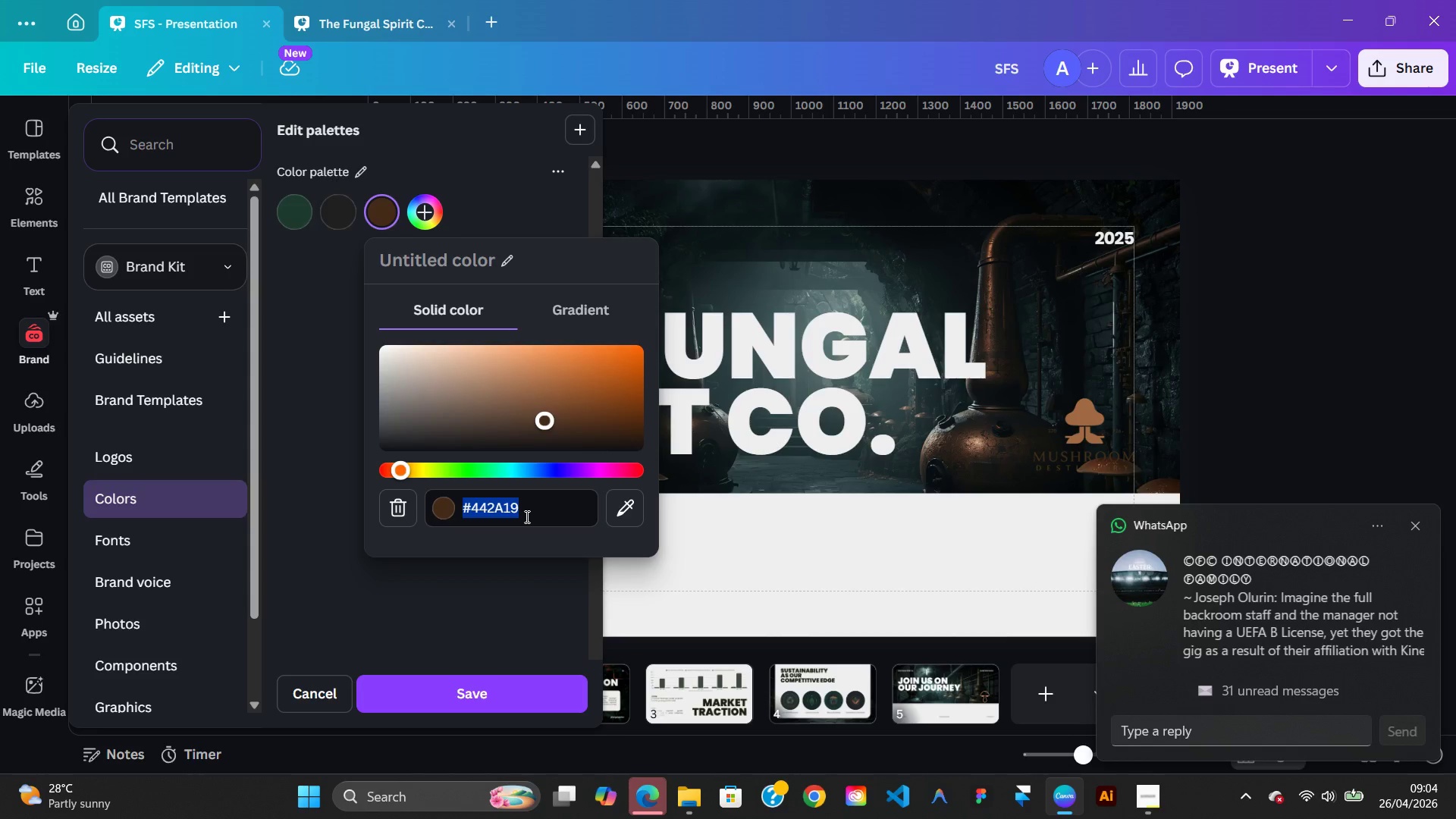 
type(b06)
 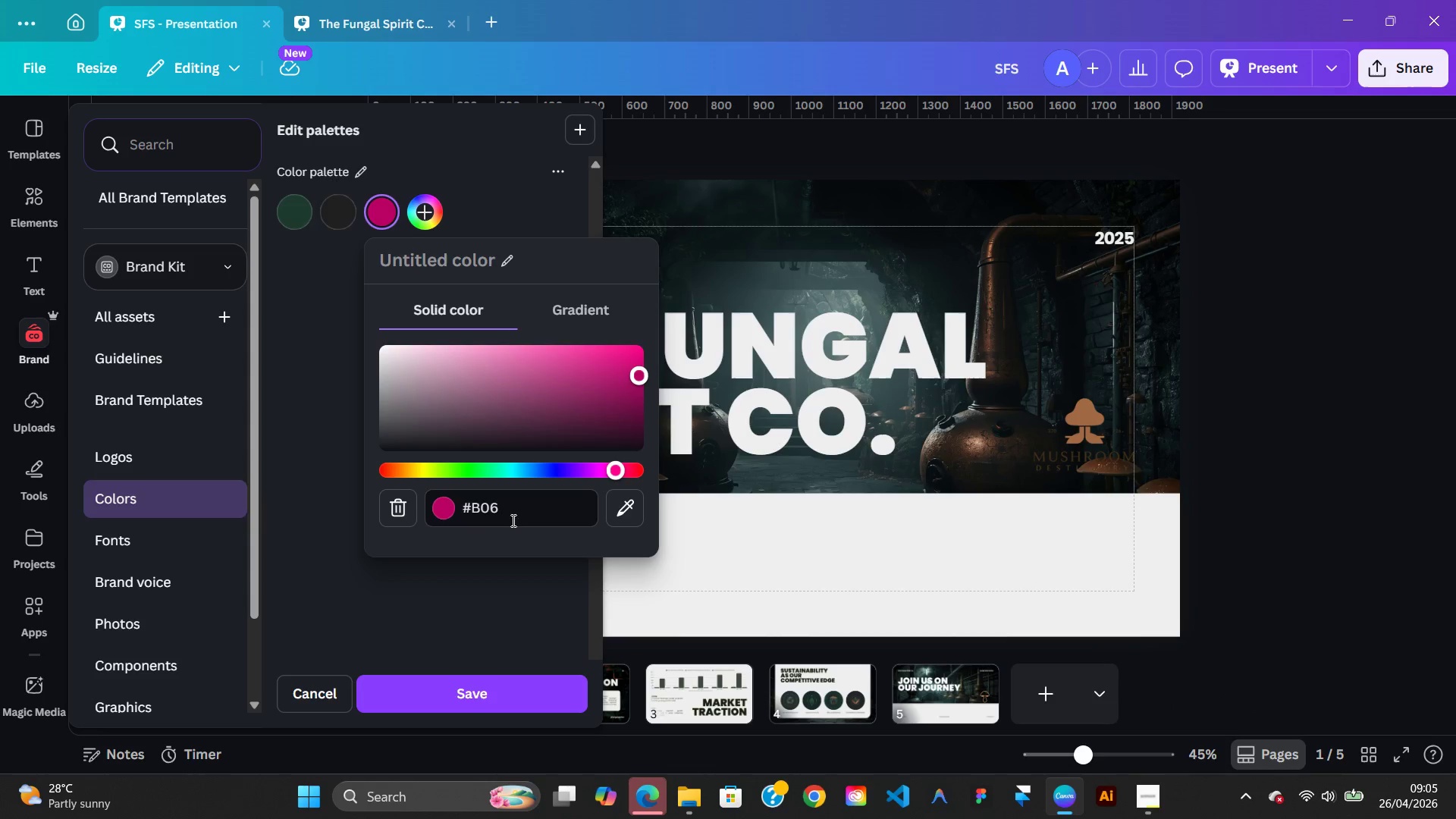 
type(a3c)
 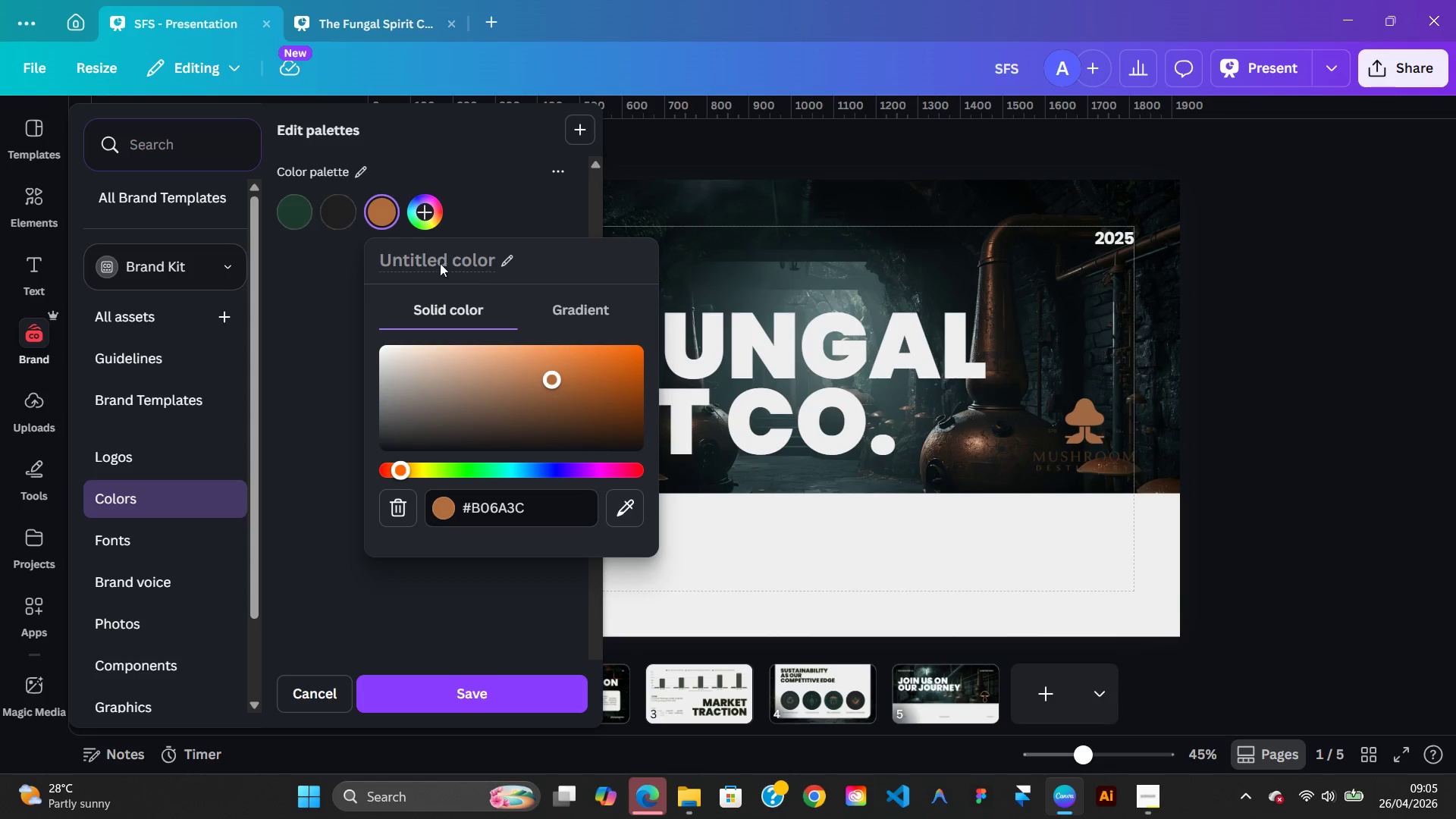 
left_click_drag(start_coordinate=[441, 252], to_coordinate=[443, 265])
 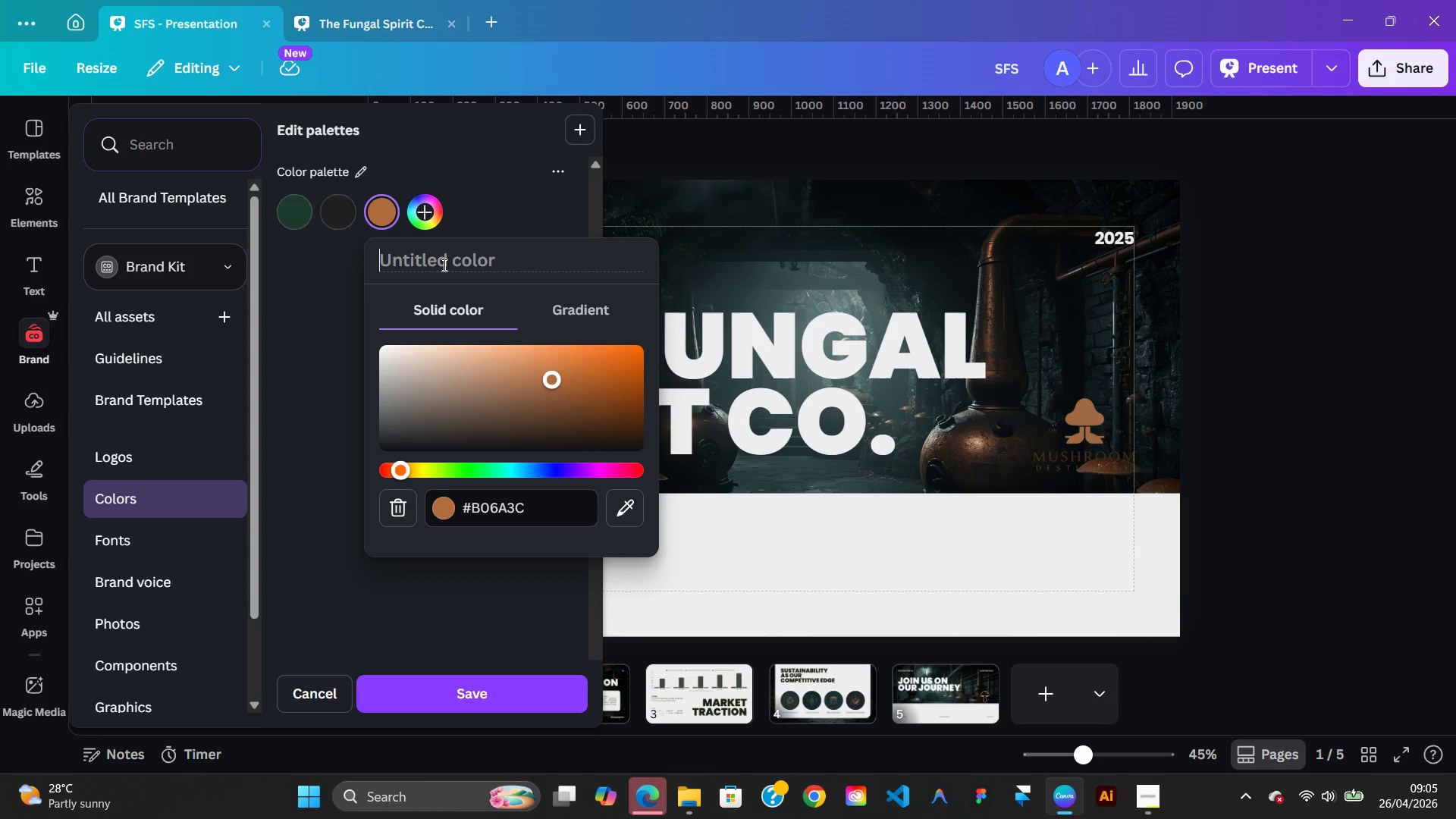 
left_click([443, 265])
 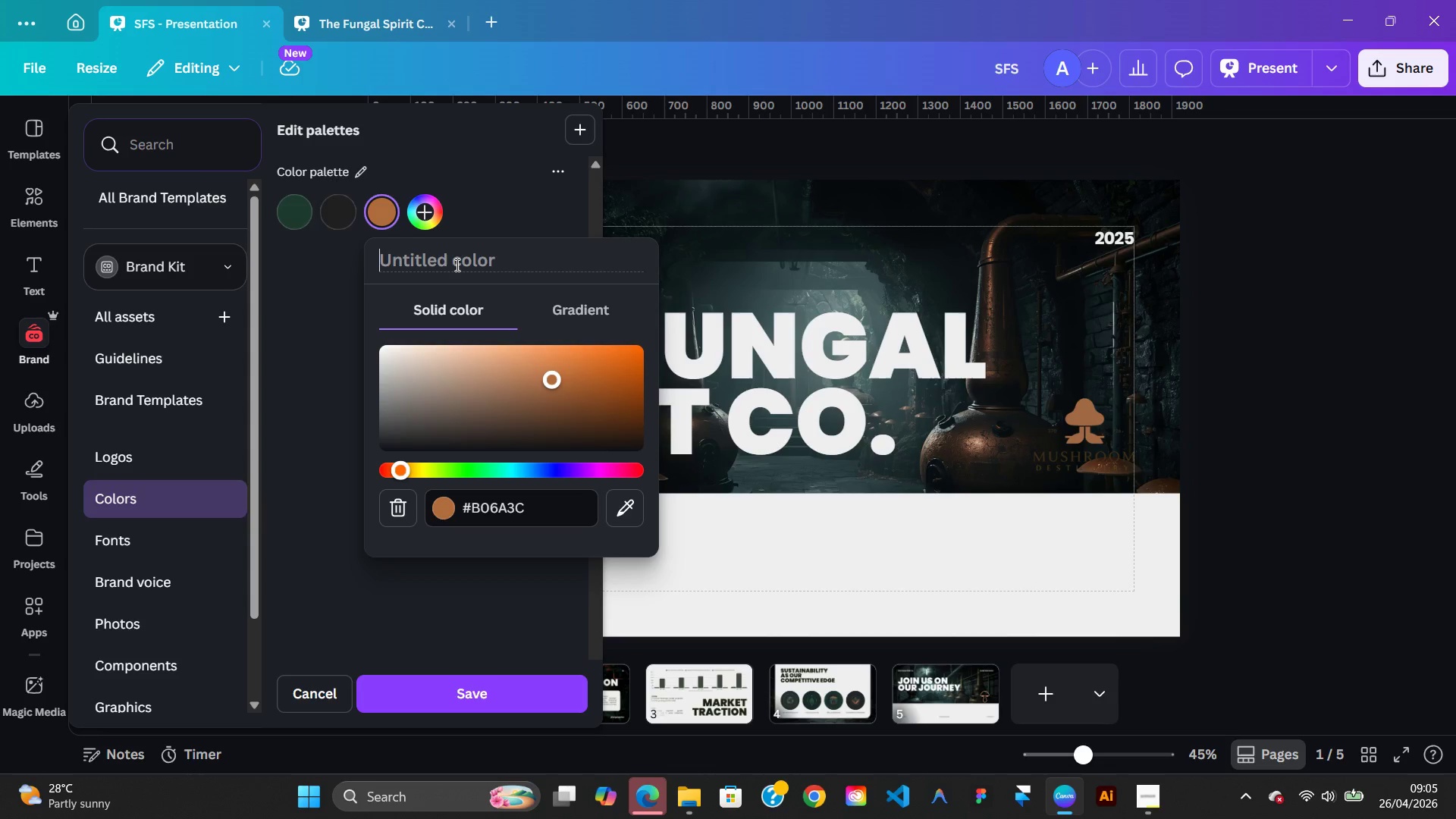 
type(Muted )
 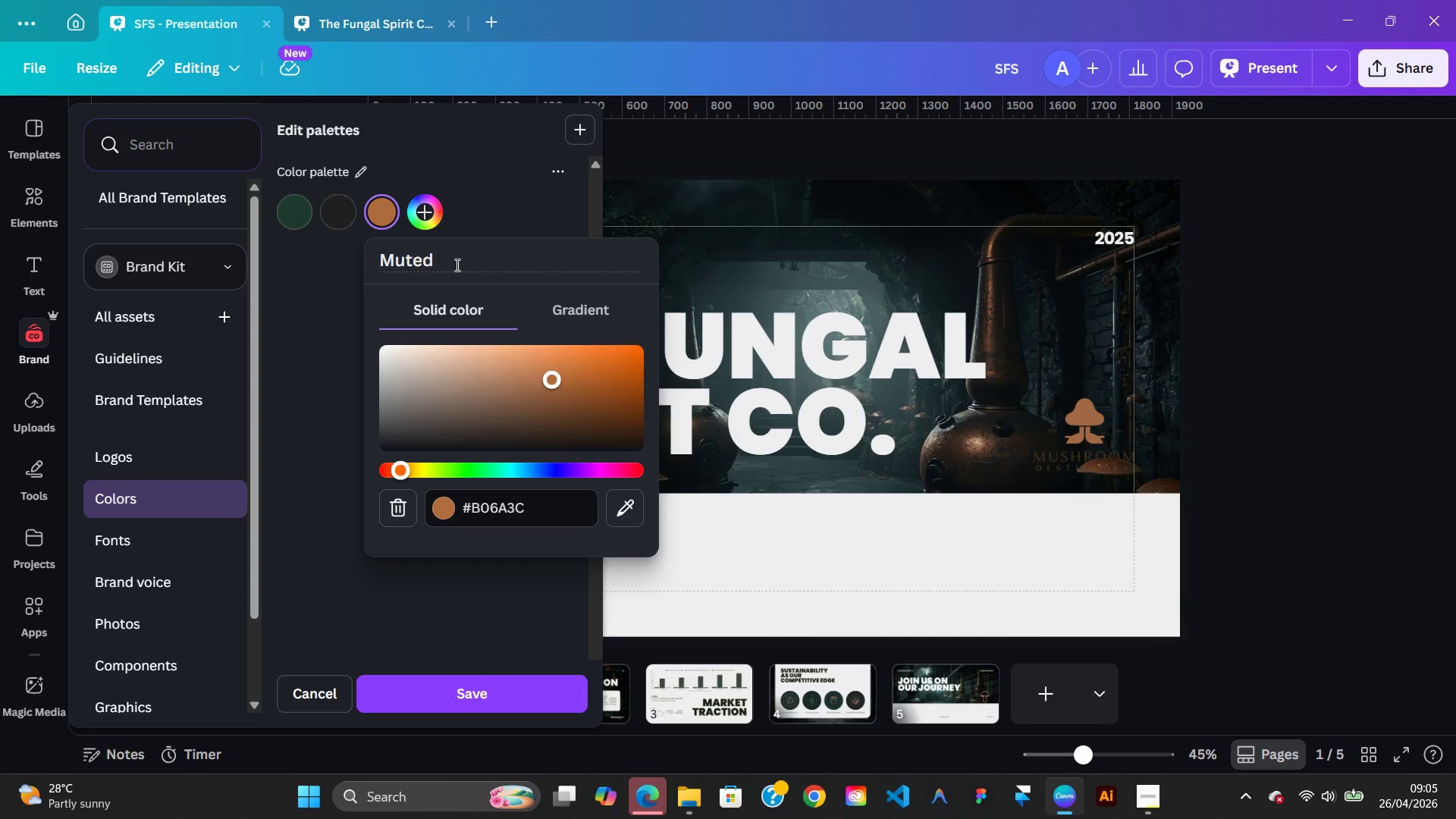 
key(Shift+C)
 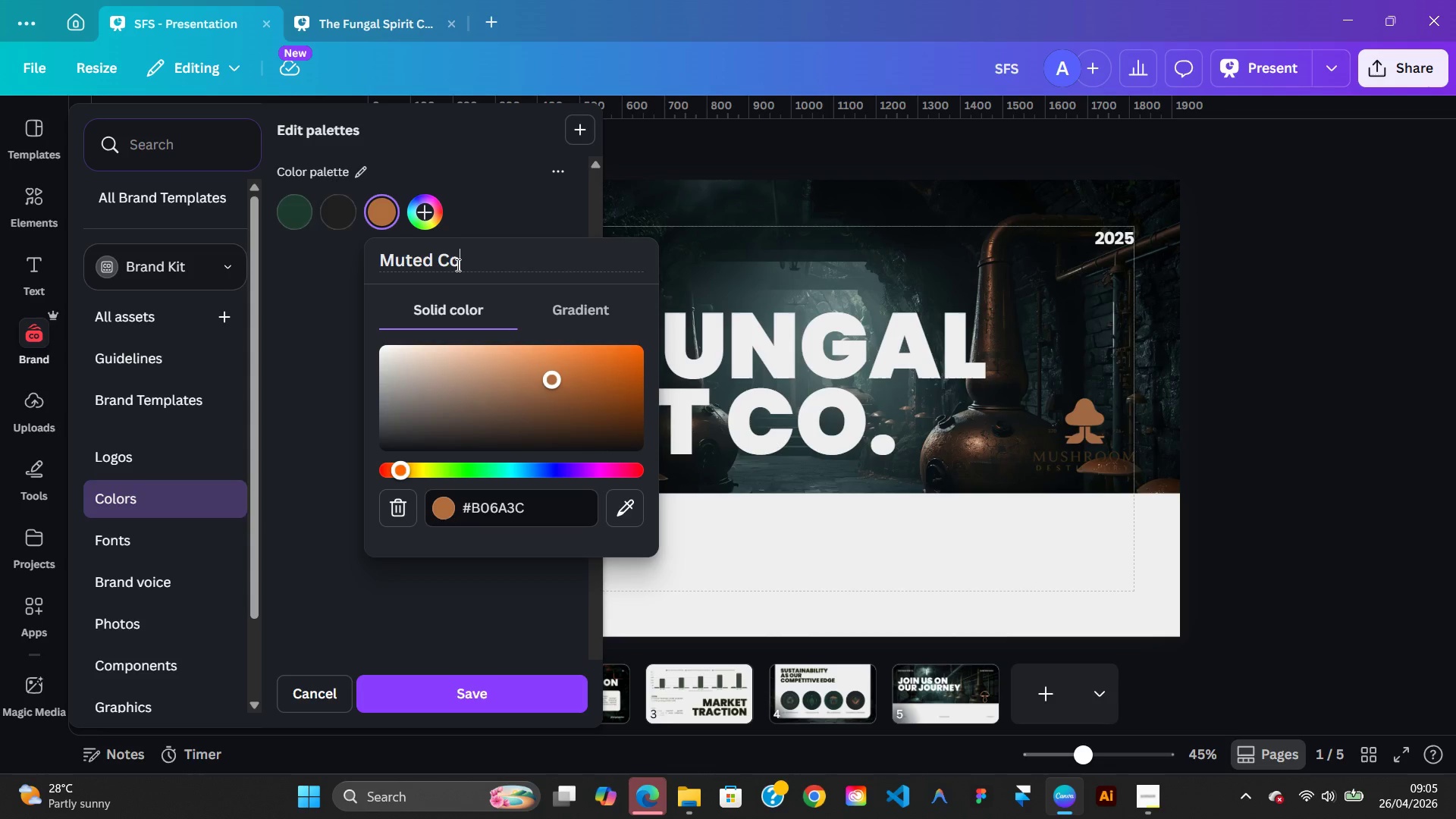 
type(opper)
 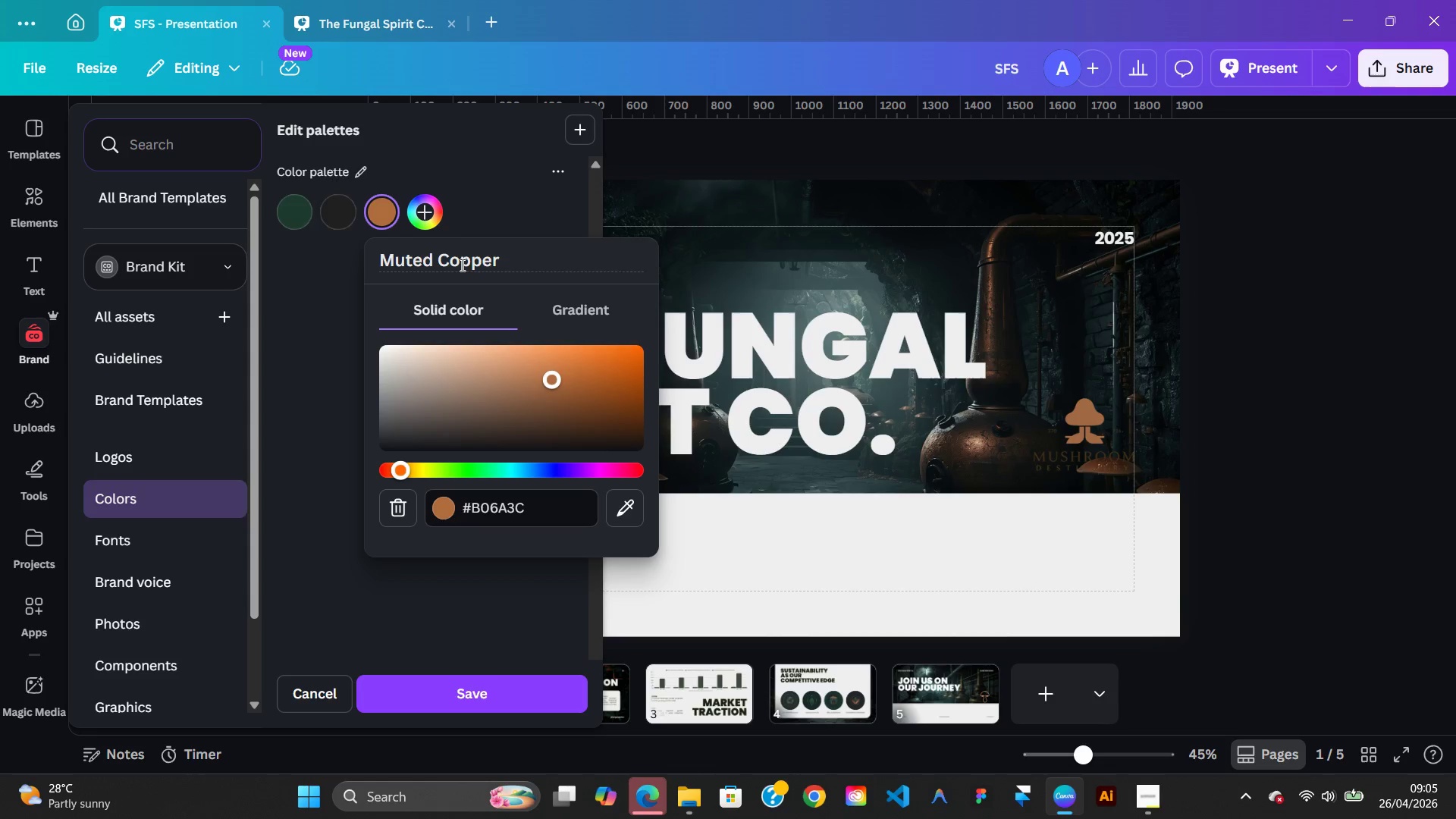 
key(Enter)
 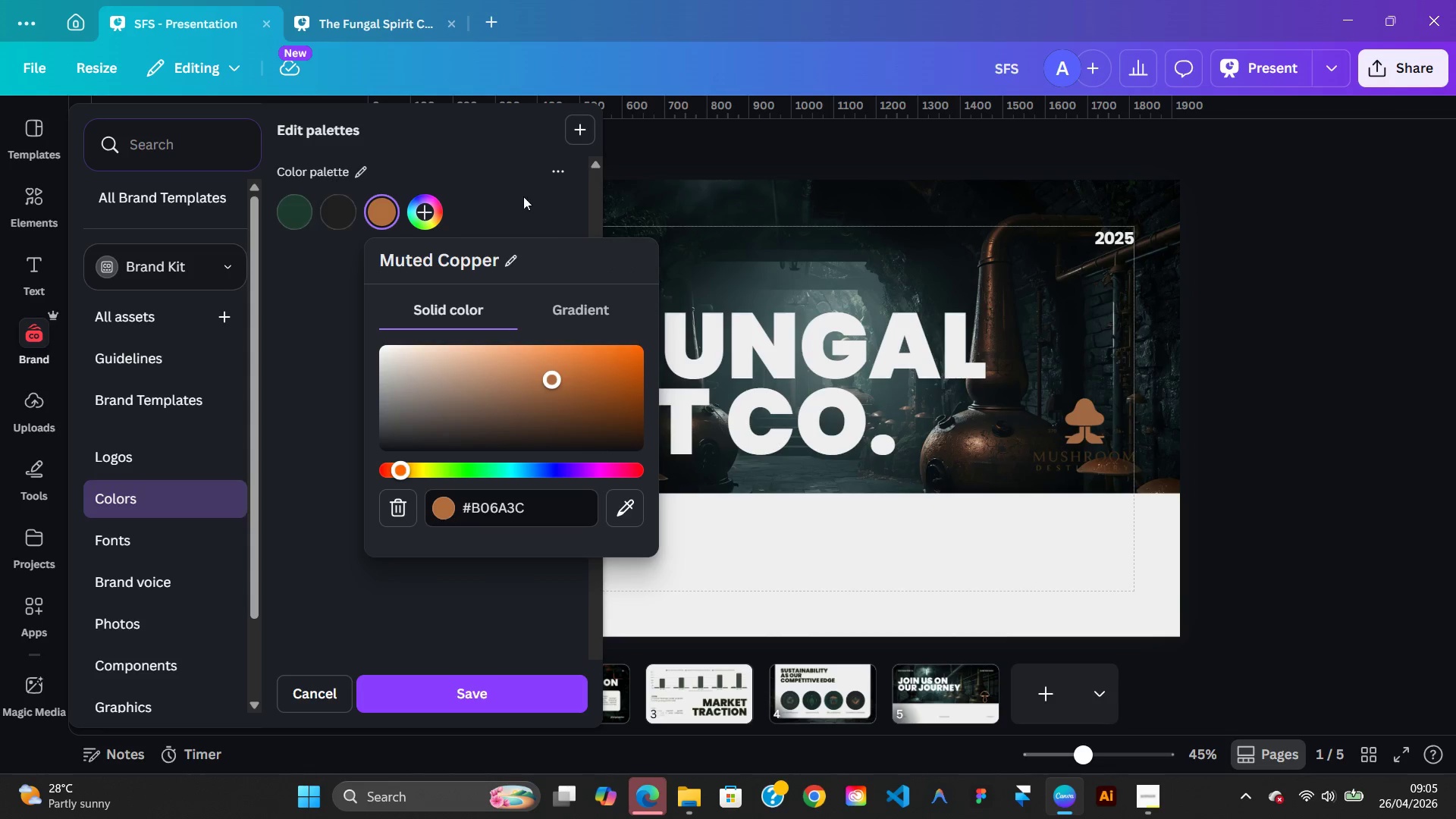 
left_click([522, 196])
 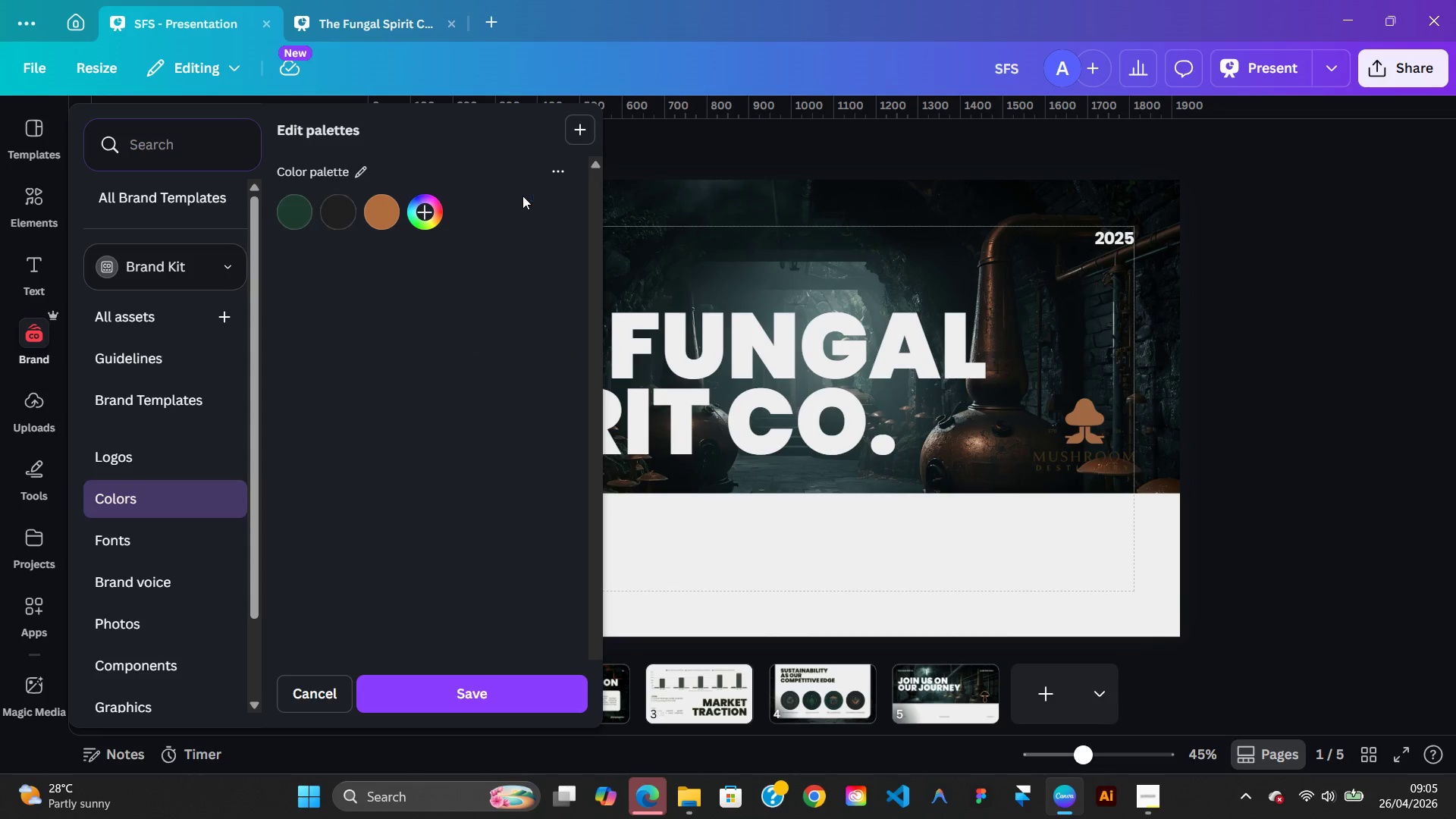 
wait(9.48)
 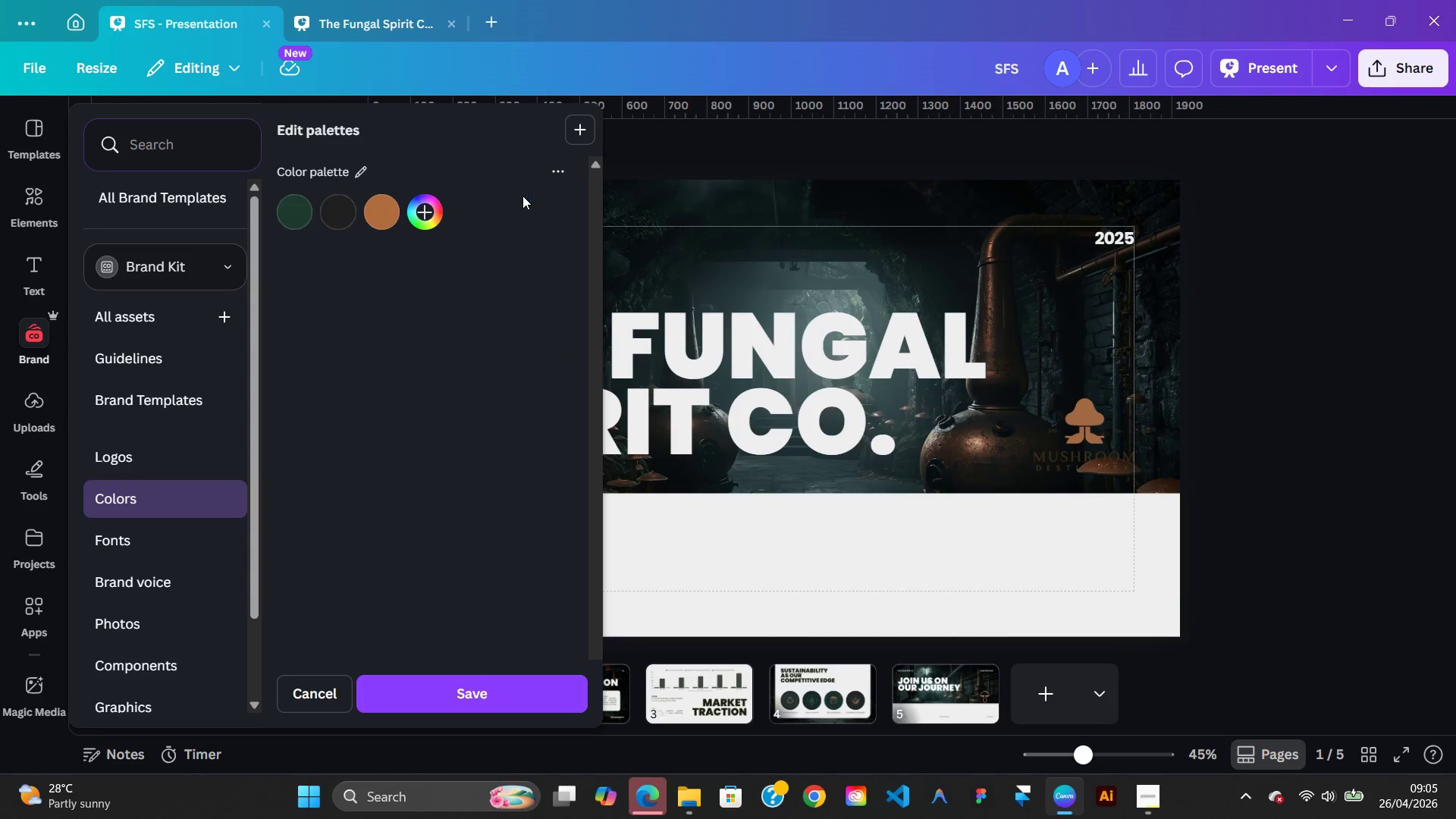 
left_click([454, 688])
 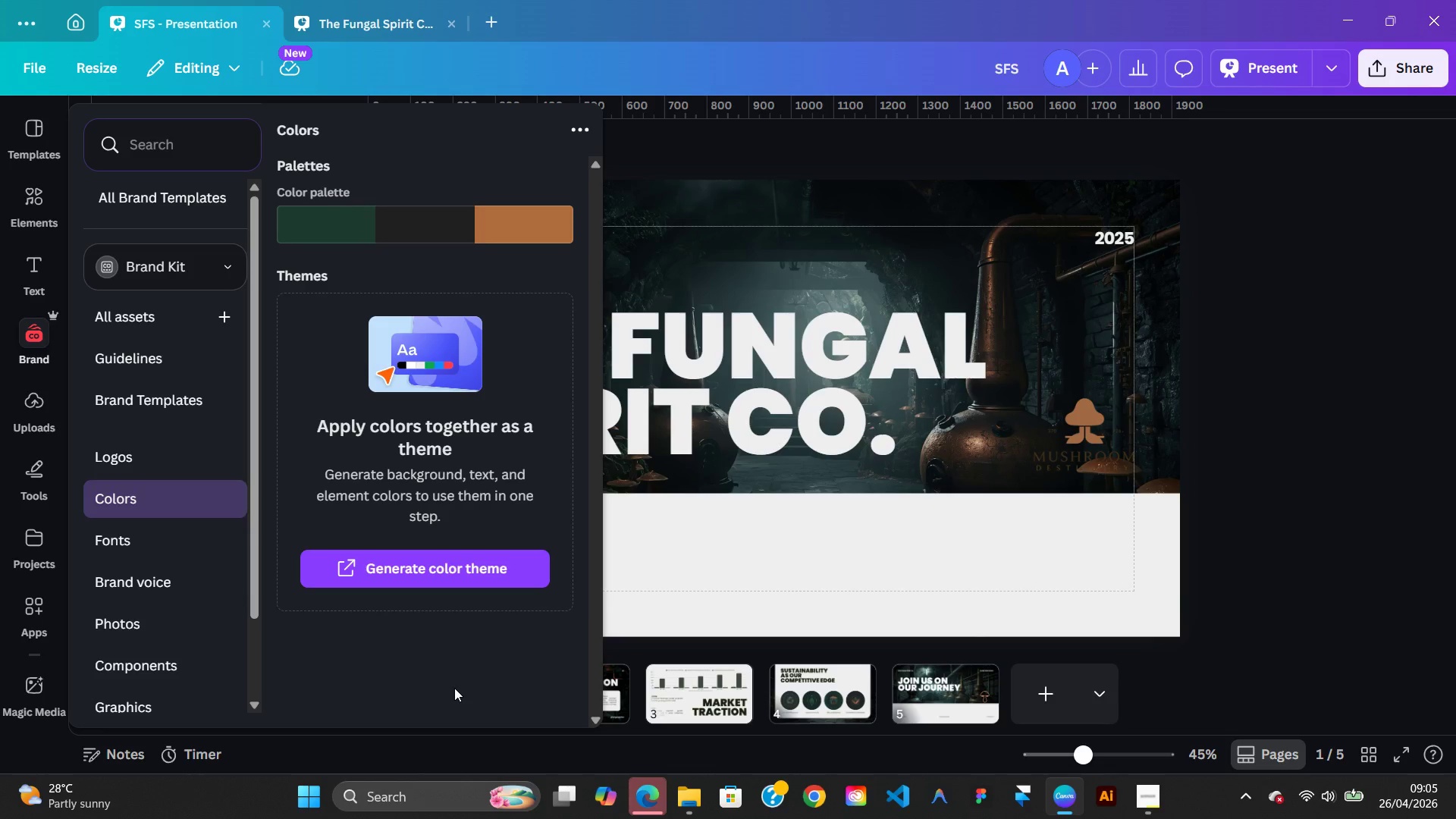 
wait(18.91)
 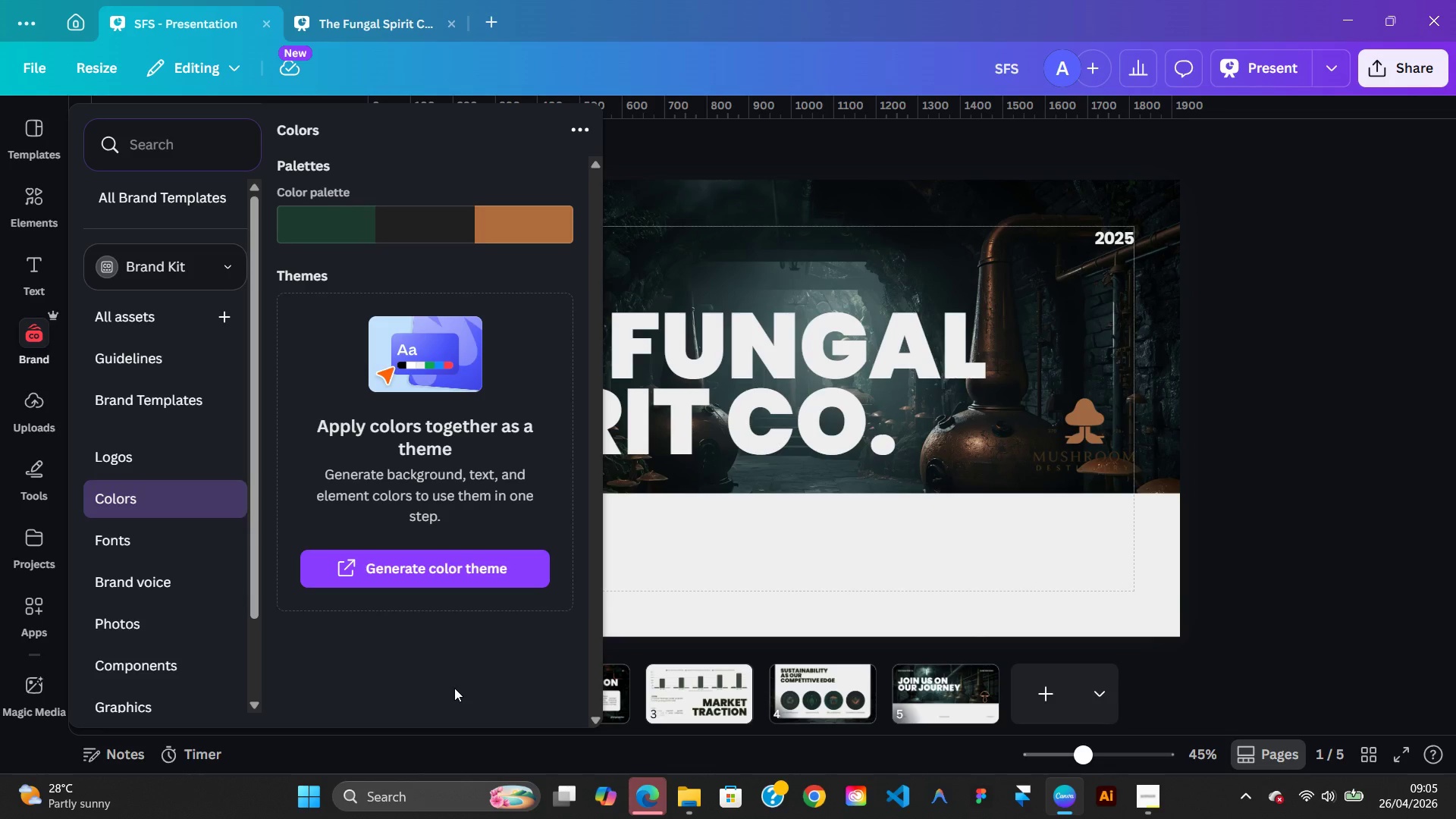 
left_click([387, 11])
 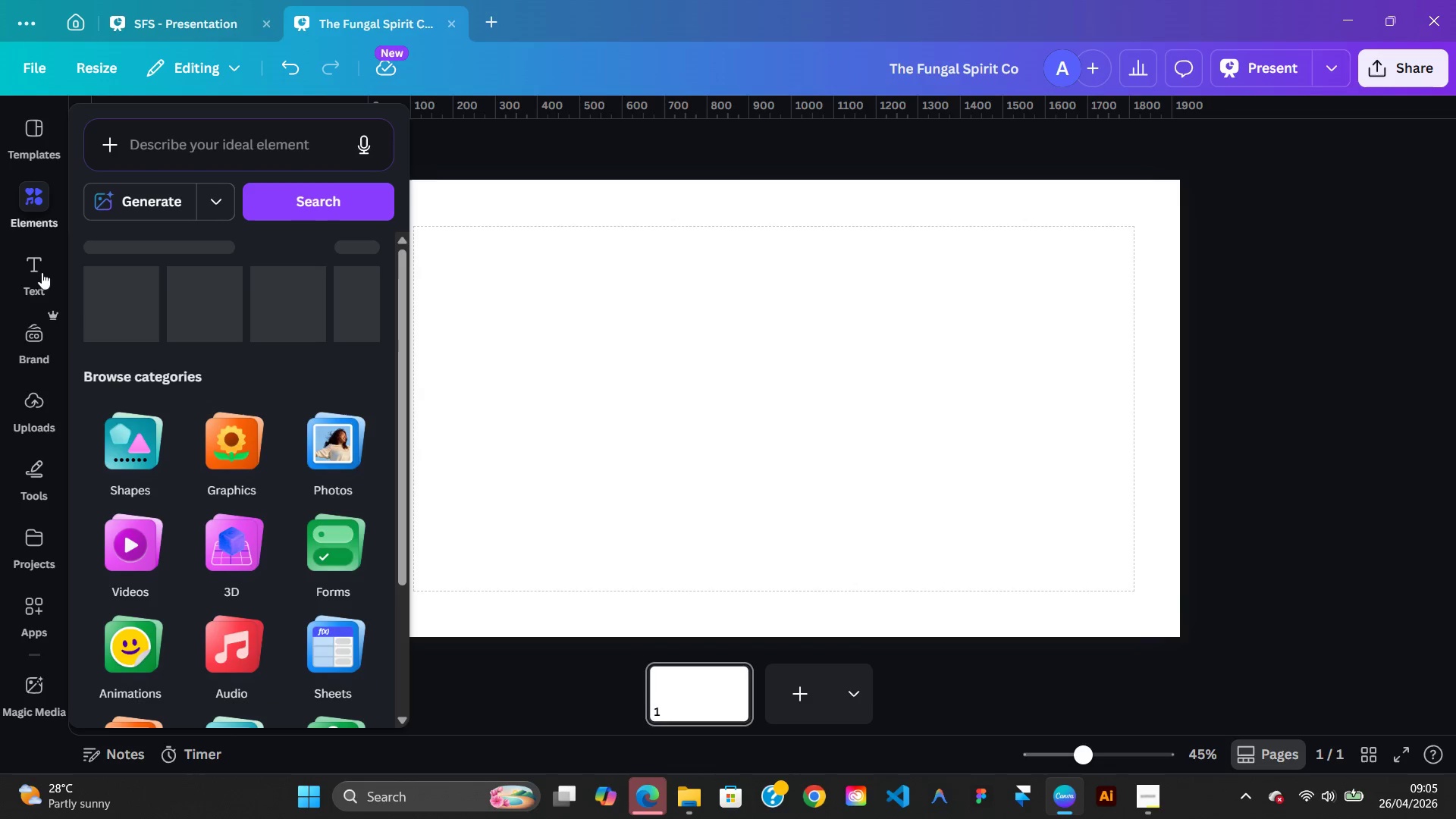 
left_click([46, 341])
 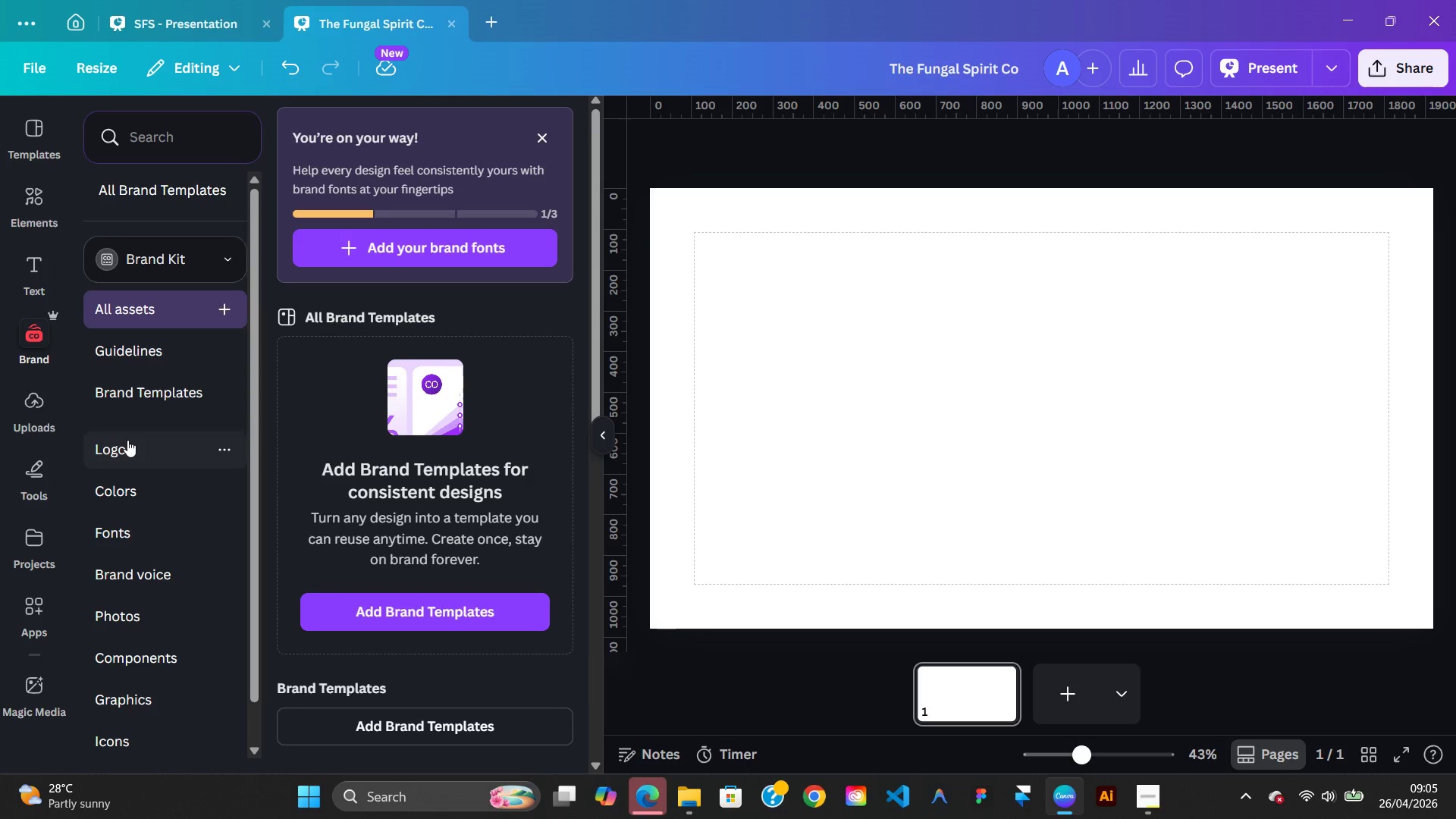 
left_click([143, 490])
 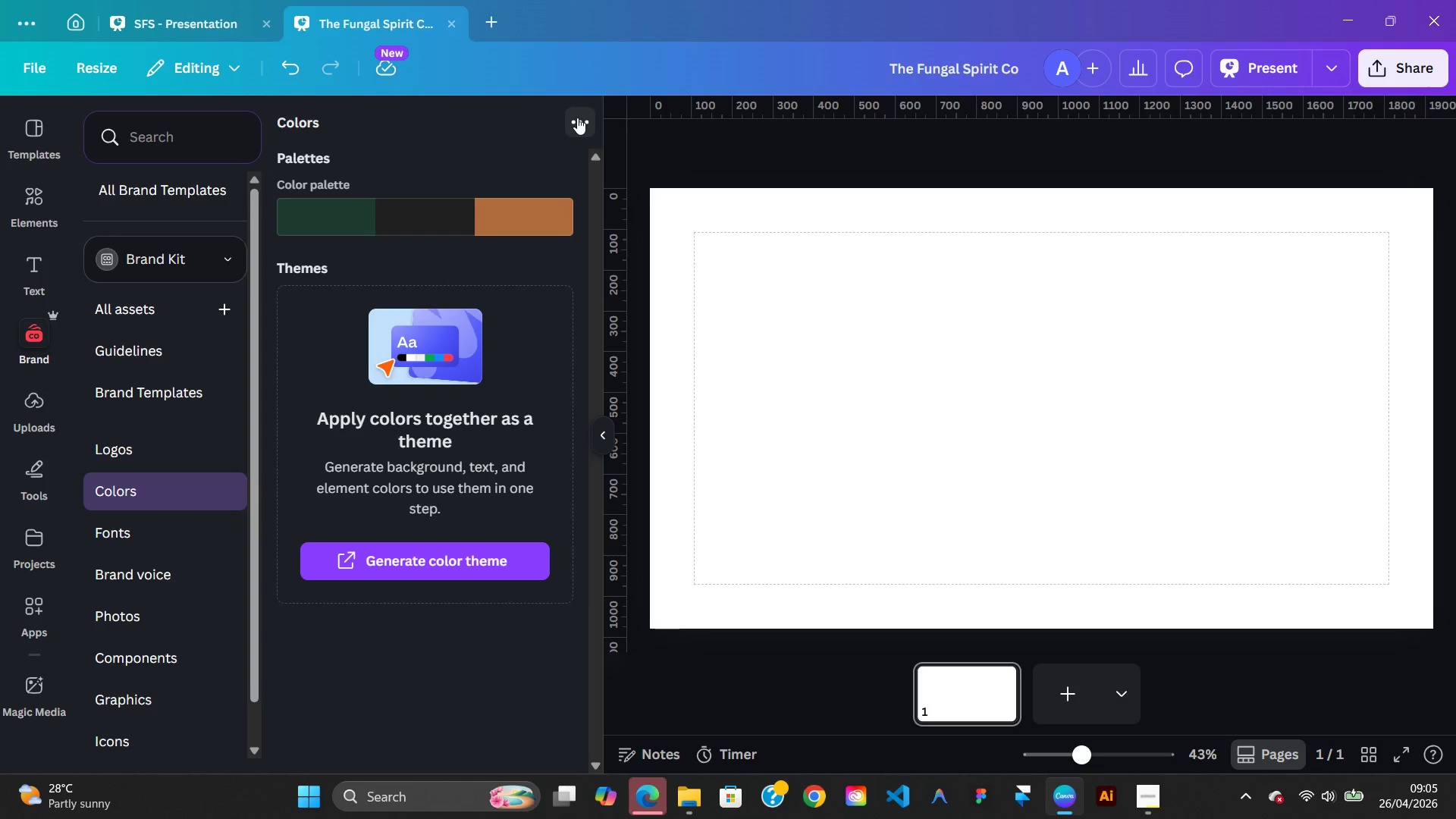 
wait(7.47)
 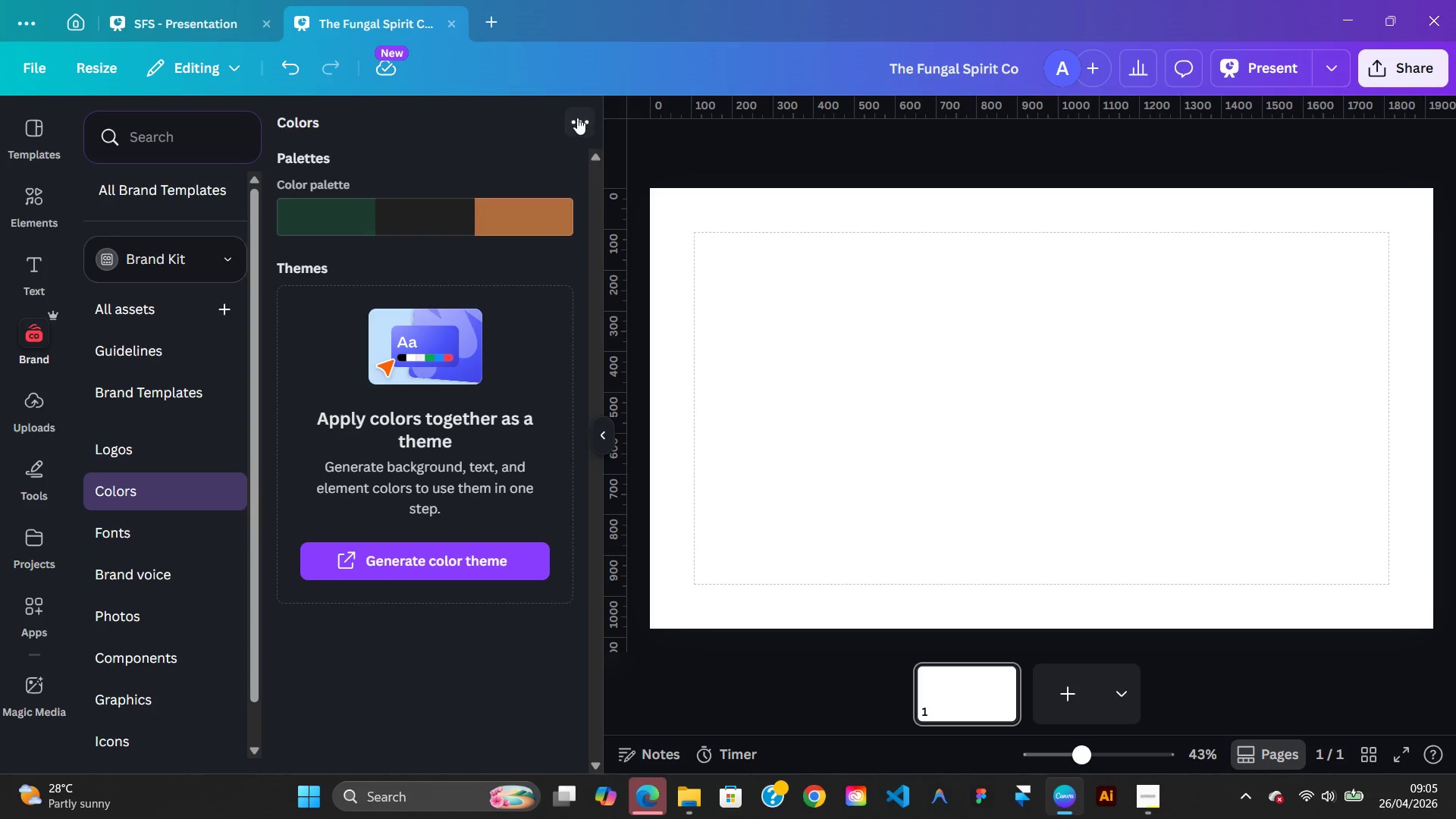 
left_click([768, 373])
 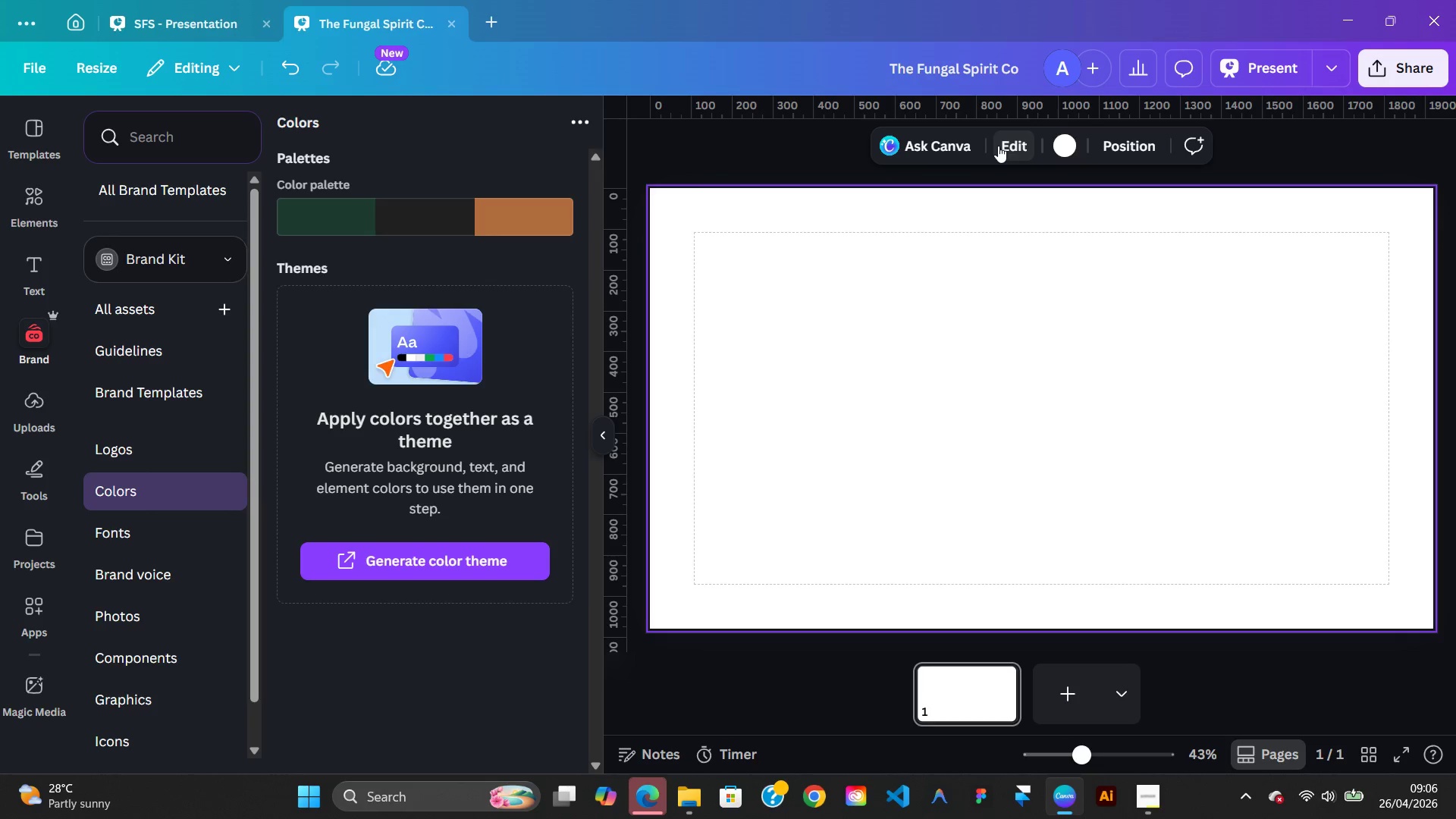 
left_click([1064, 140])
 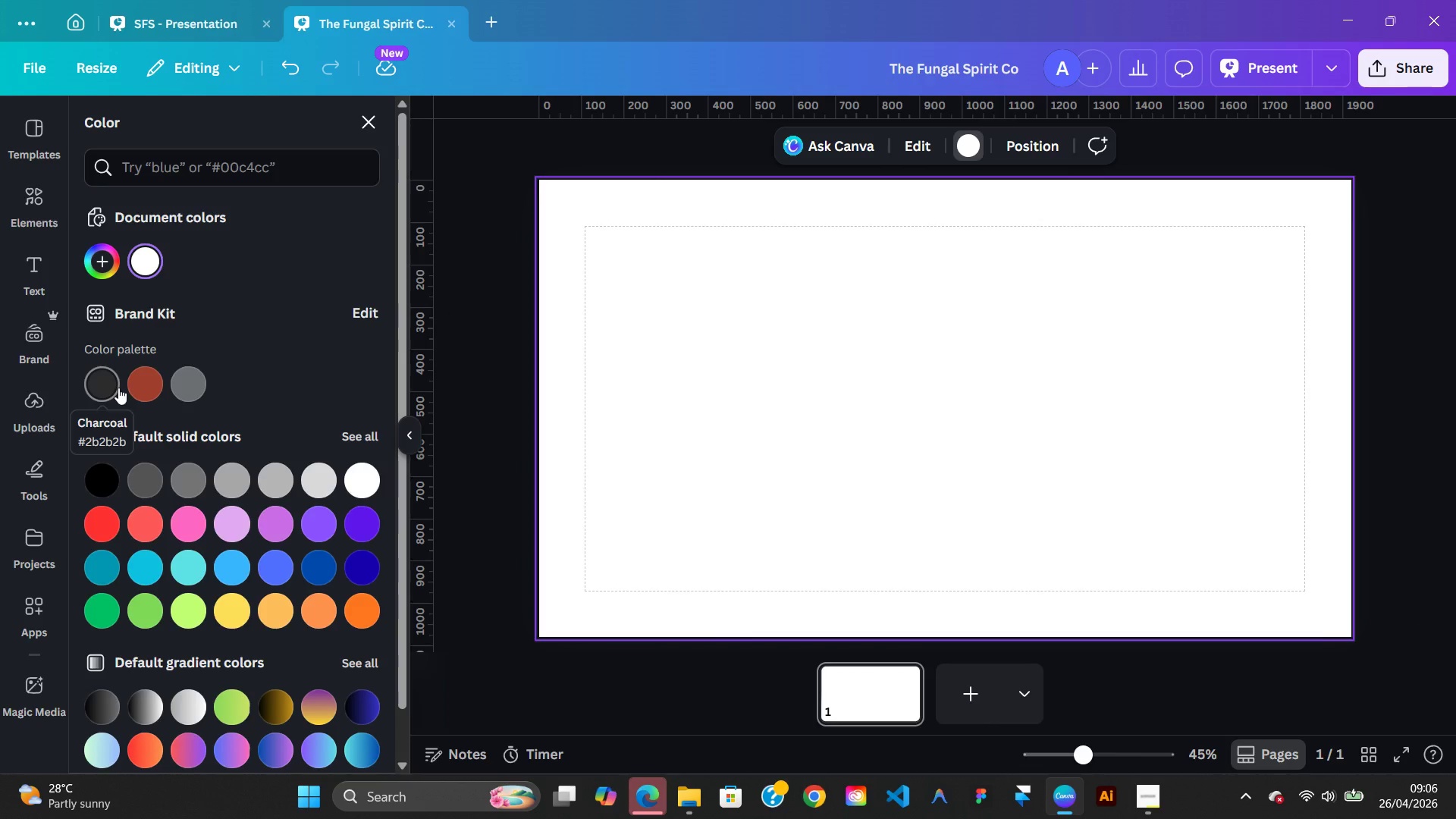 
left_click([102, 394])
 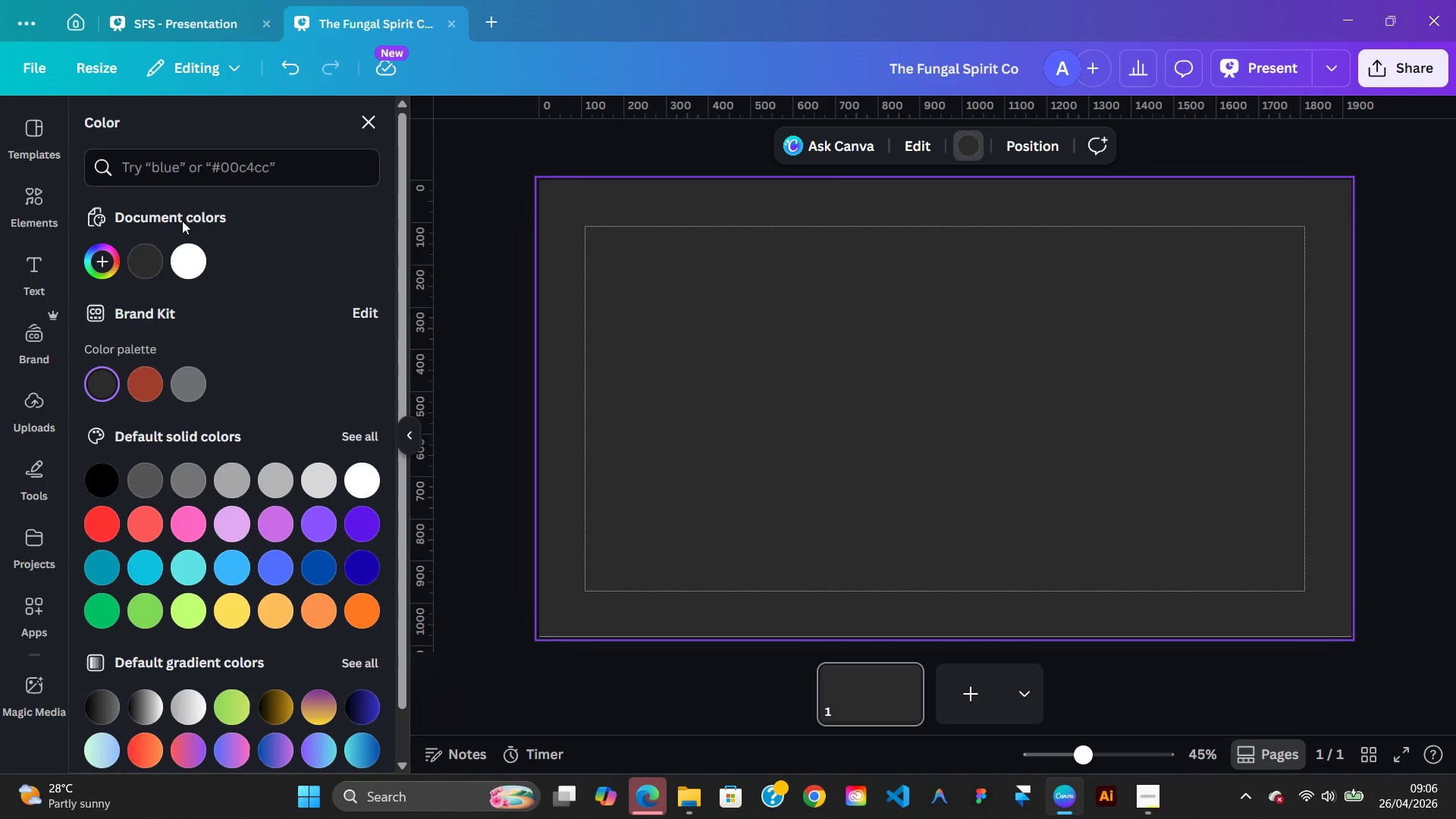 
wait(19.28)
 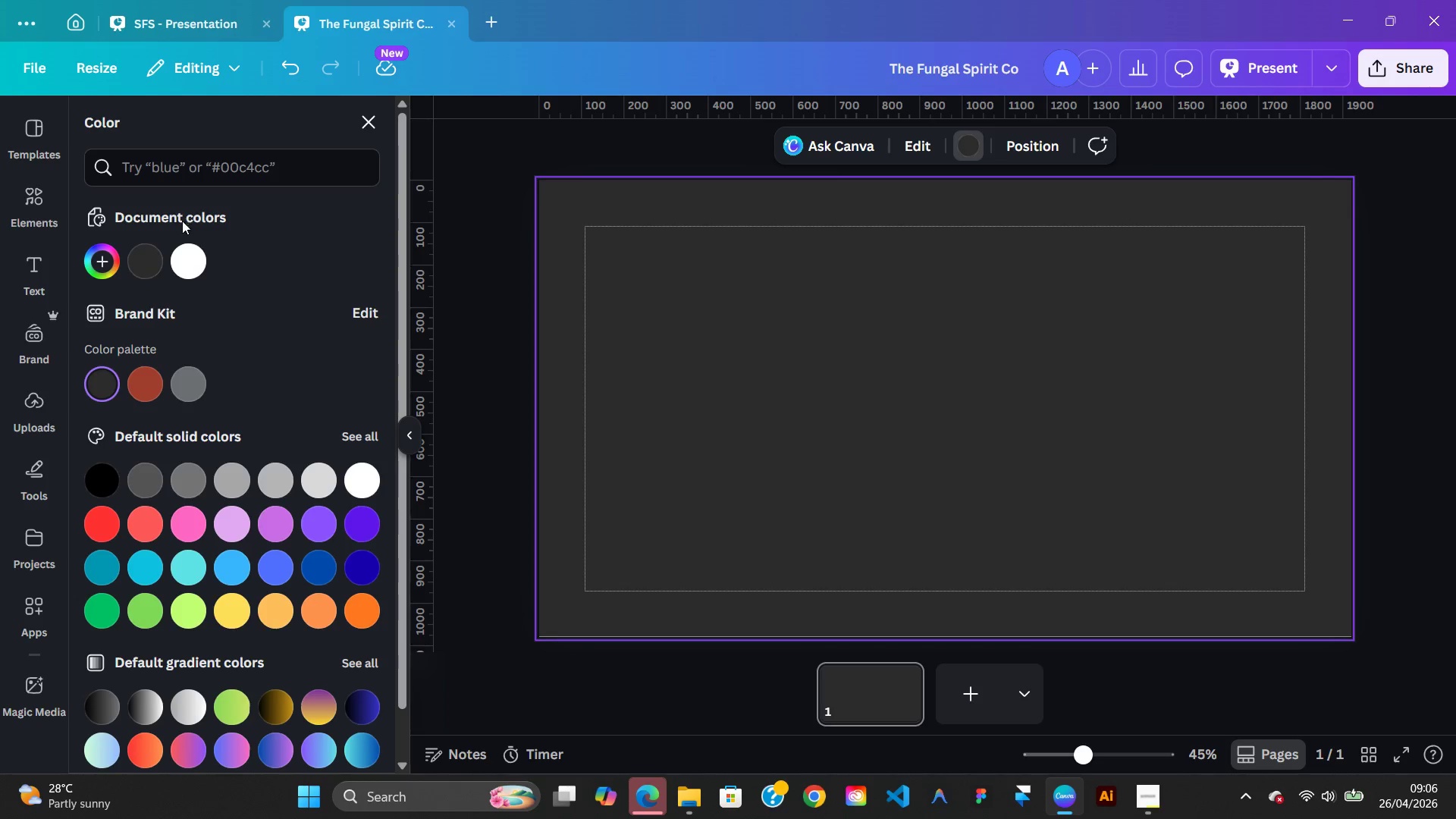 
left_click([171, 30])
 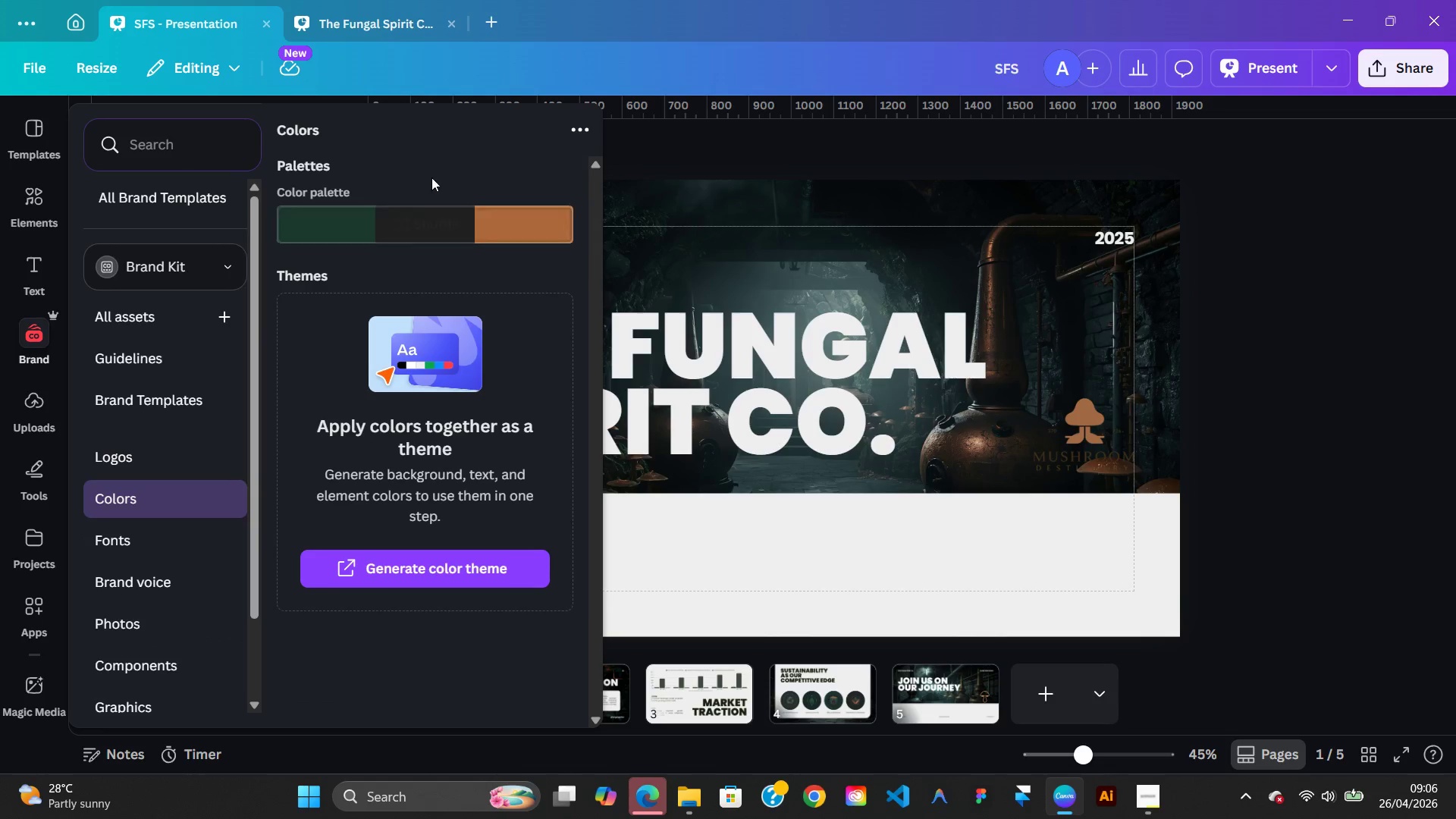 
left_click([581, 129])
 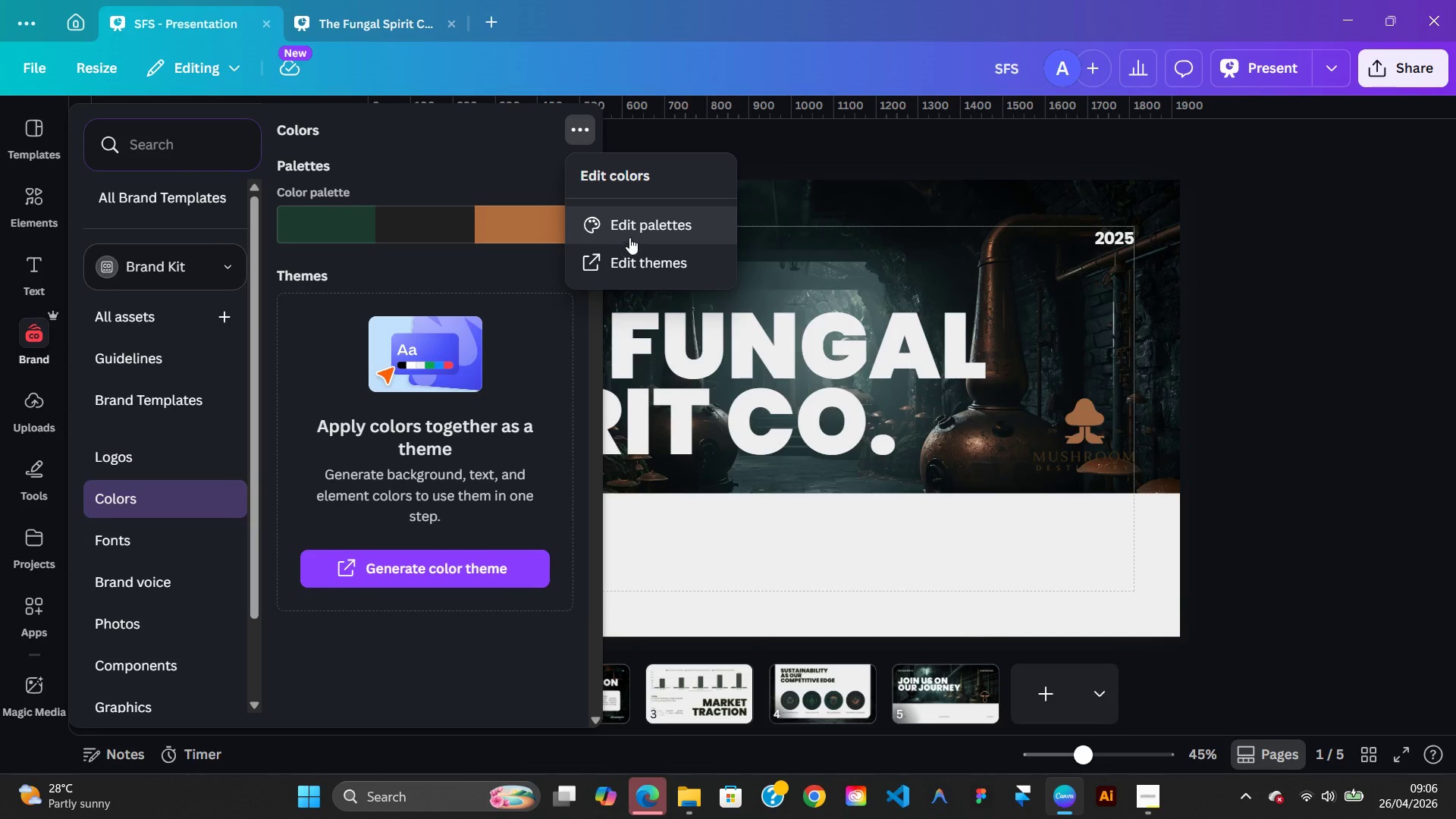 
left_click([632, 234])
 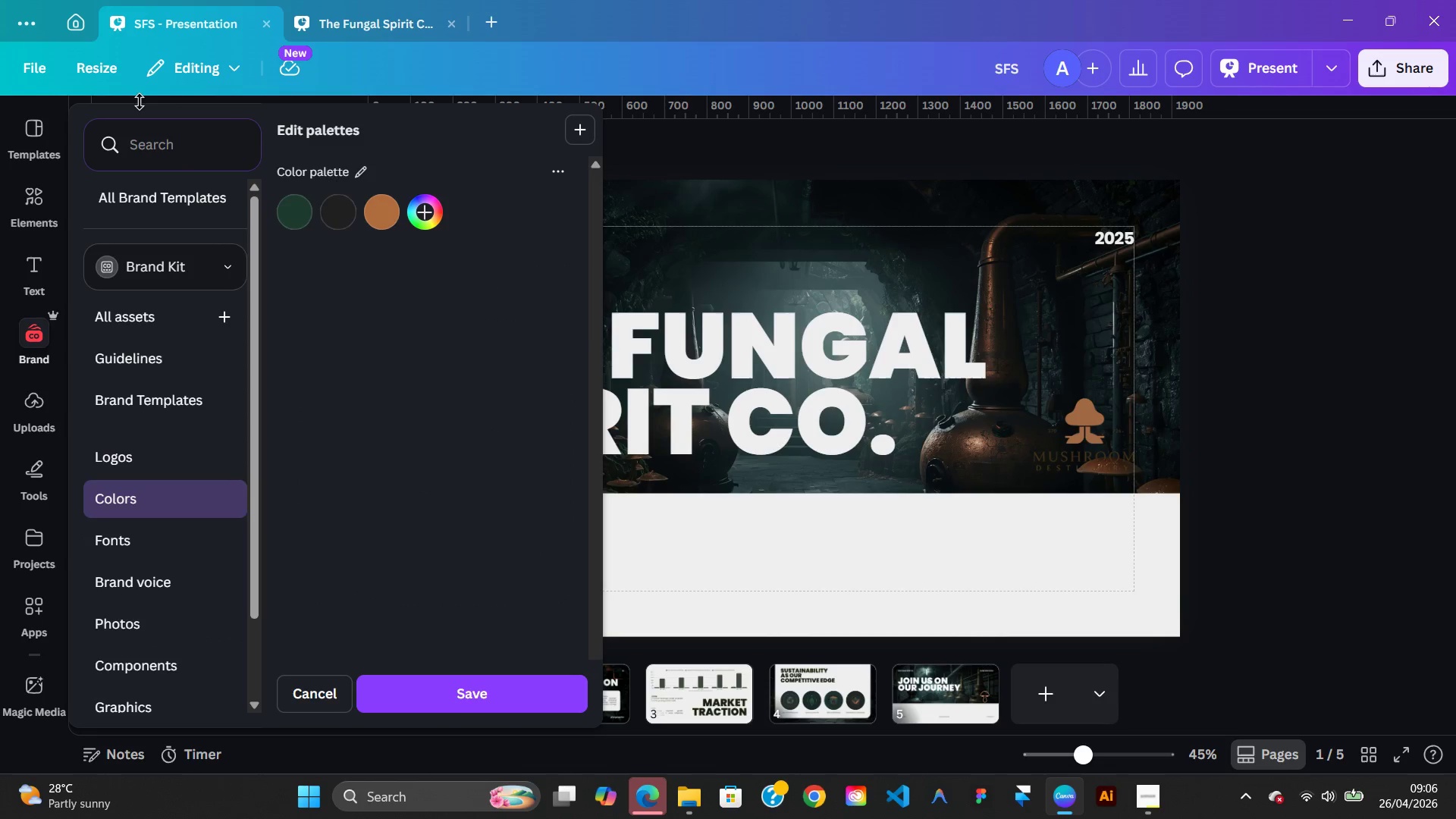 
left_click([359, 15])
 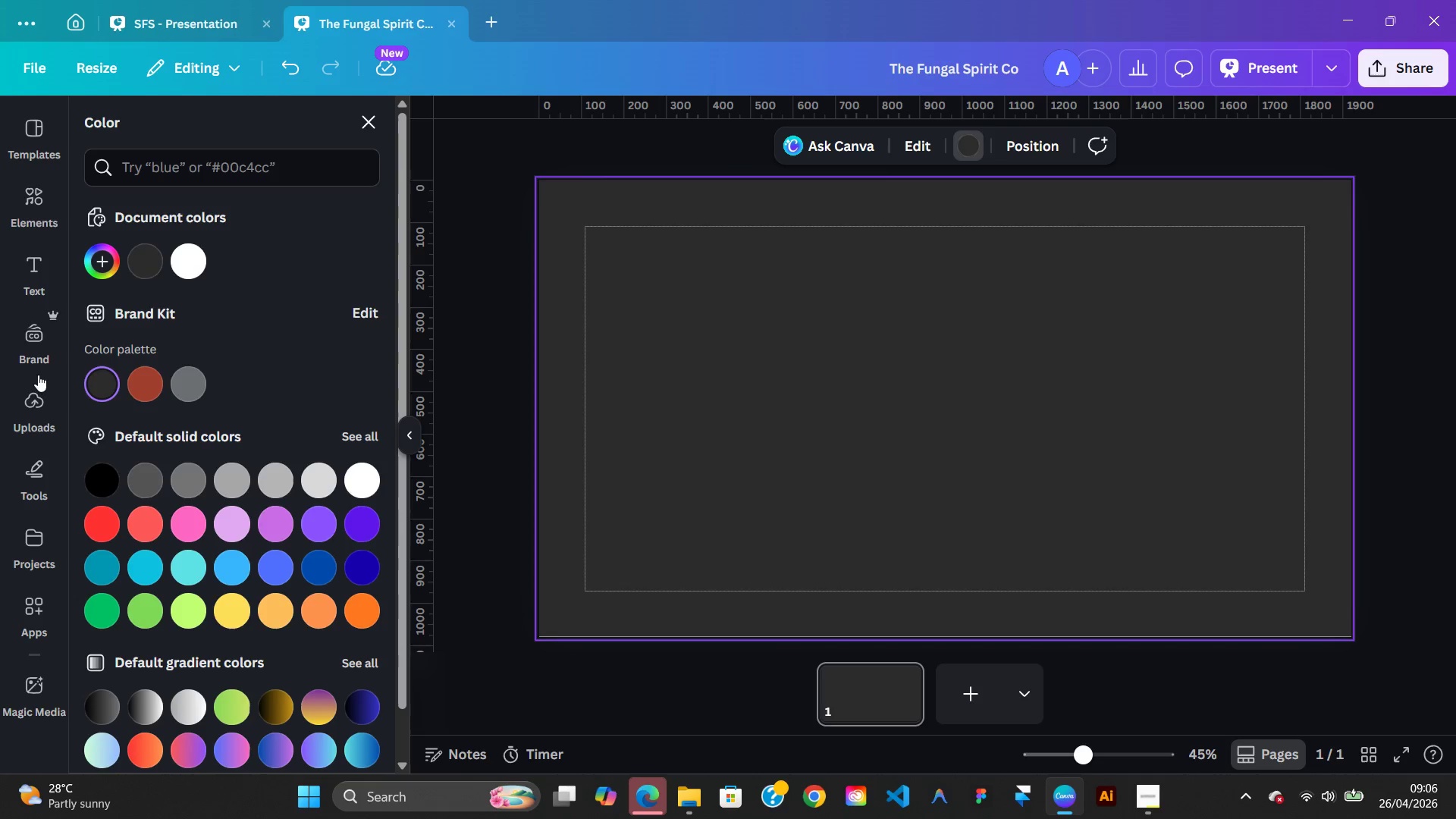 
left_click([33, 347])
 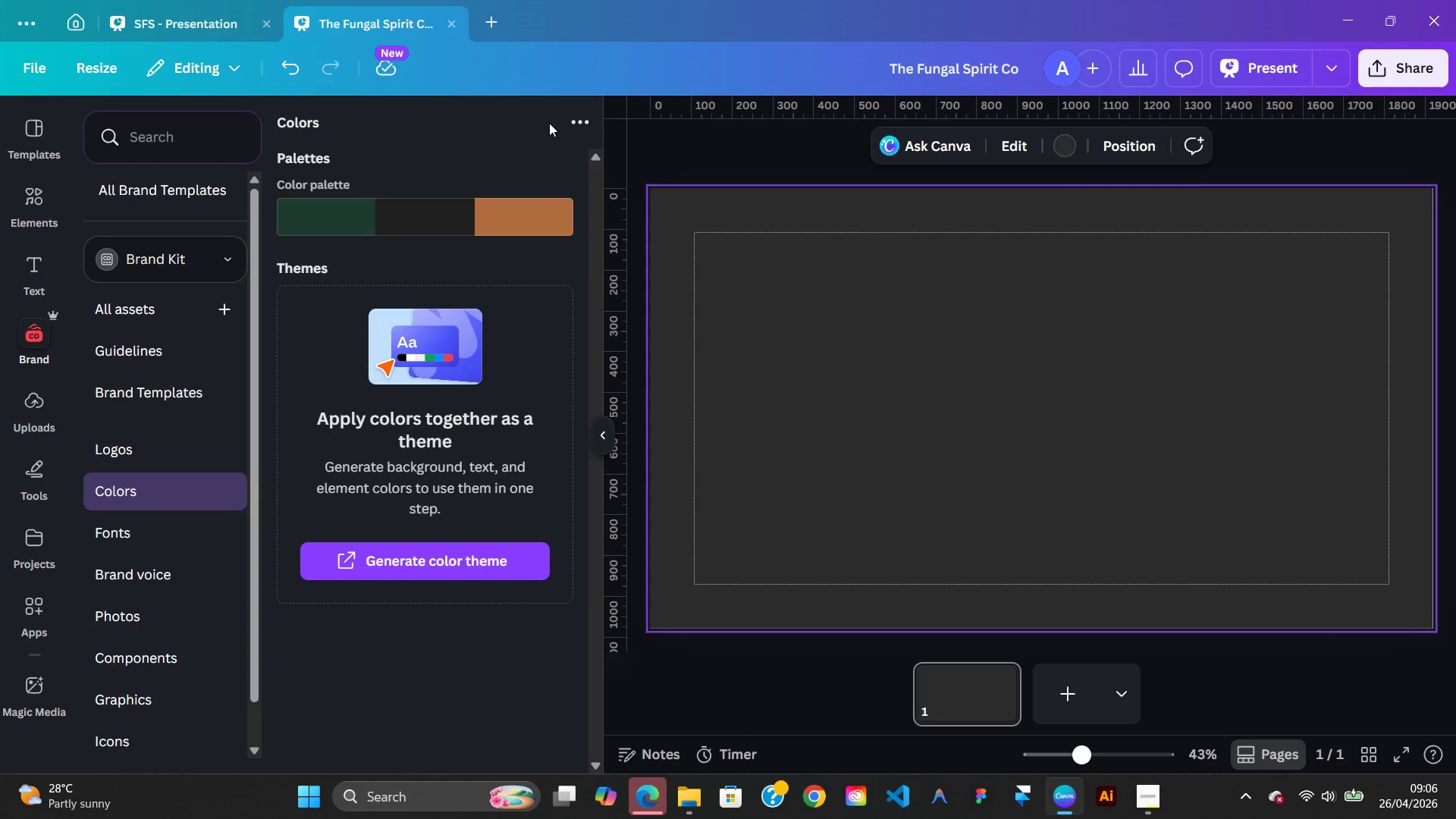 
left_click([576, 126])
 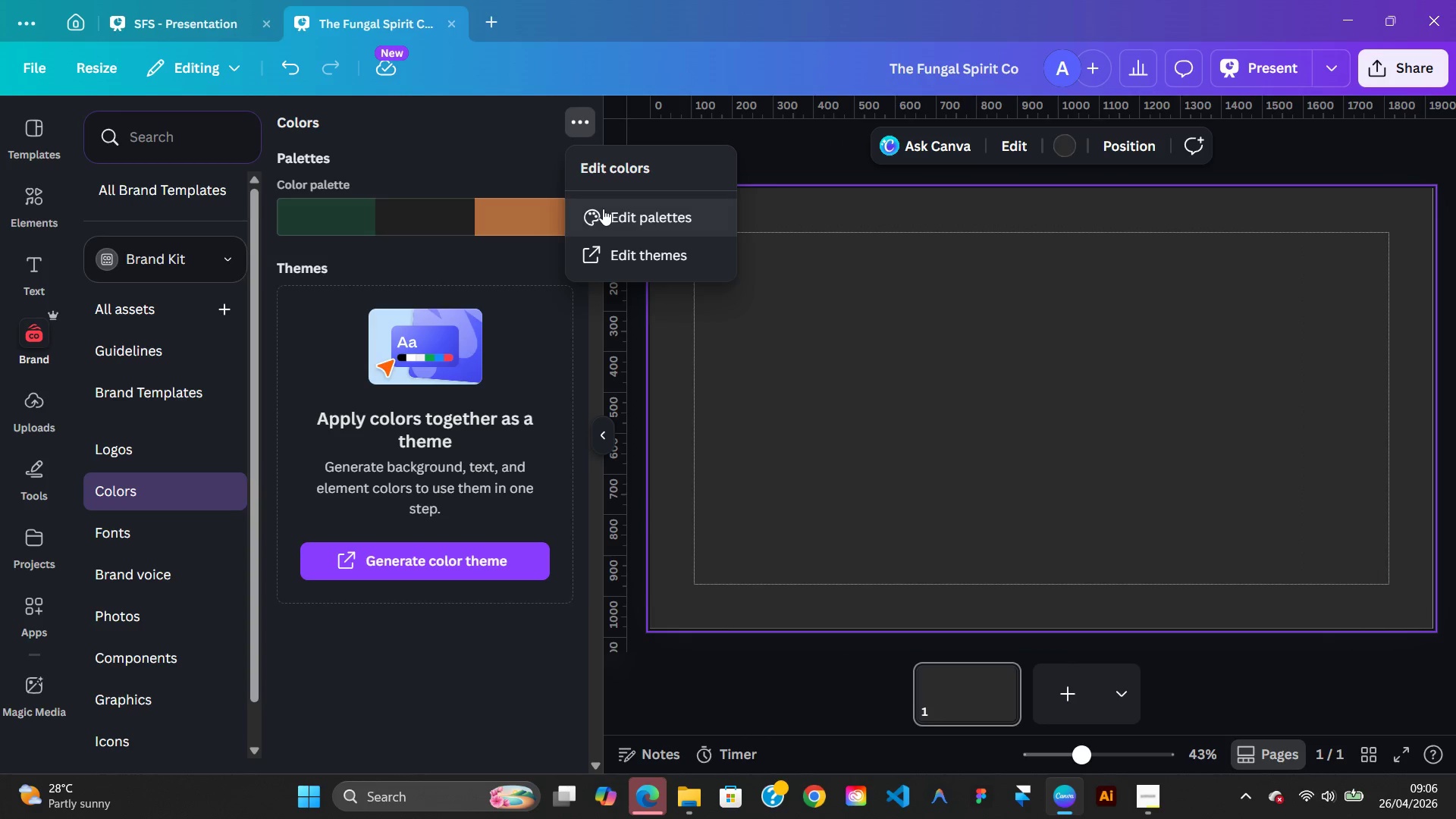 
left_click([603, 209])
 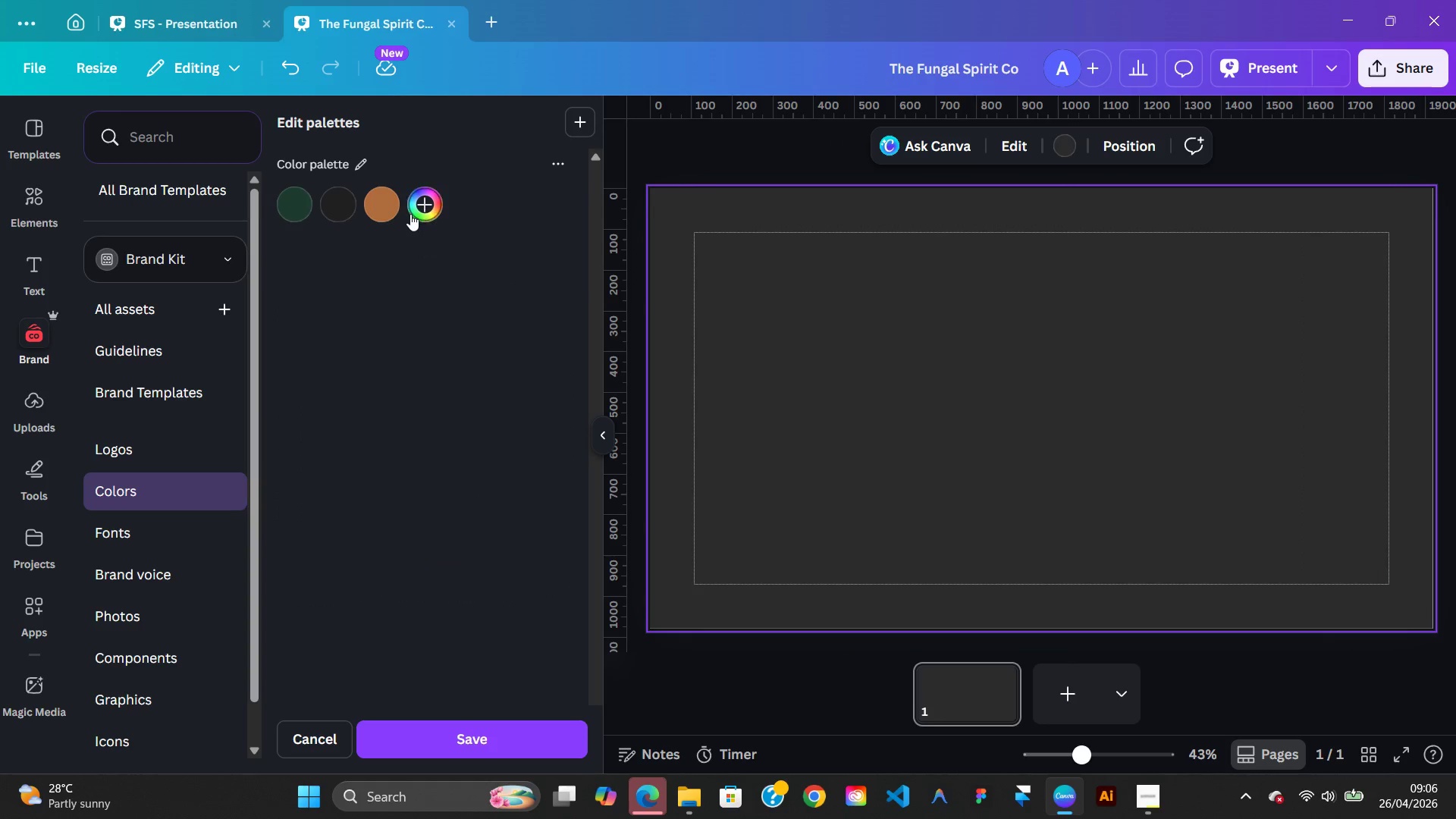 
mouse_move([375, 205])
 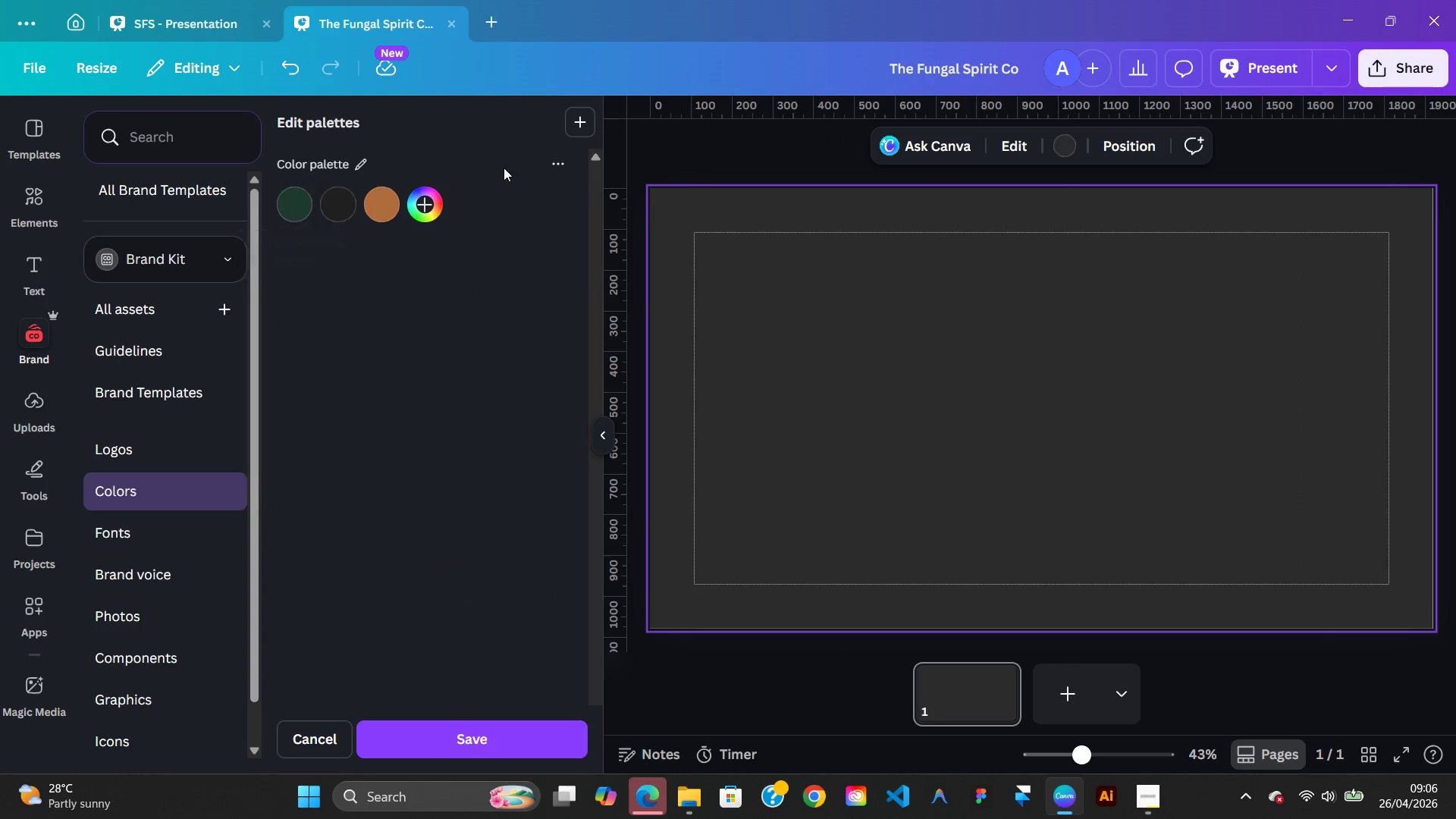 
left_click([745, 364])
 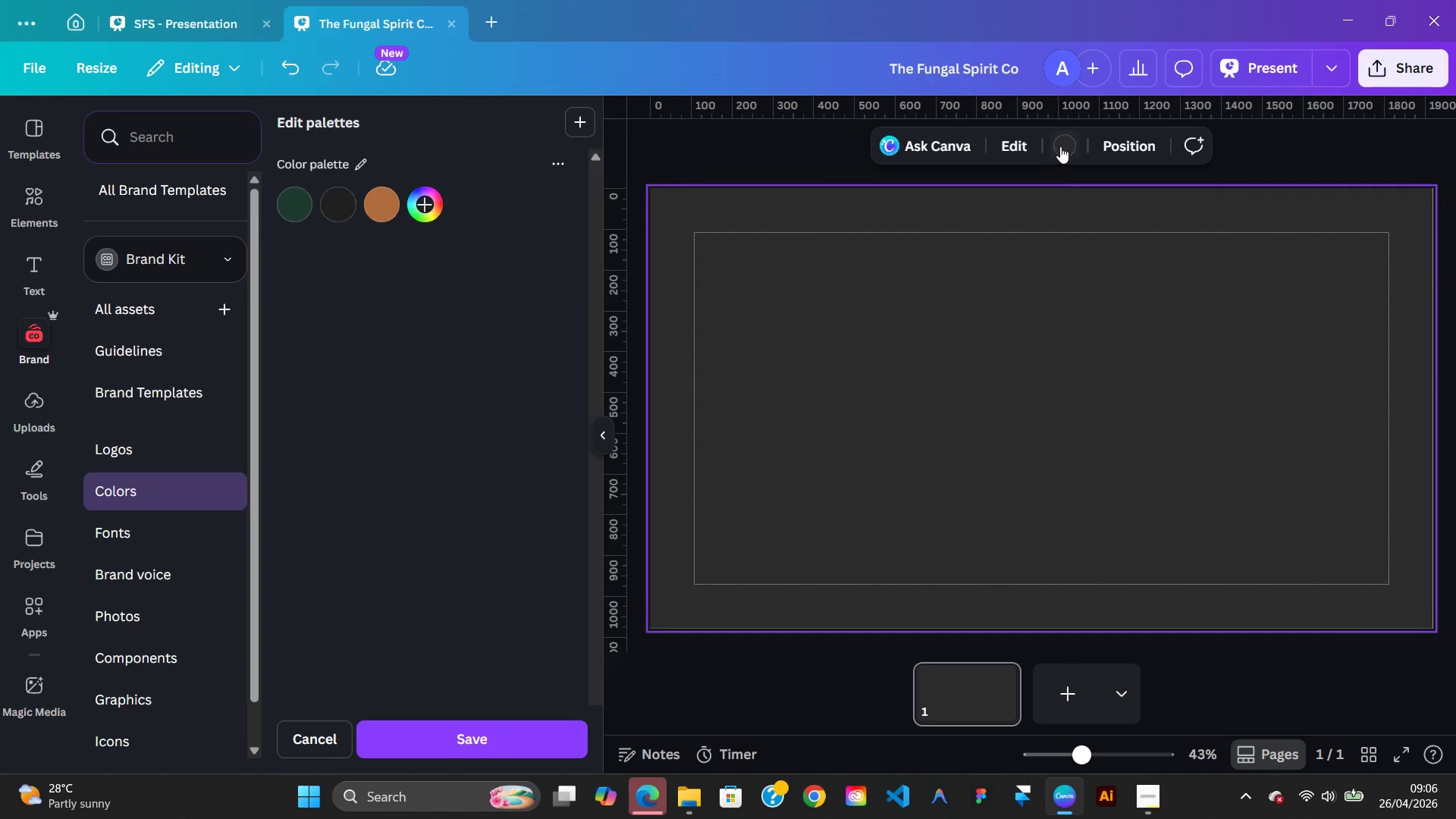 
left_click([1060, 145])
 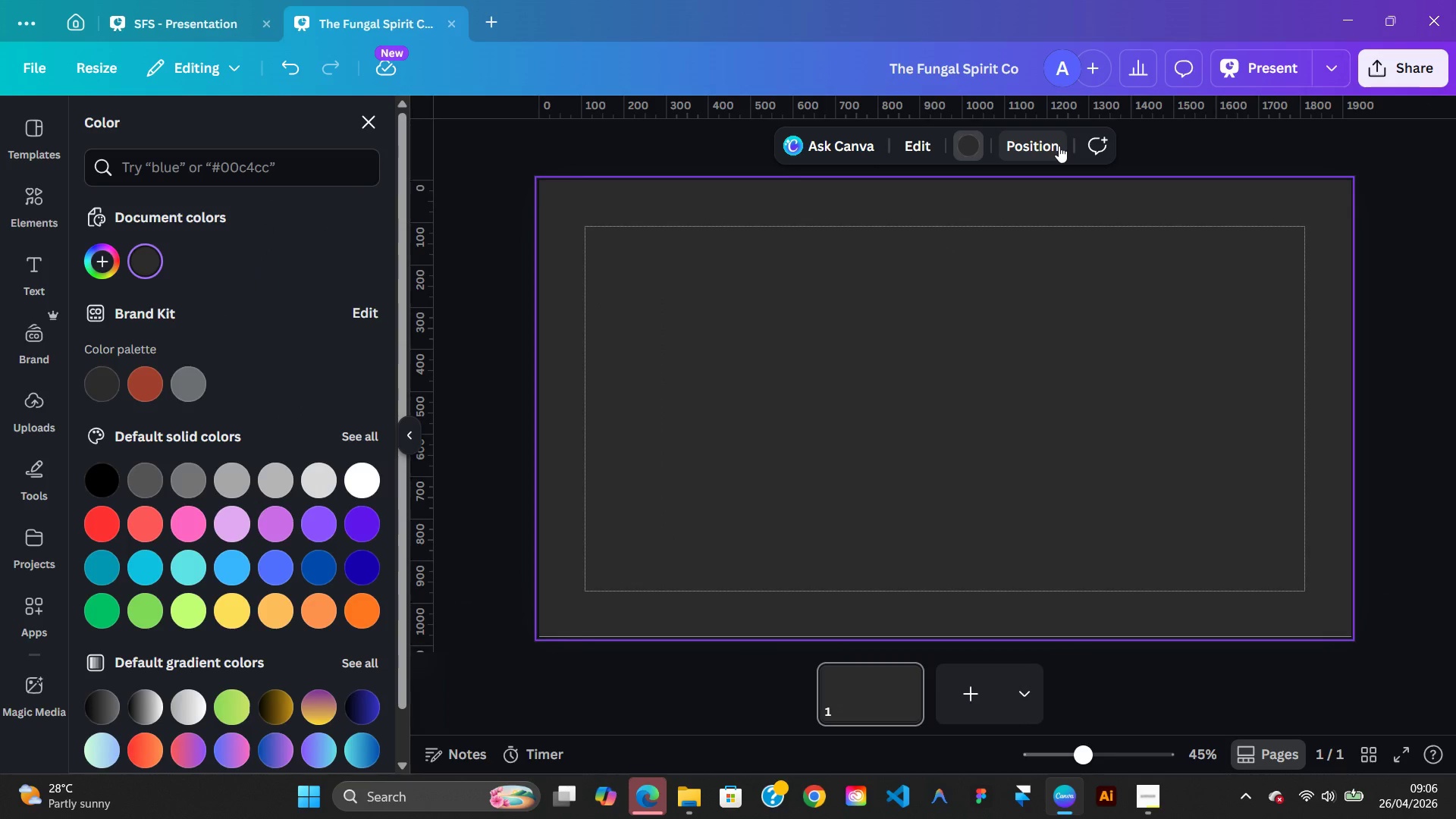 
left_click([1059, 146])
 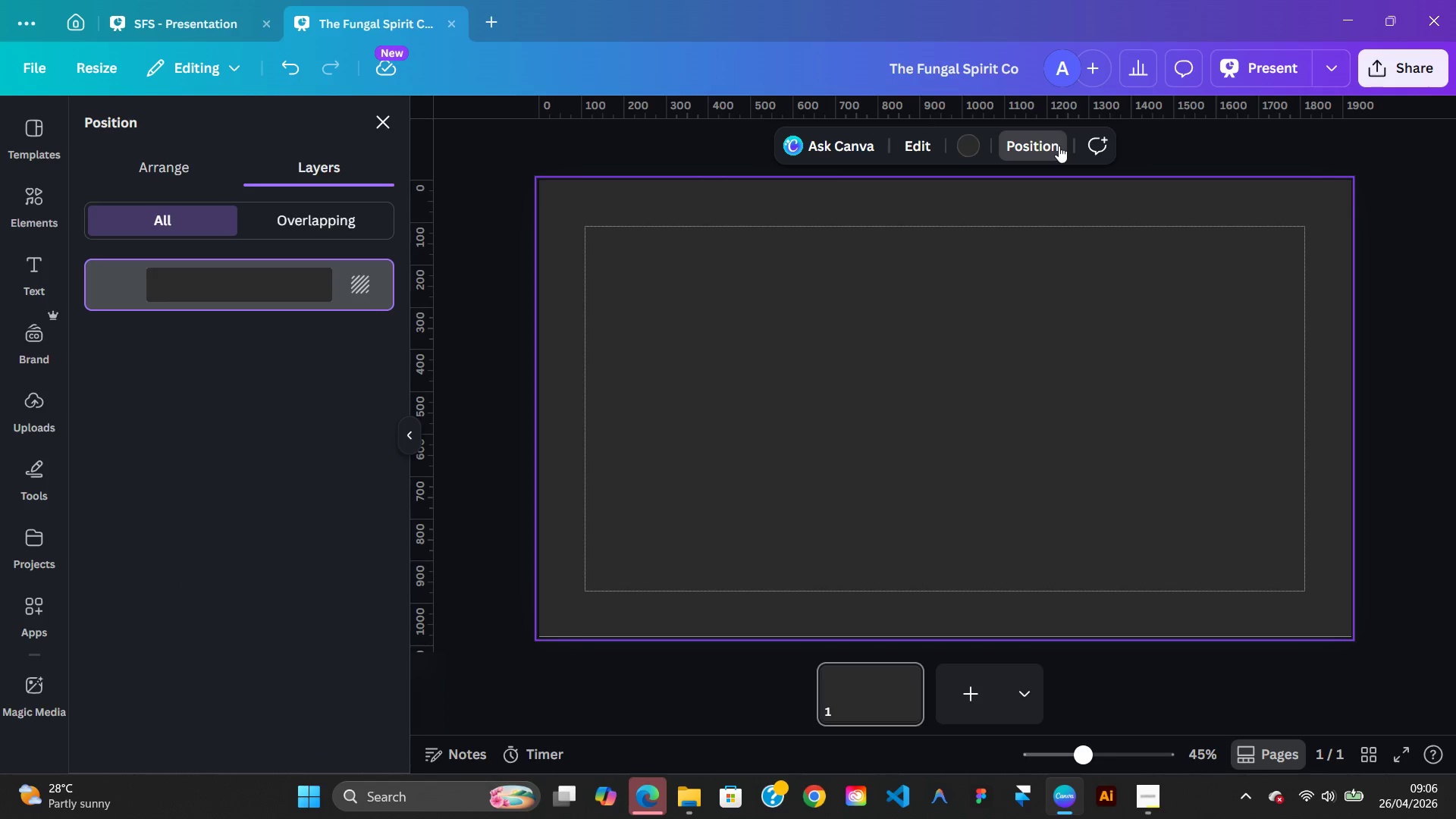 
left_click([1059, 146])
 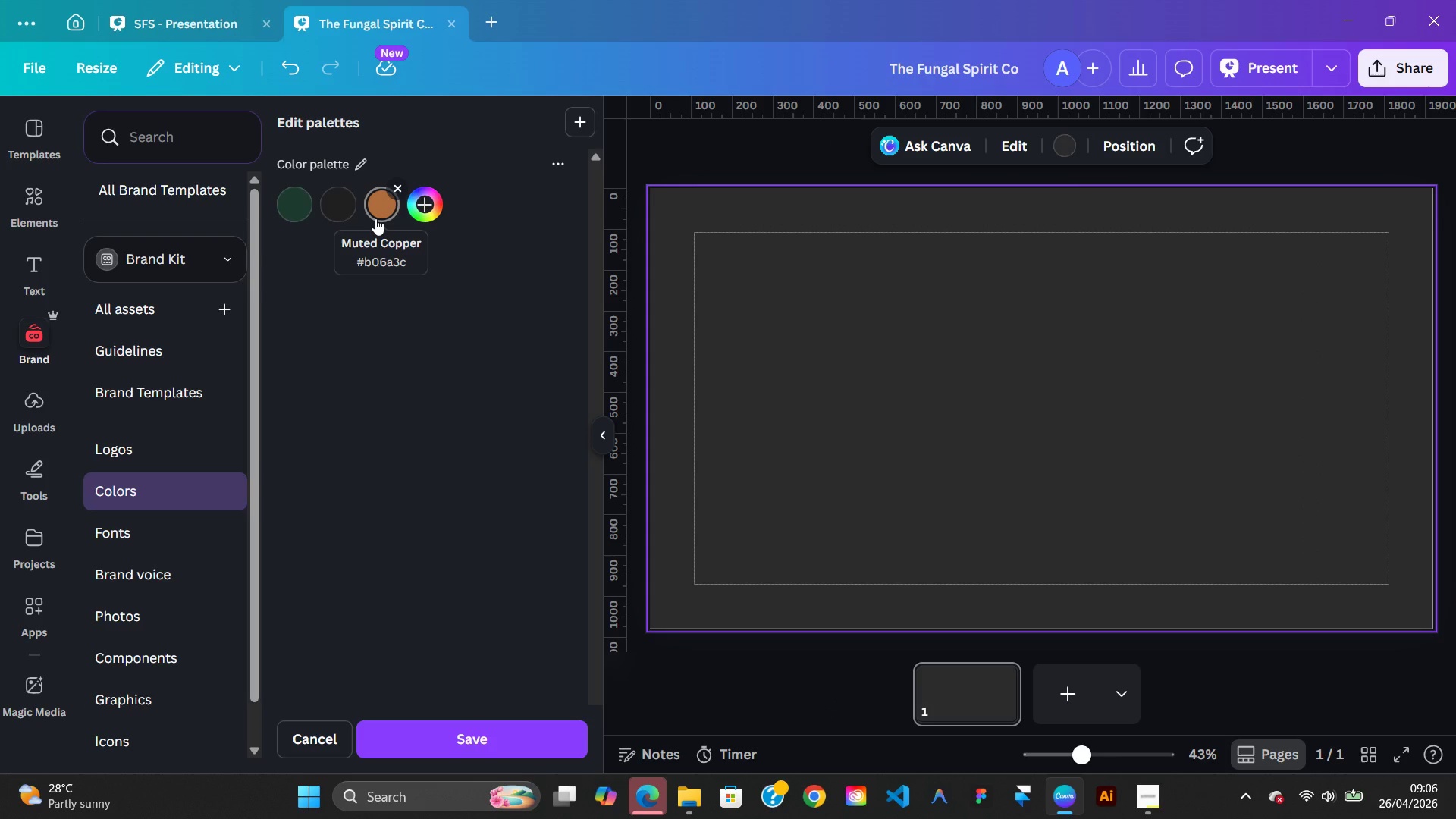 
wait(6.39)
 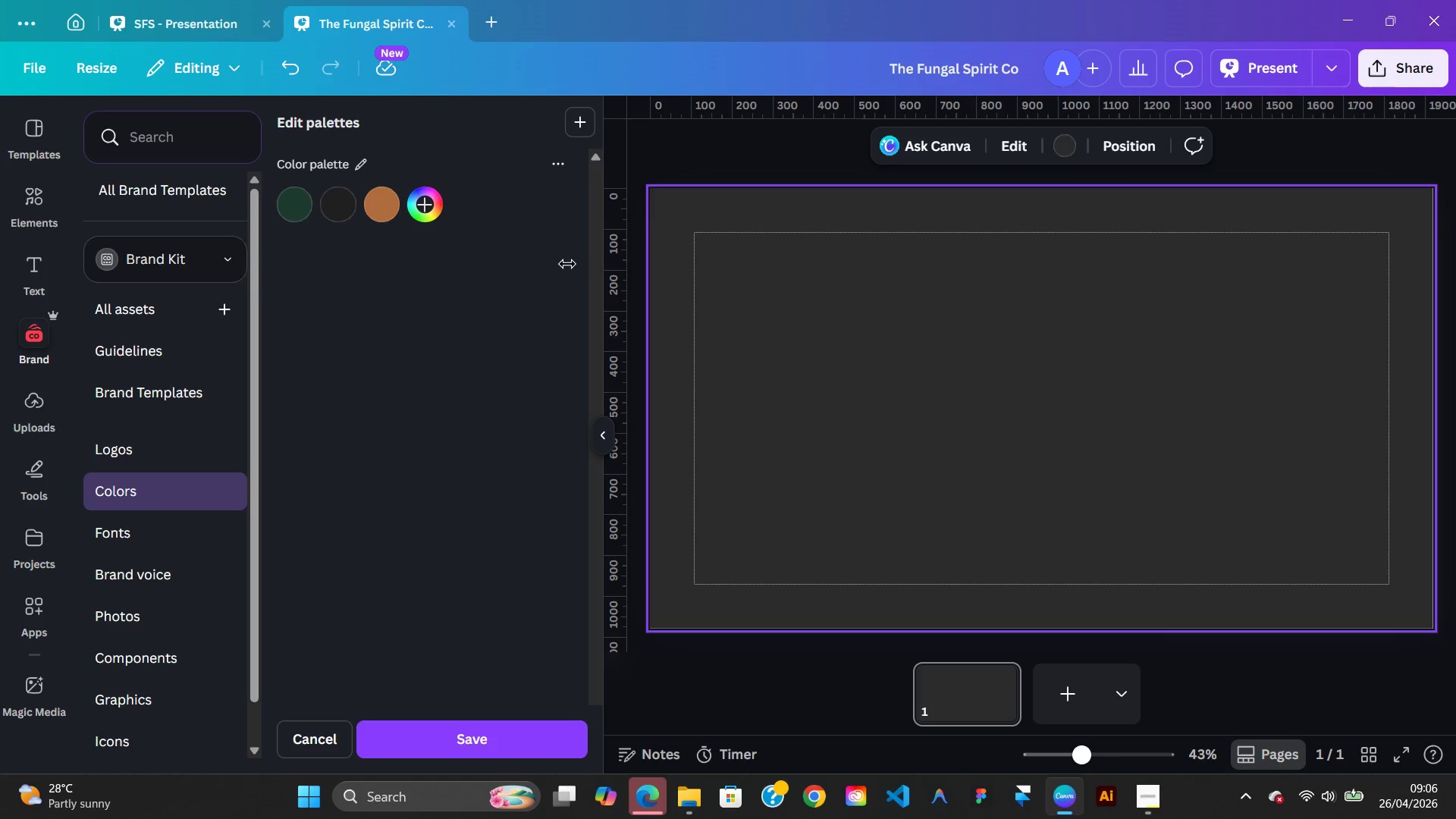 
left_click([339, 206])
 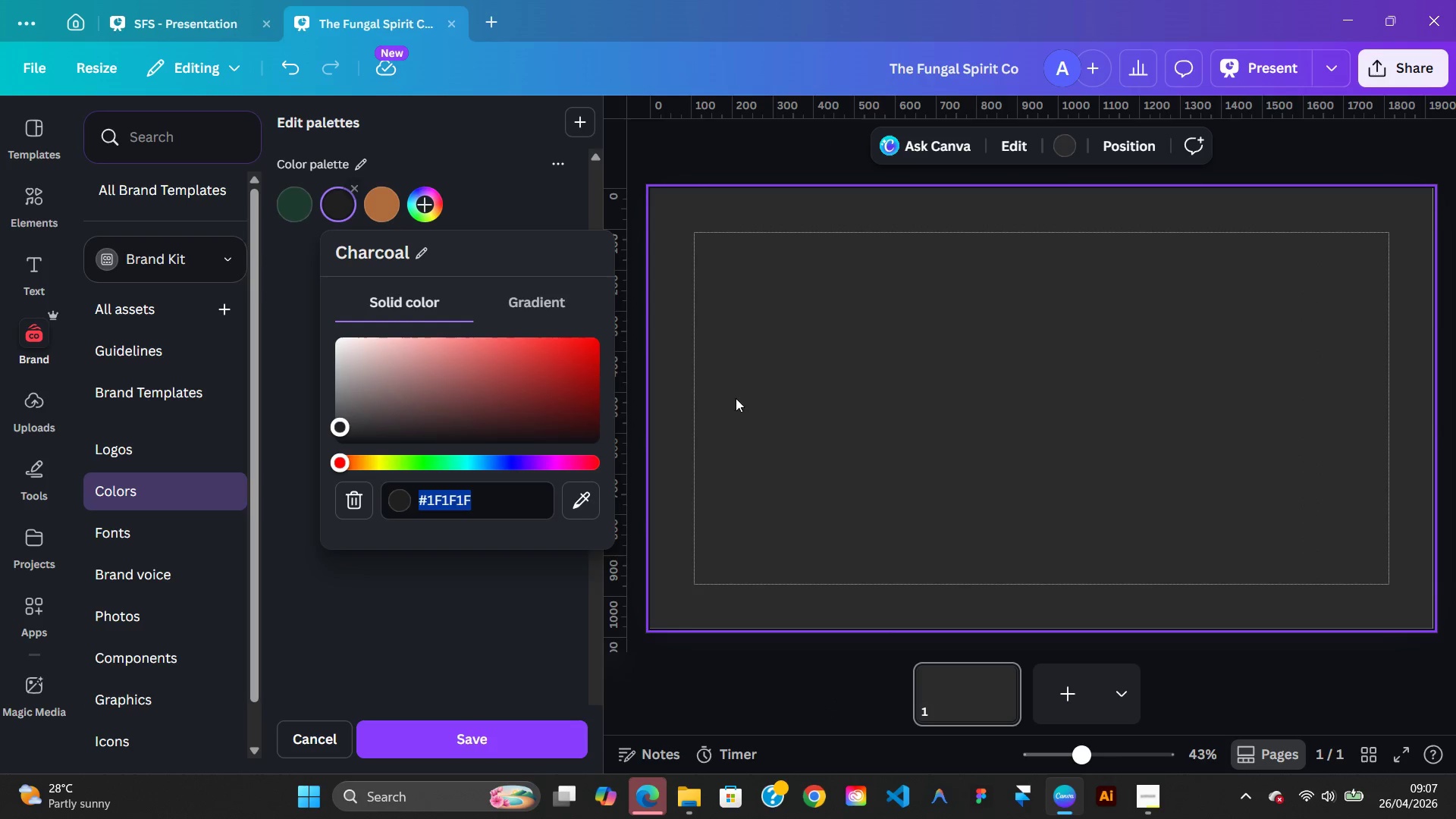 
left_click([756, 413])
 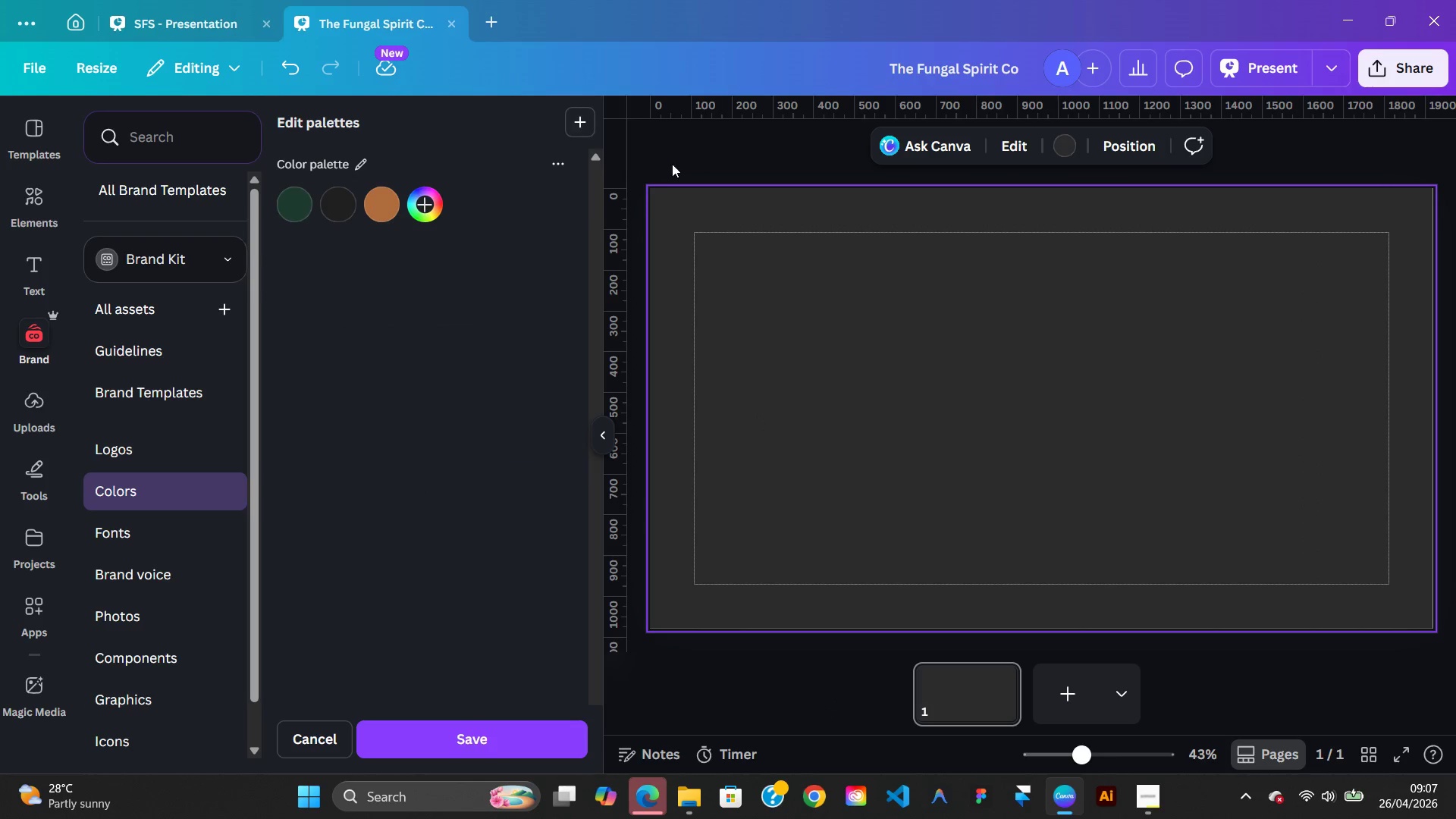 
left_click([673, 164])
 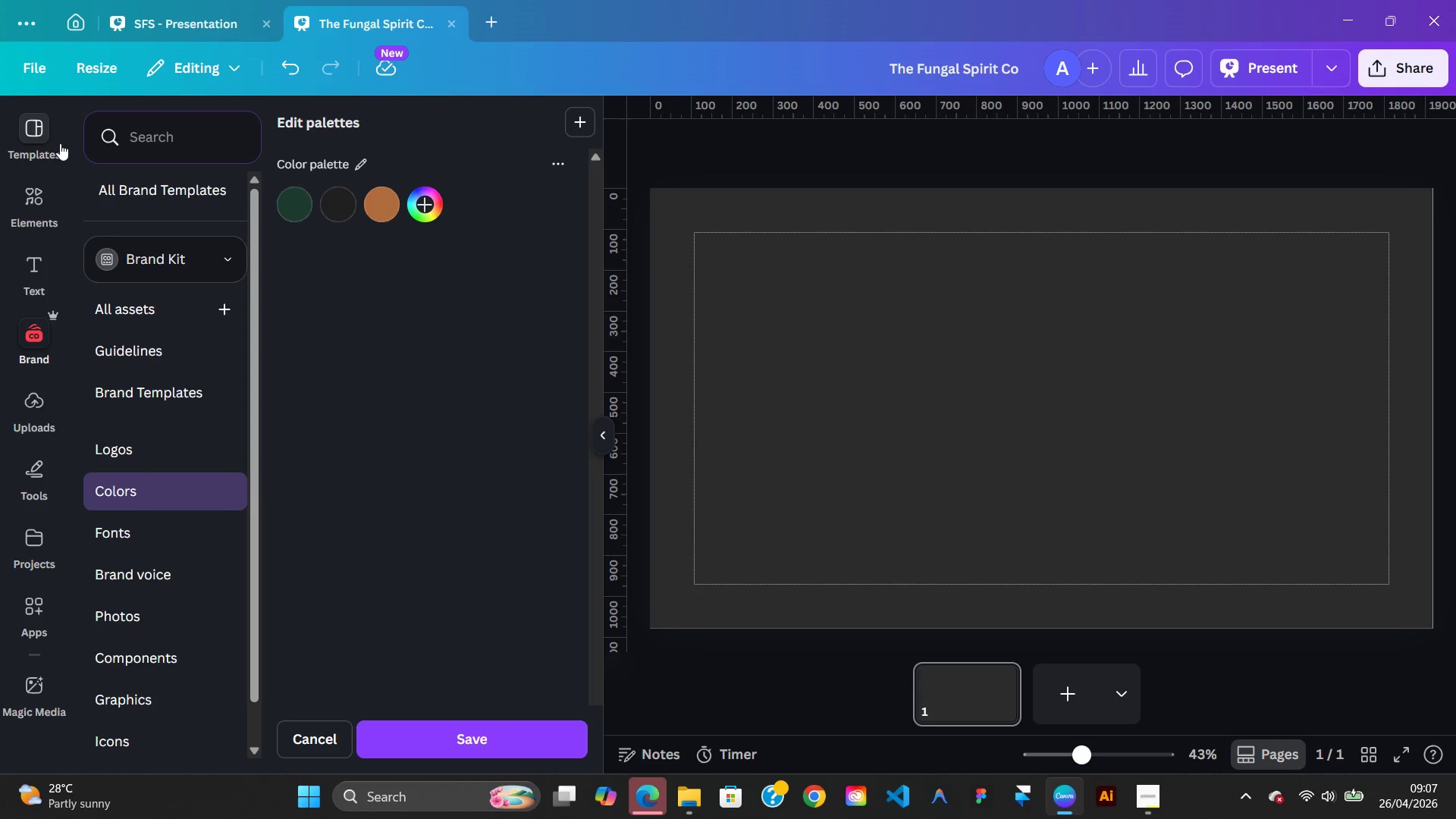 
left_click([52, 137])
 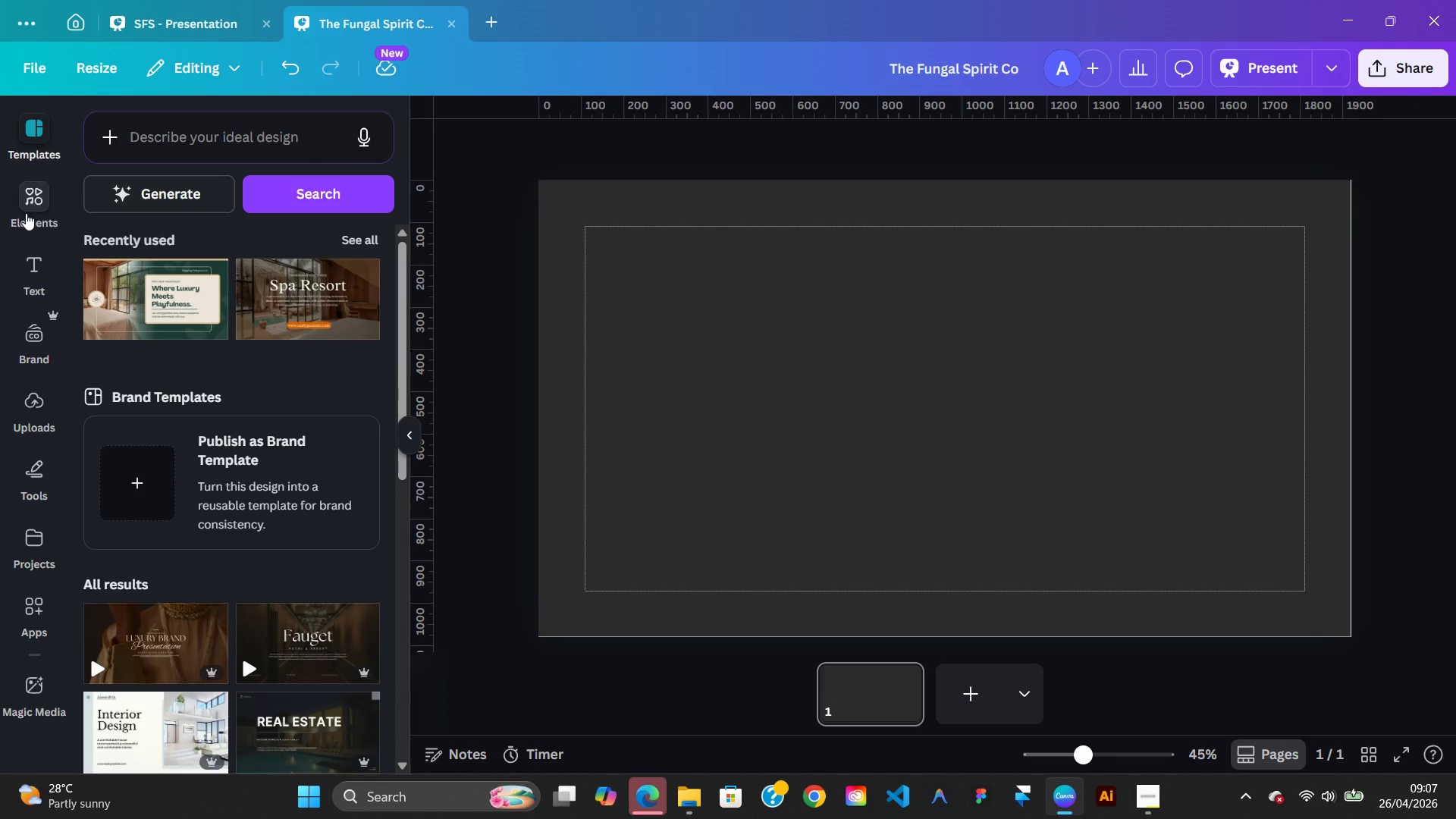 
left_click([24, 212])
 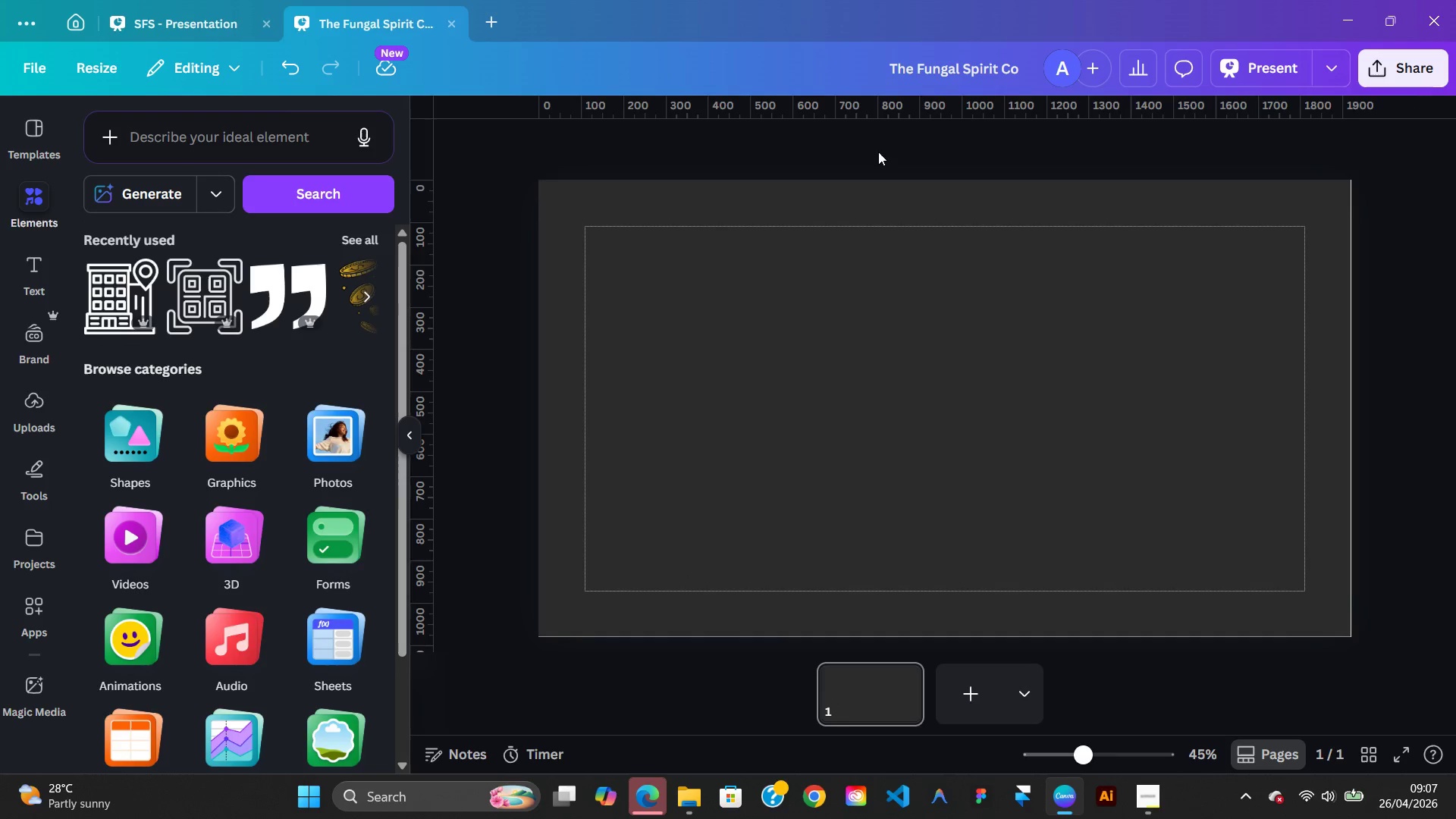 
left_click([879, 273])
 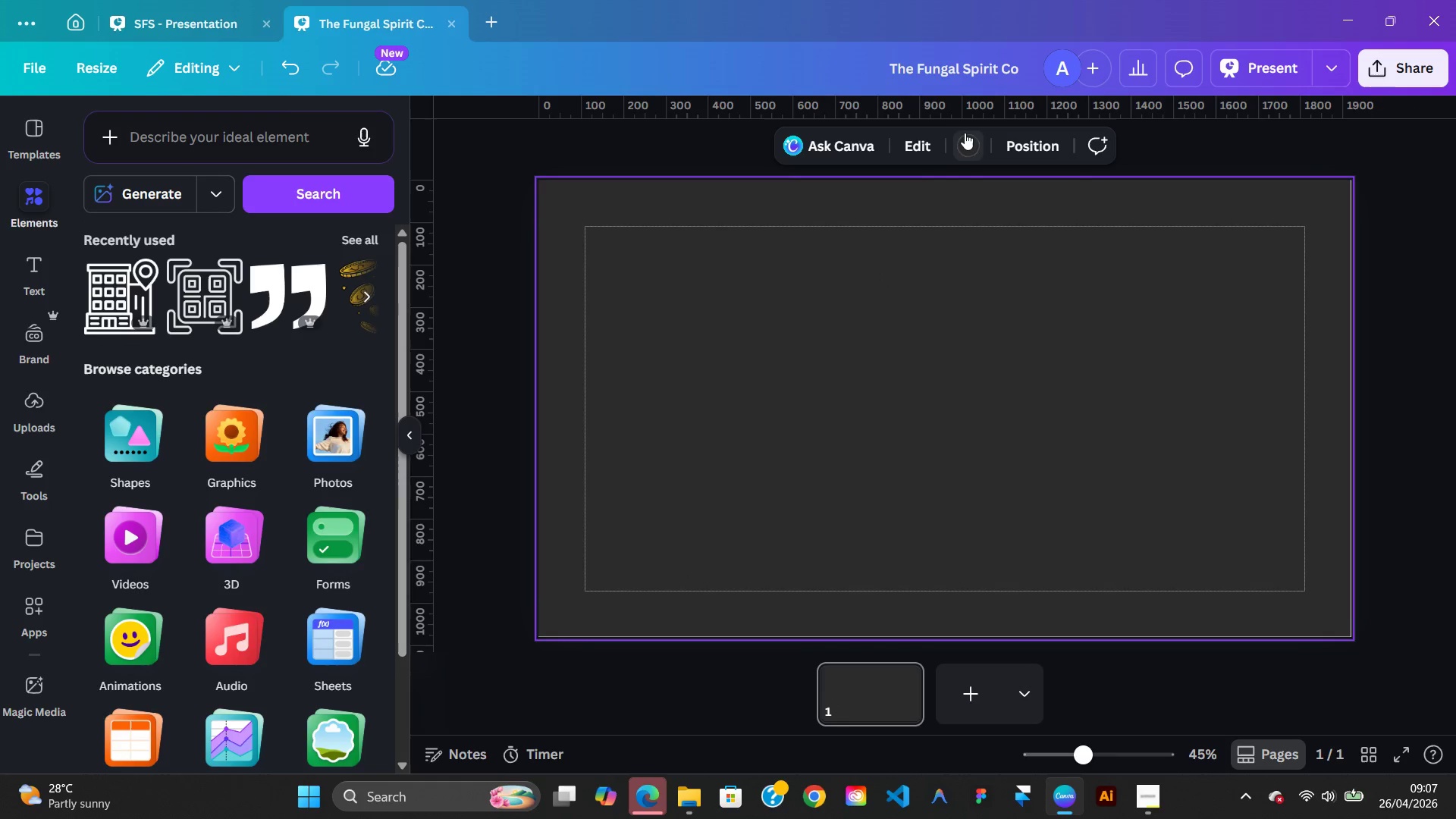 
left_click([965, 133])
 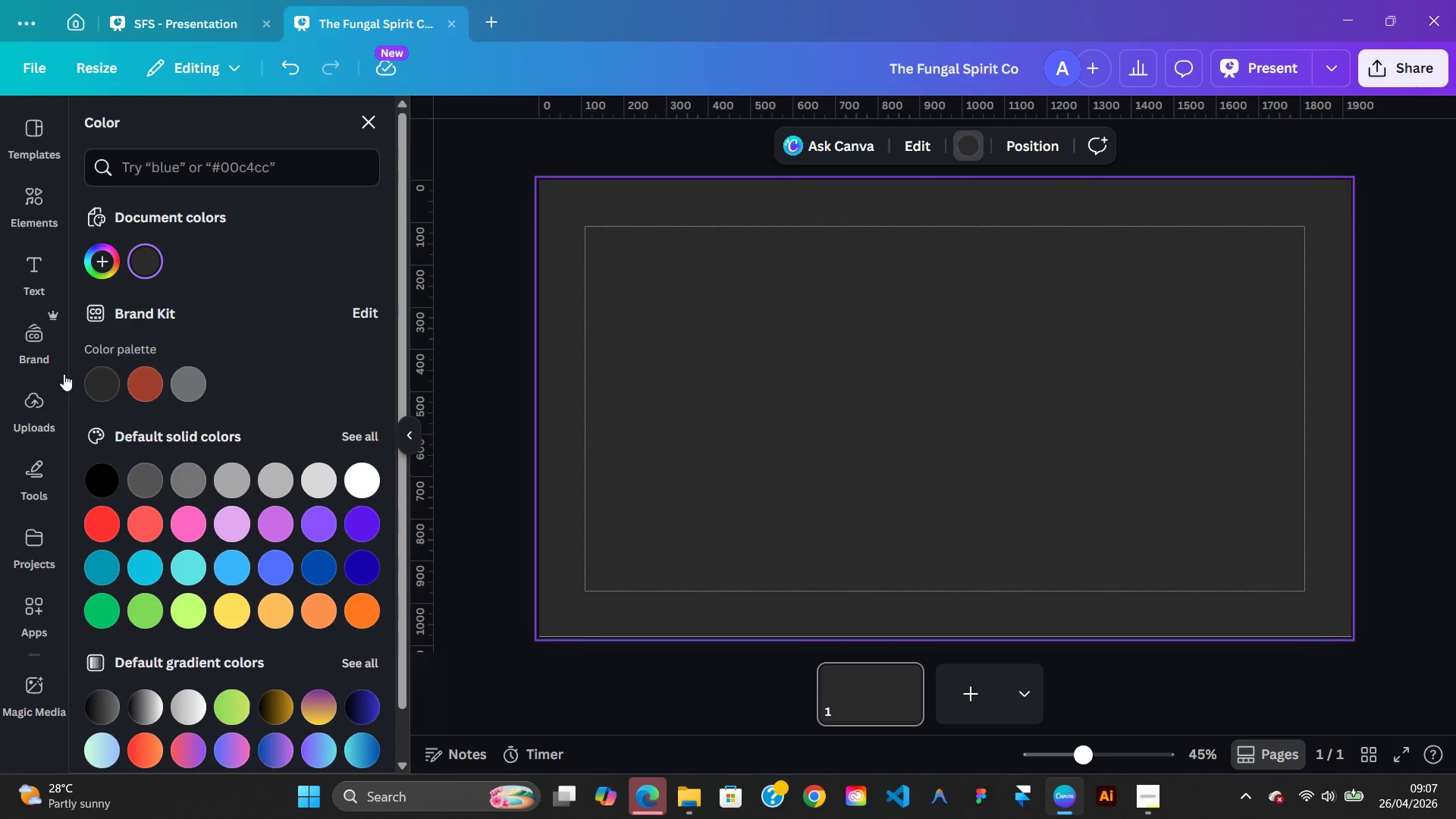 
left_click([33, 351])
 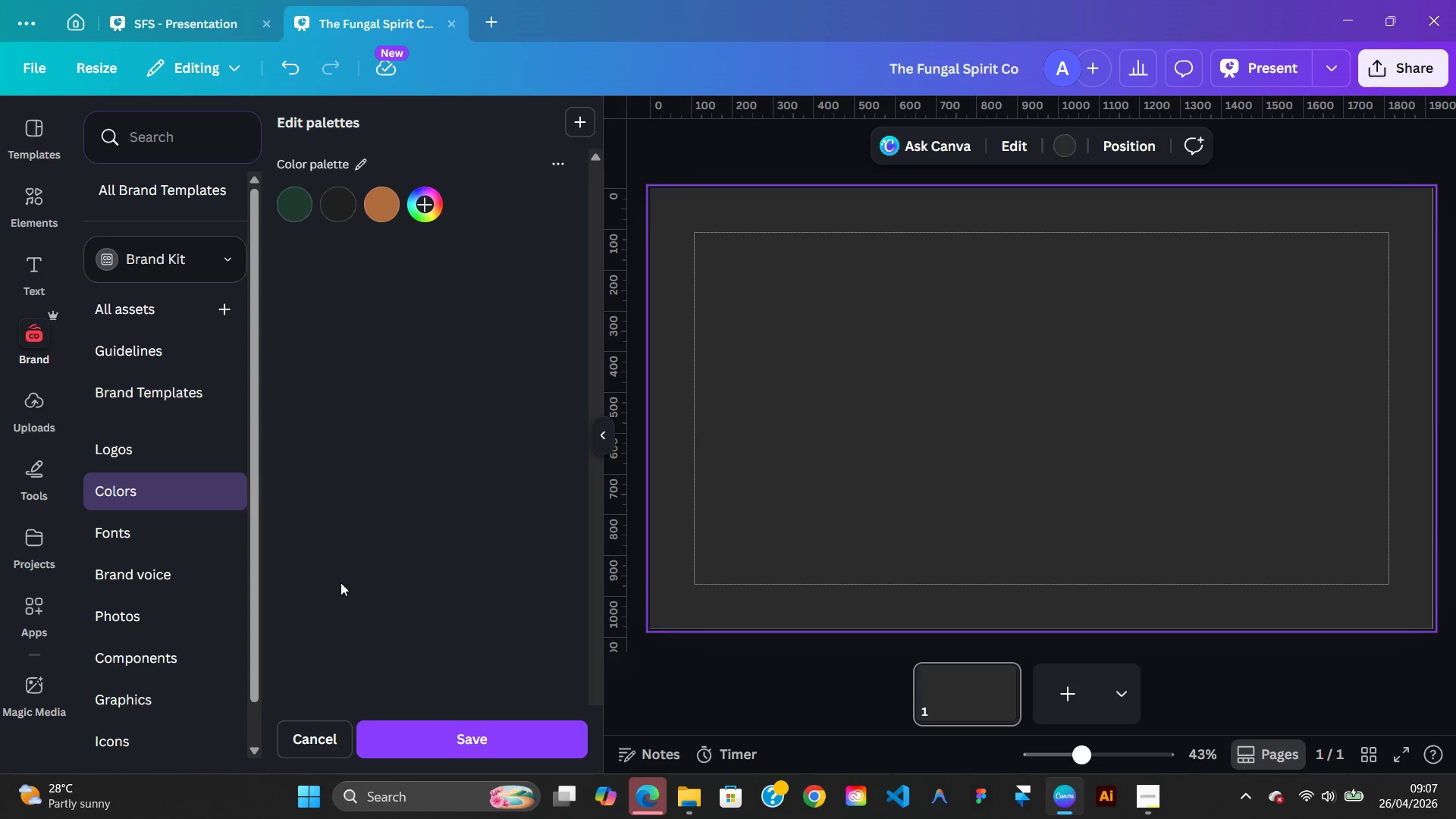 
left_click([410, 742])
 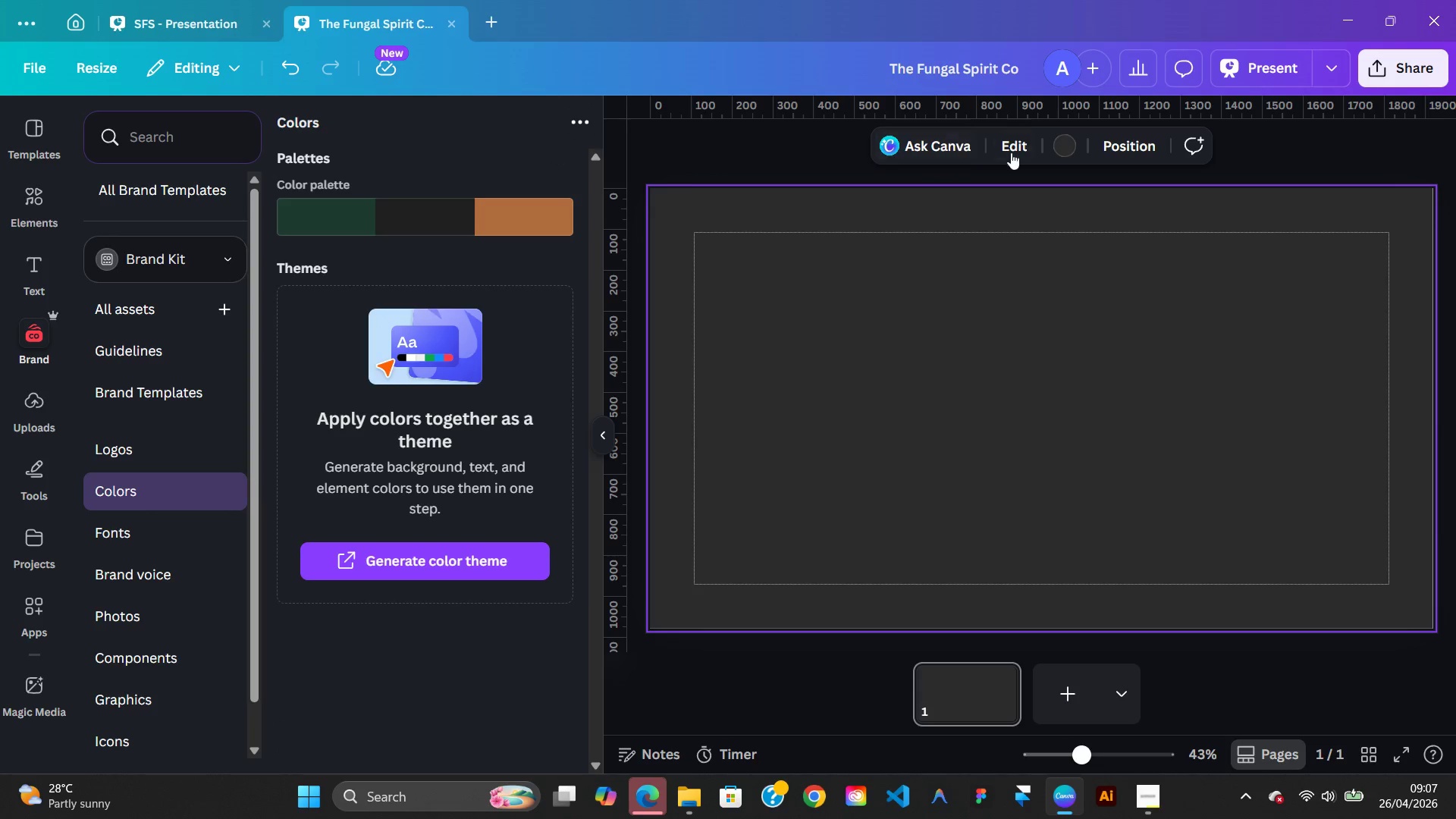 
left_click([1056, 147])
 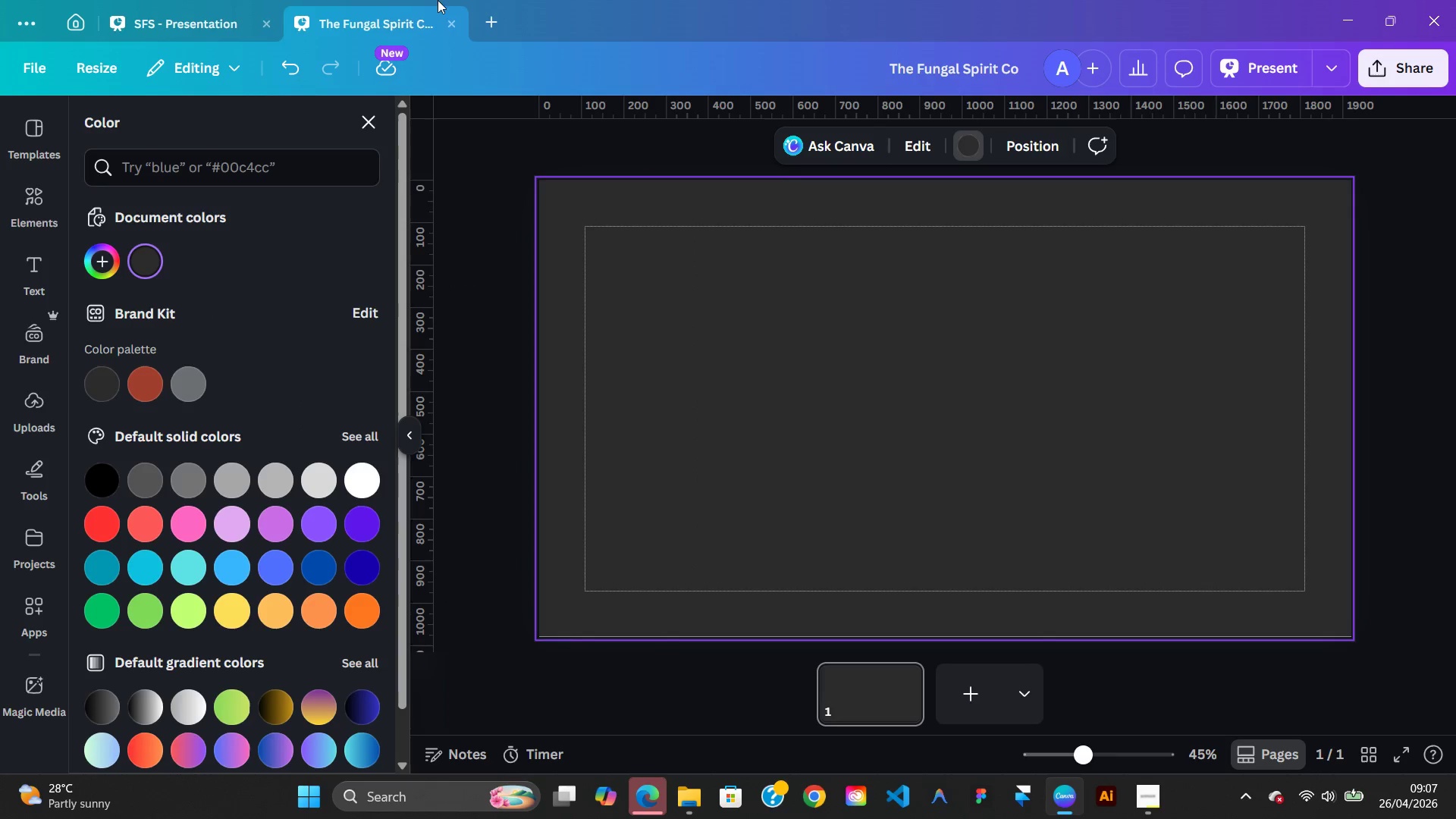 
left_click([452, 26])
 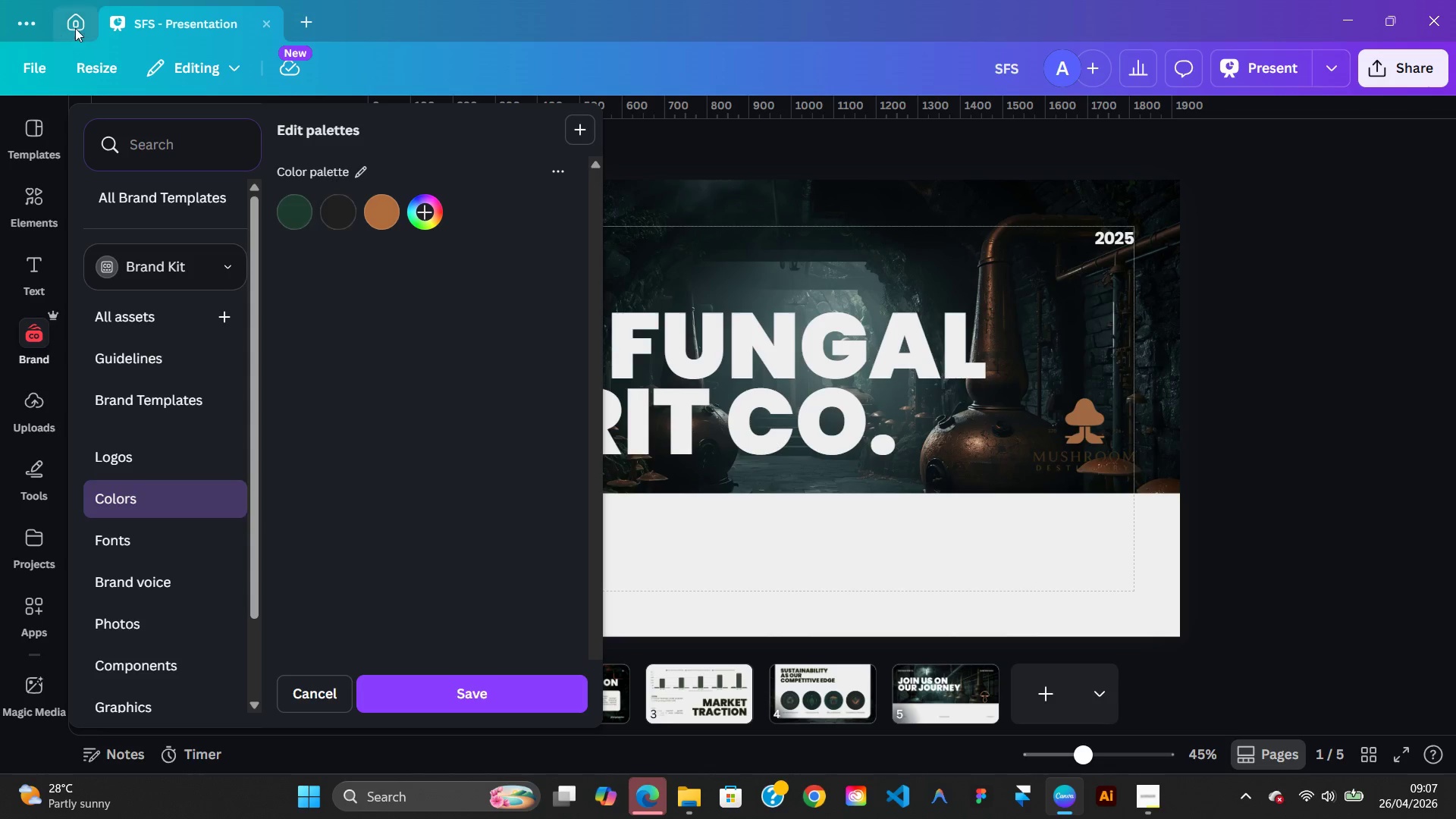 
left_click([78, 28])
 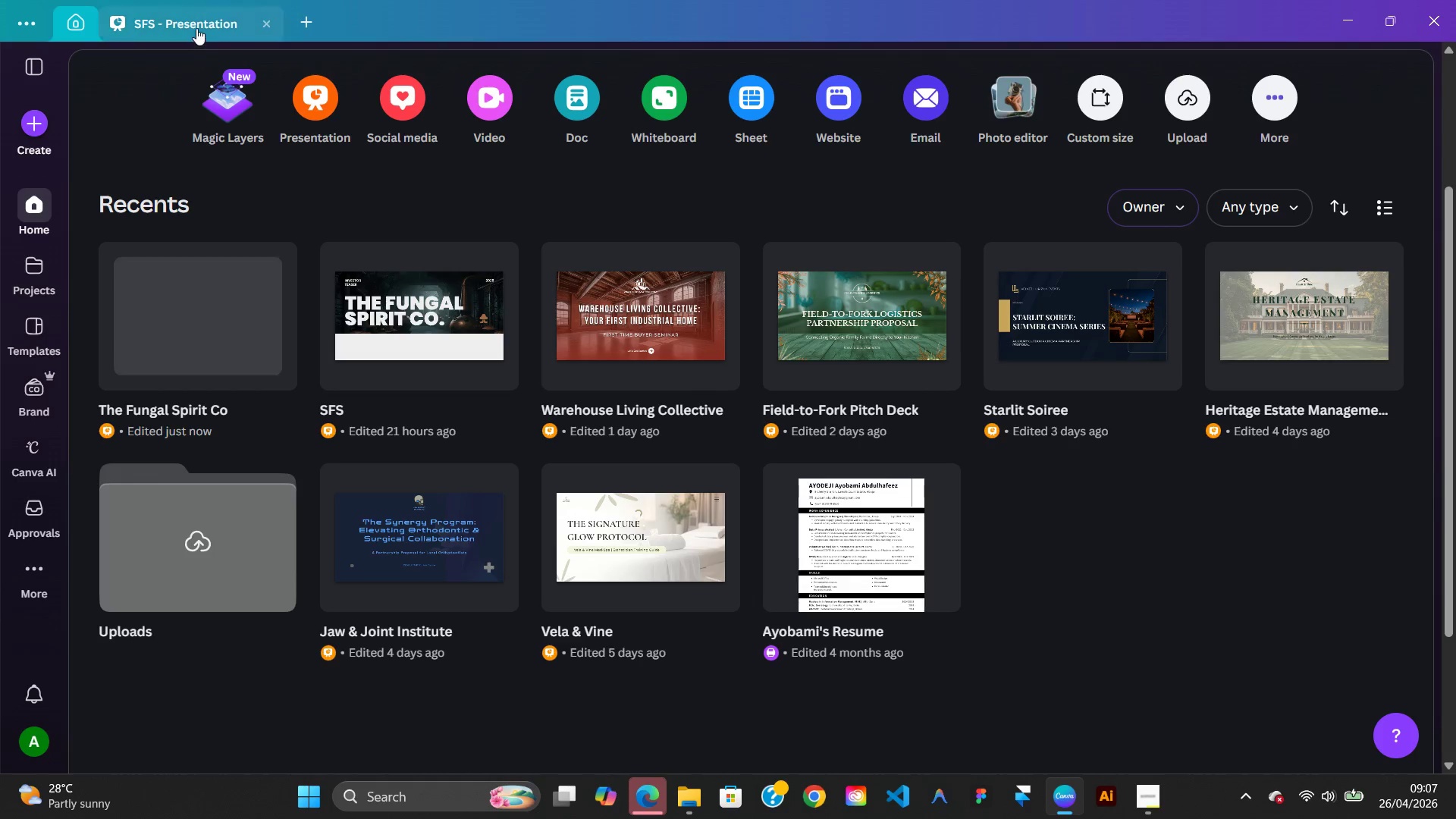 
left_click([197, 20])
 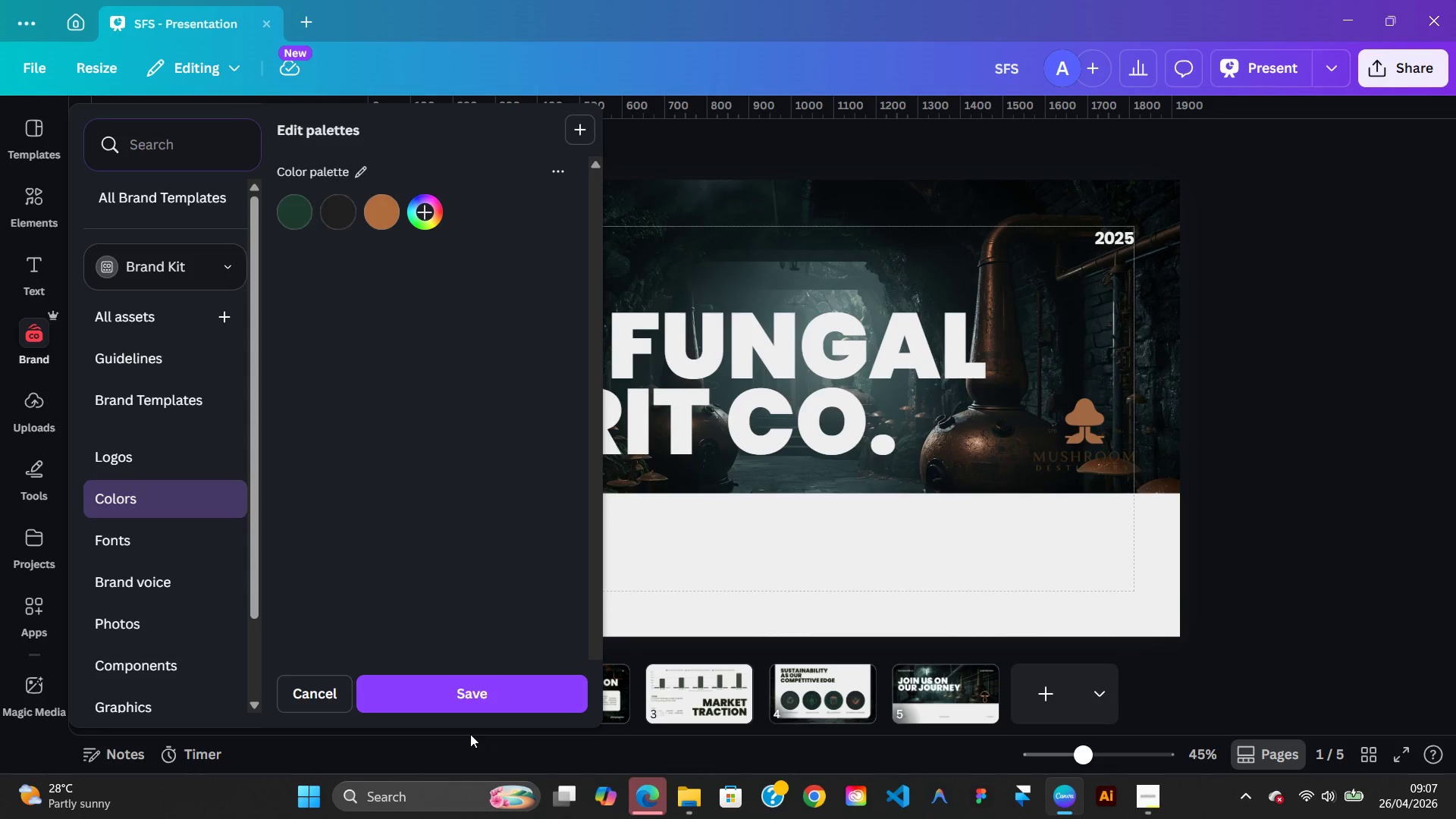 
left_click([482, 702])
 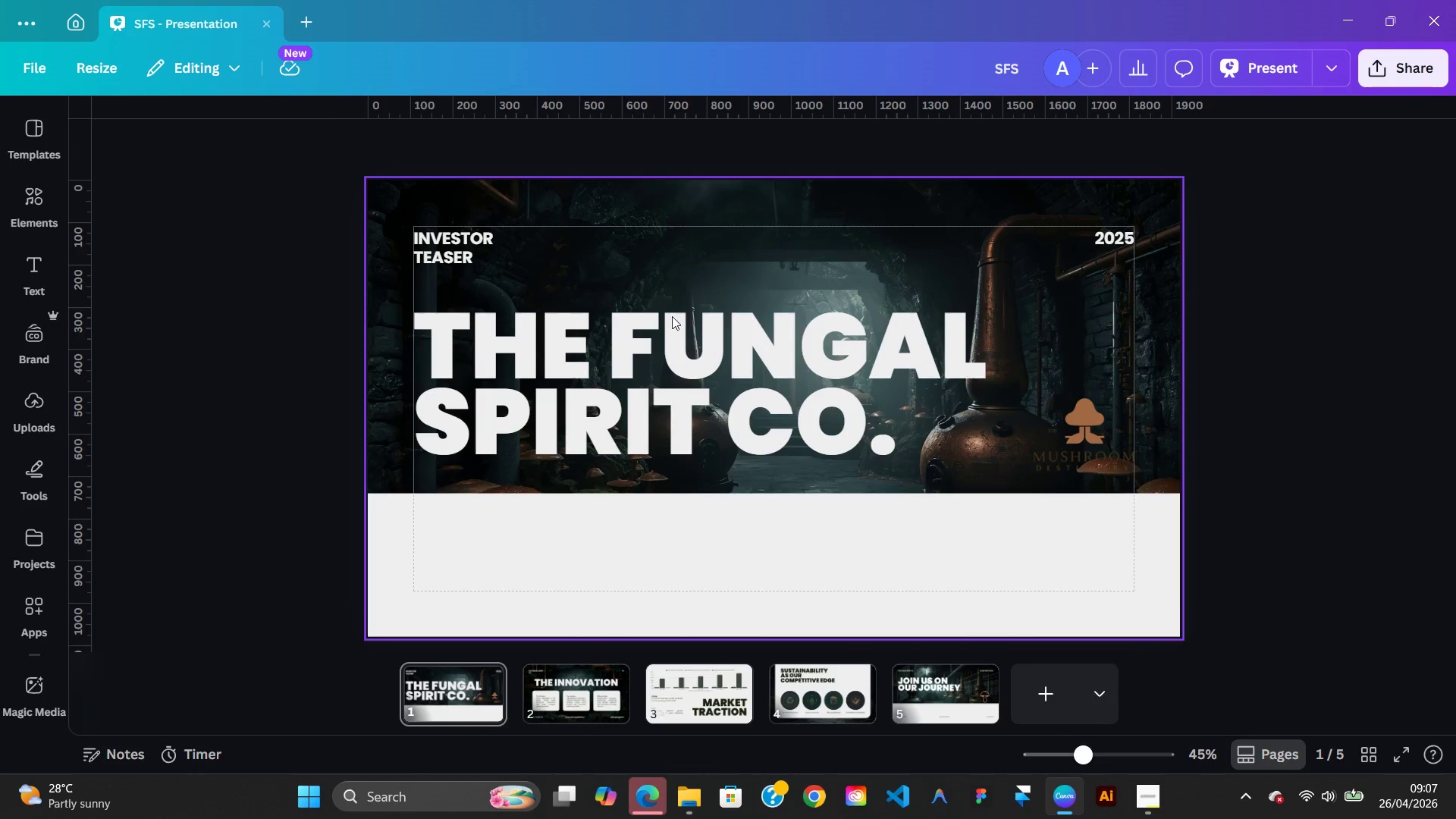 
left_click([611, 568])
 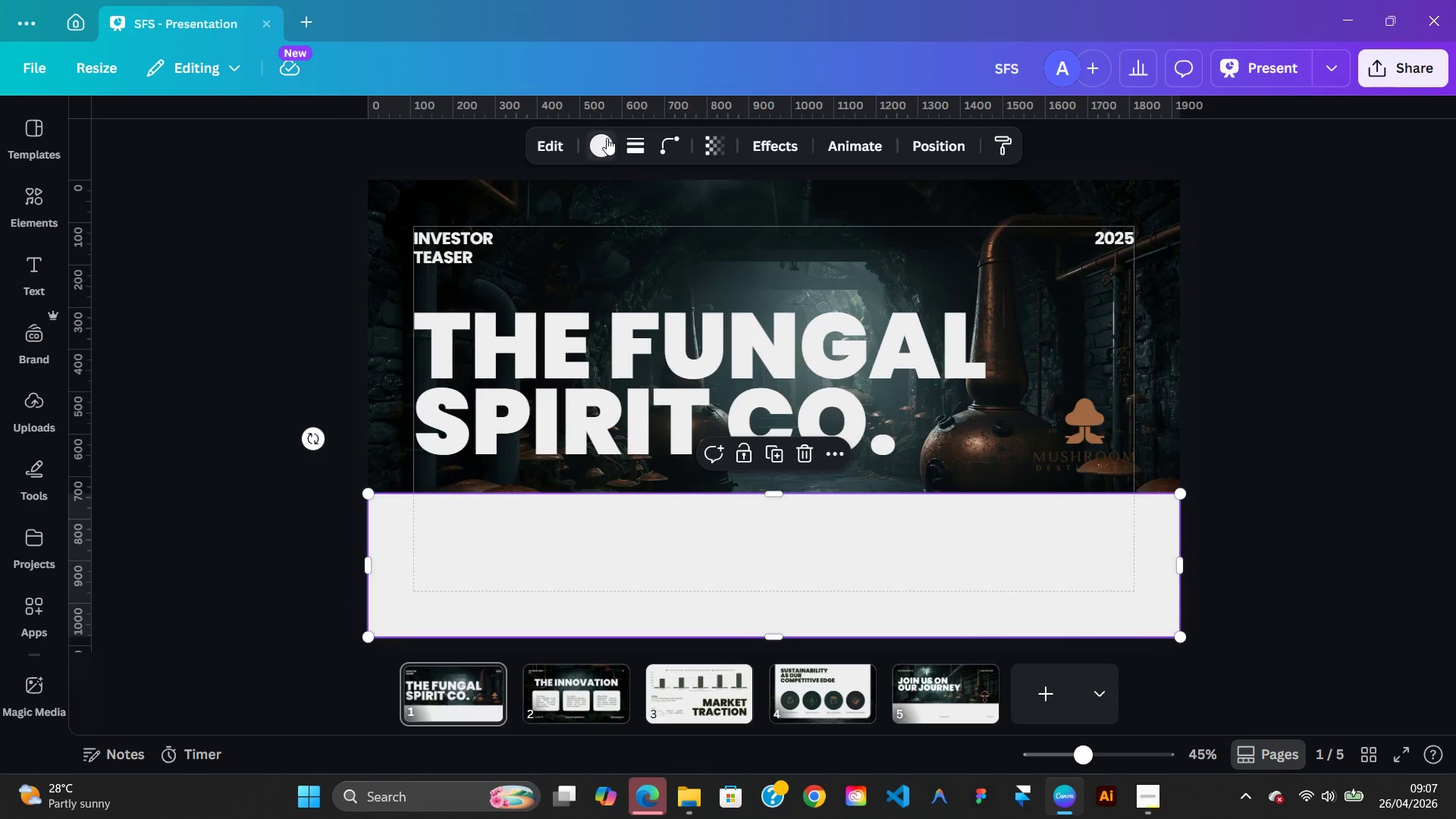 
left_click([607, 138])
 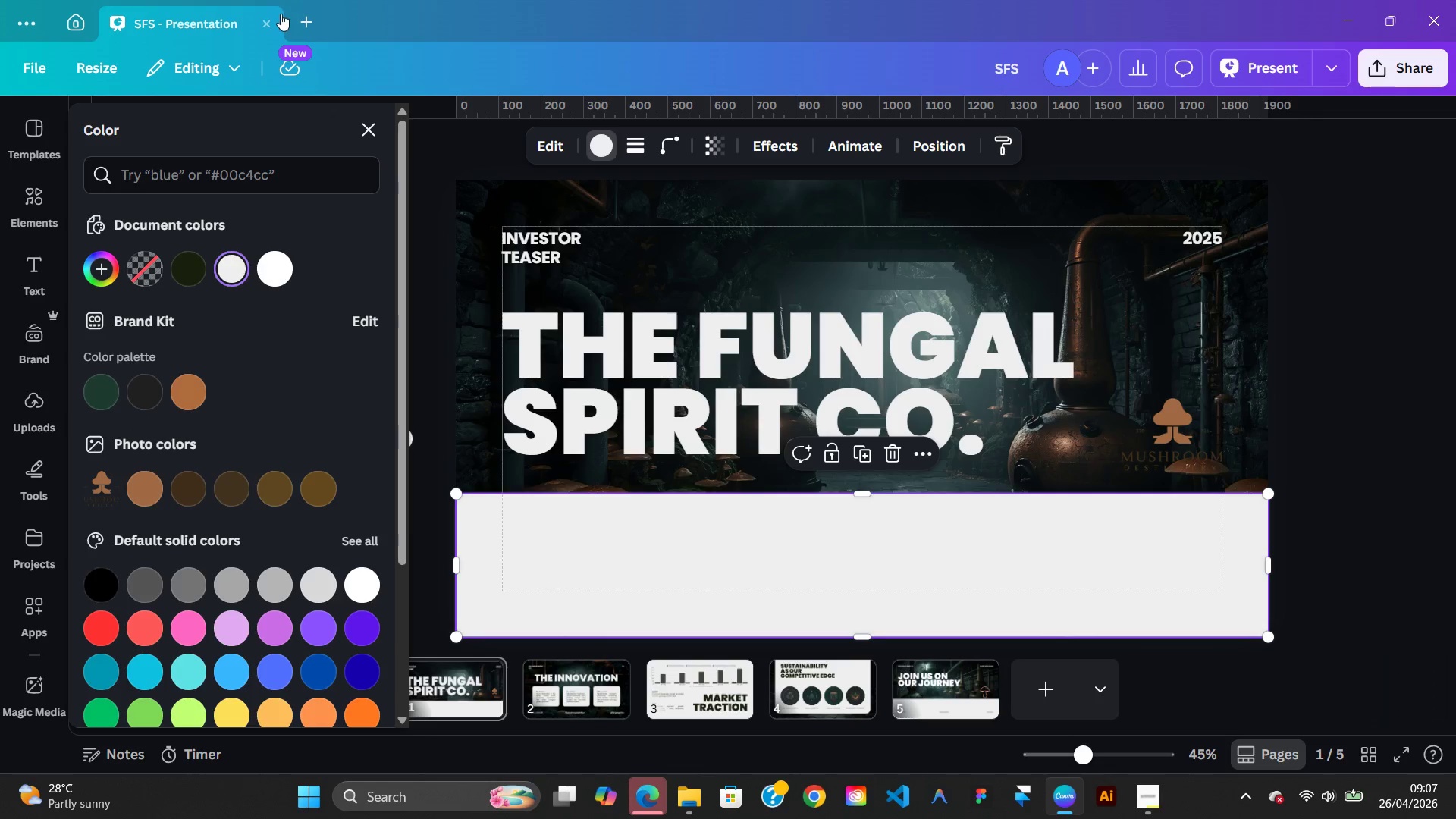 
wait(5.14)
 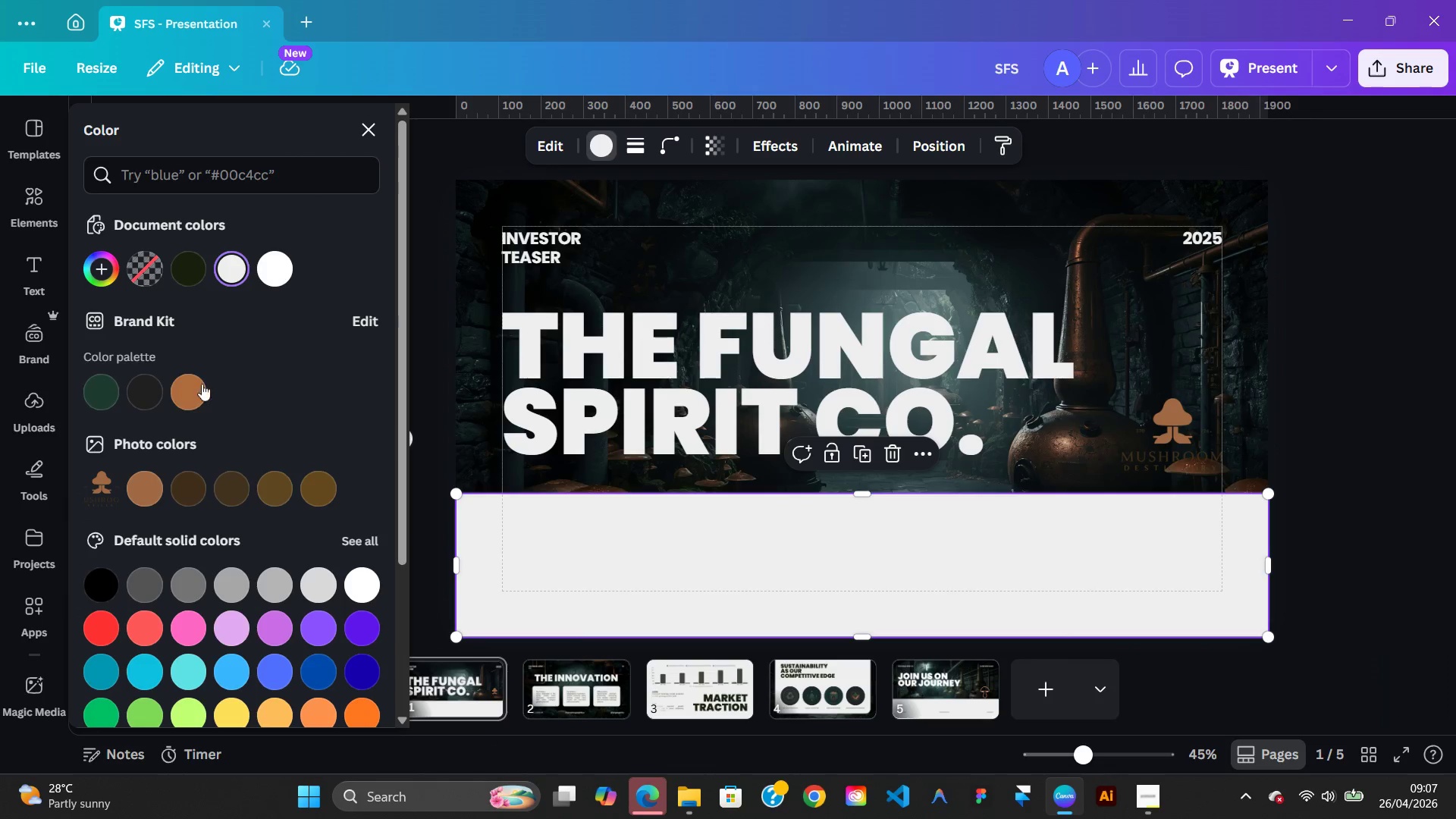 
left_click([77, 30])
 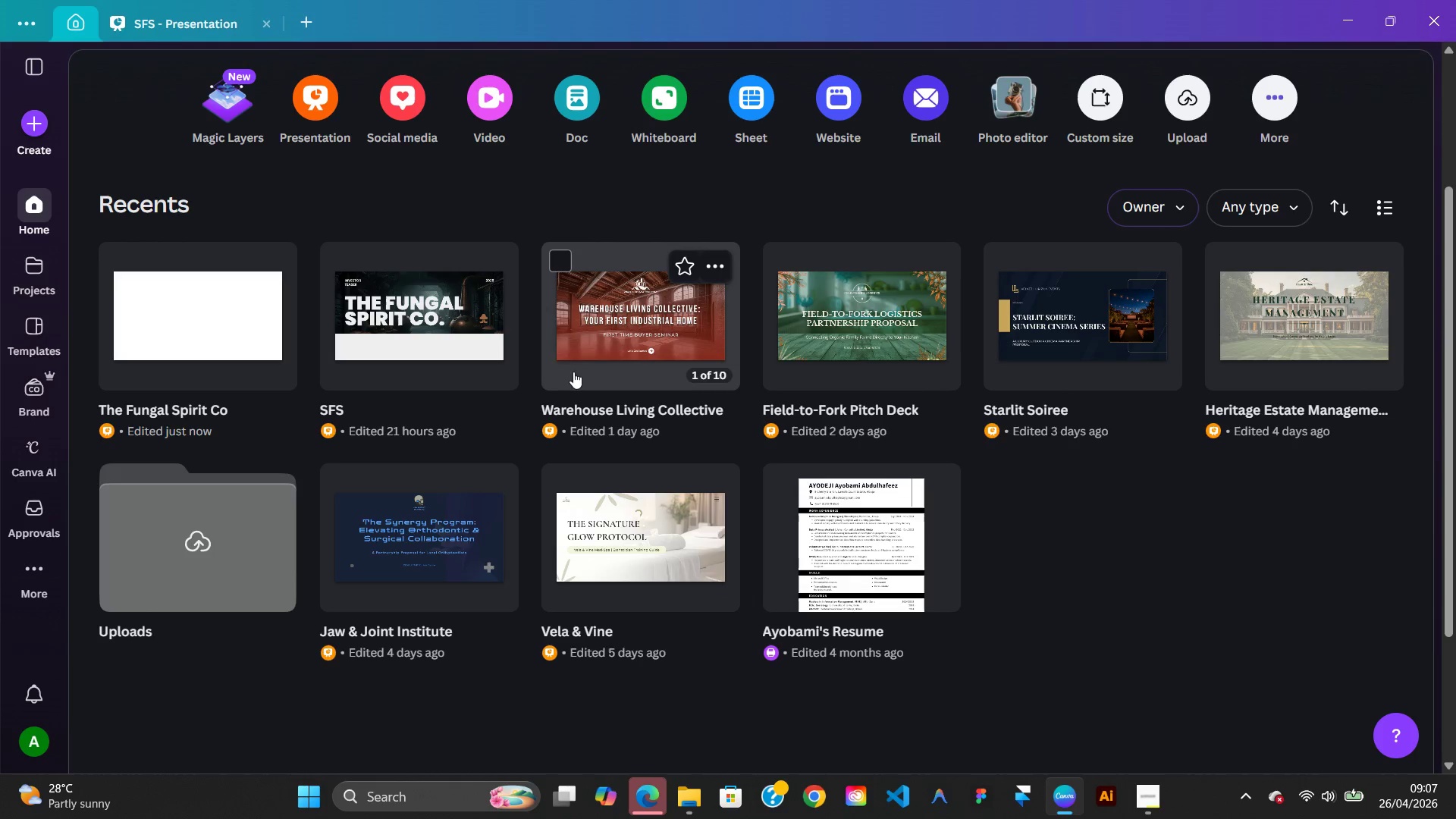 
left_click([217, 309])
 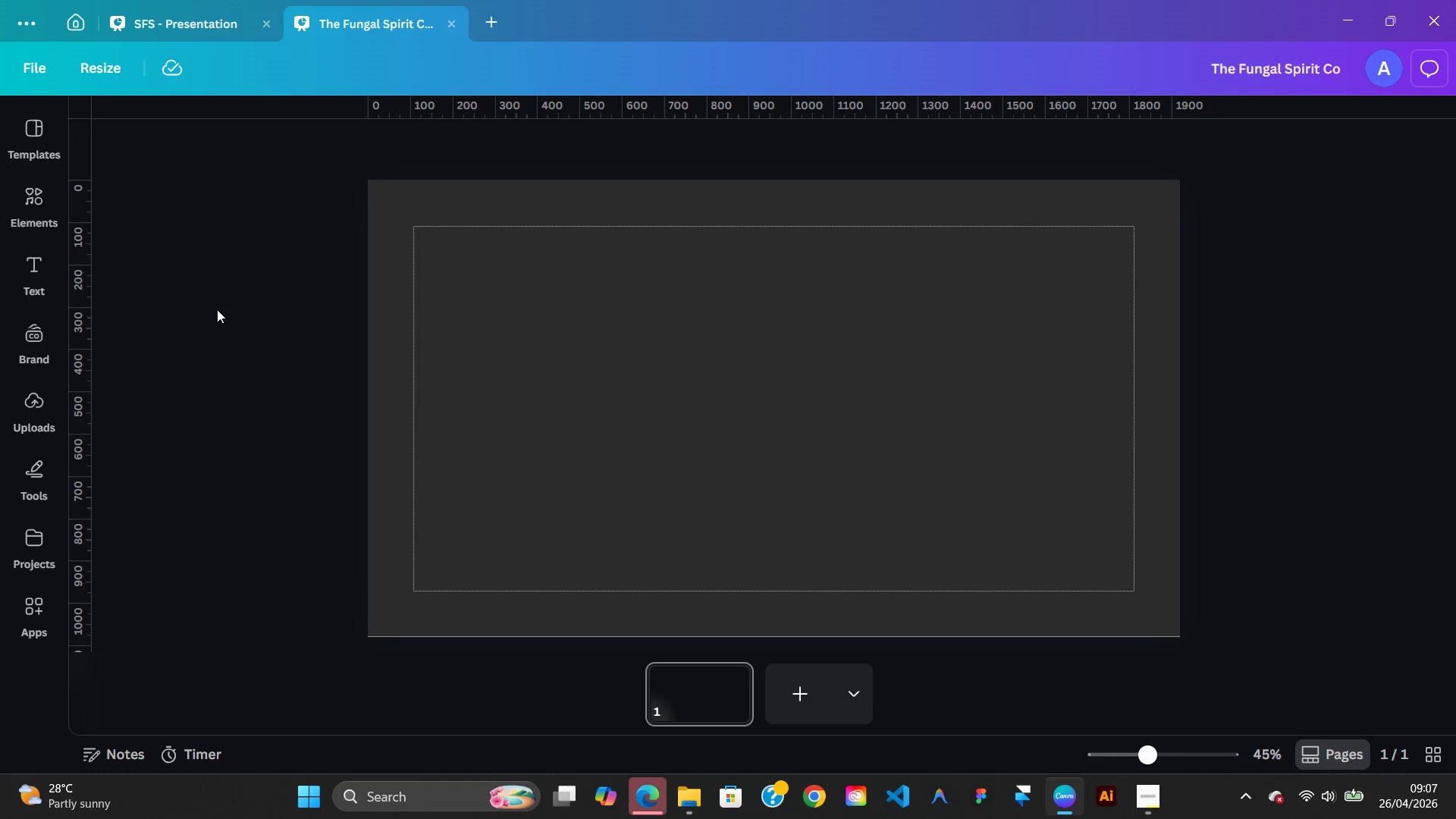 
wait(8.64)
 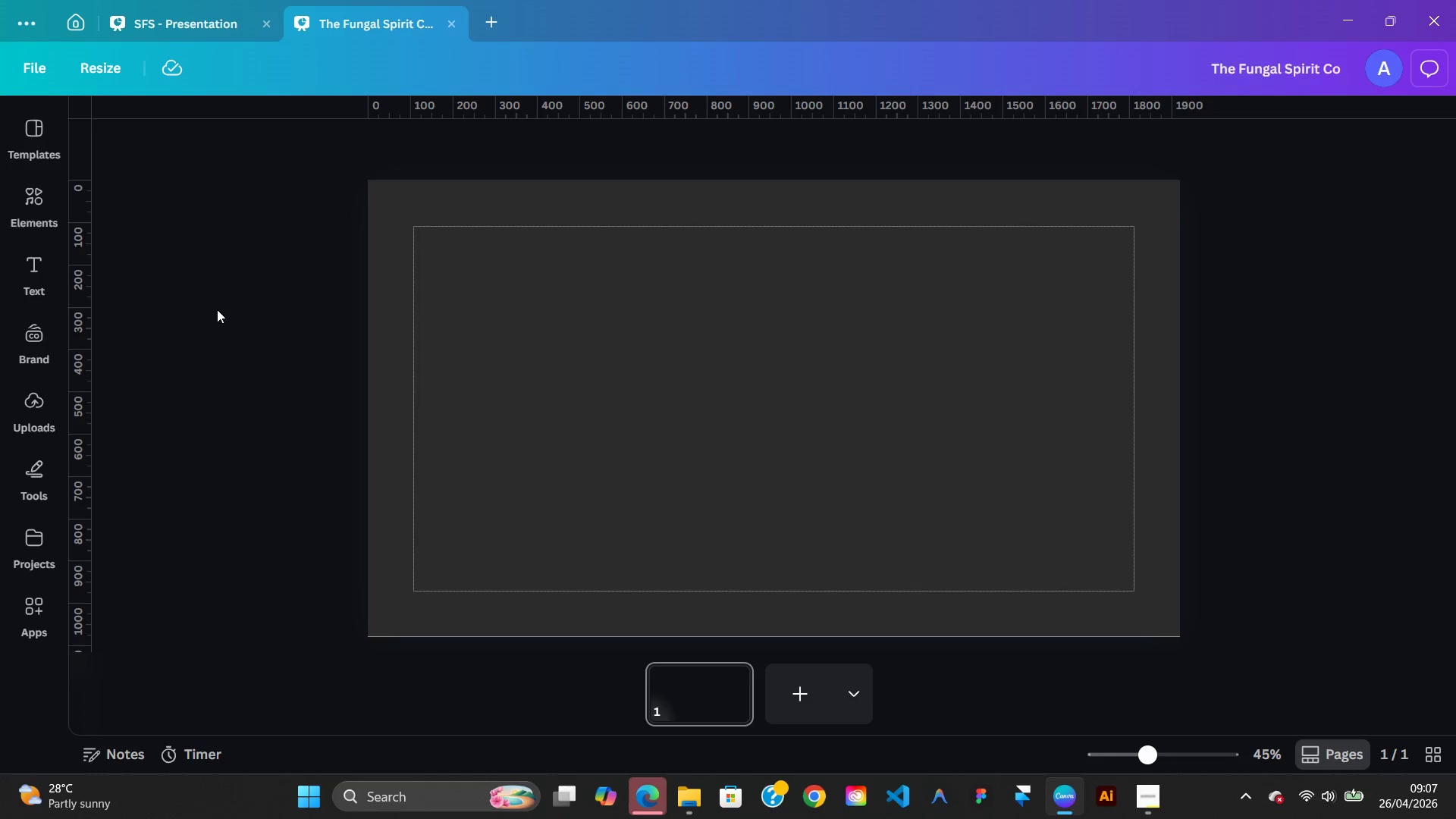 
left_click([770, 409])
 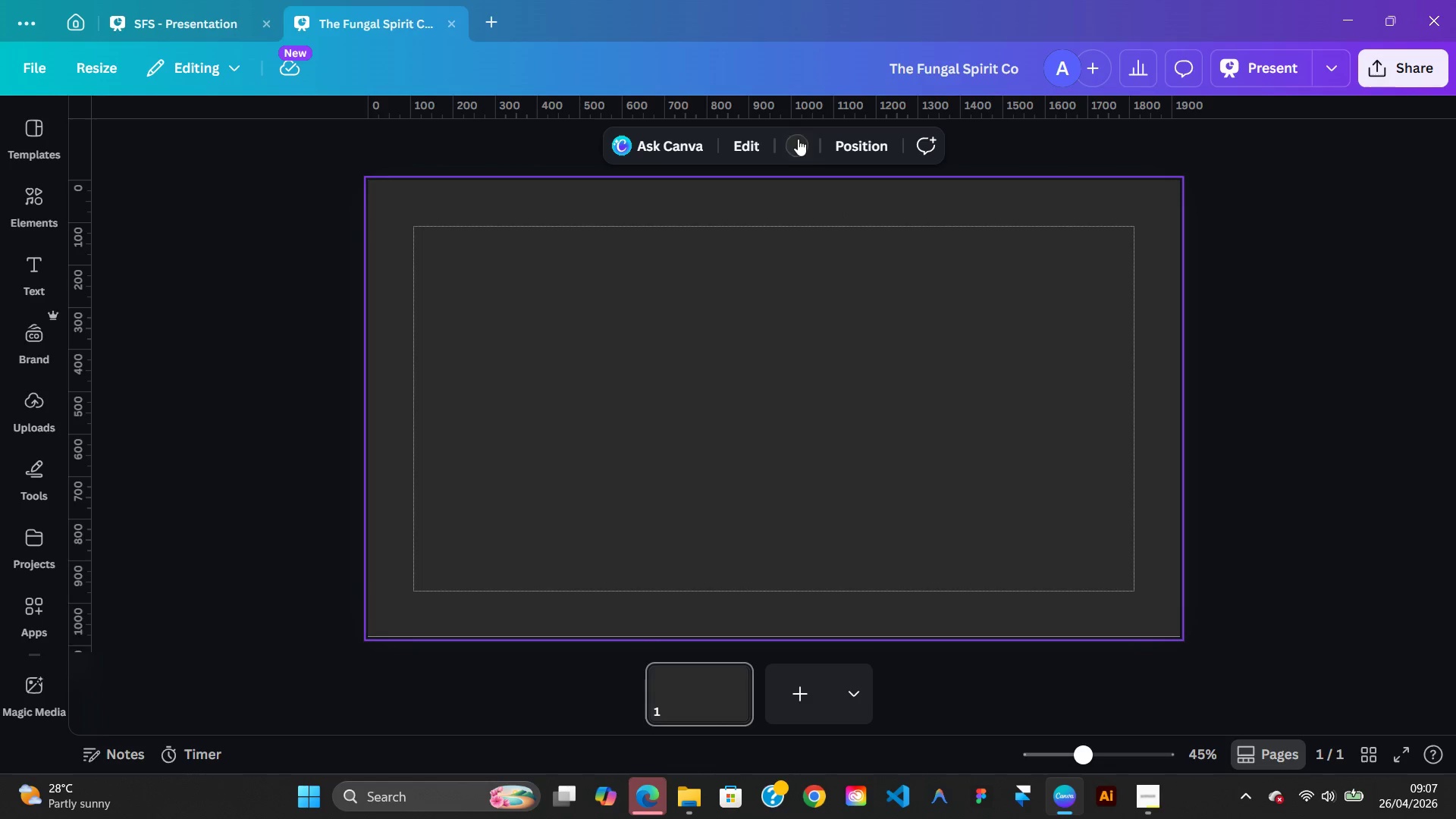 
left_click([795, 140])
 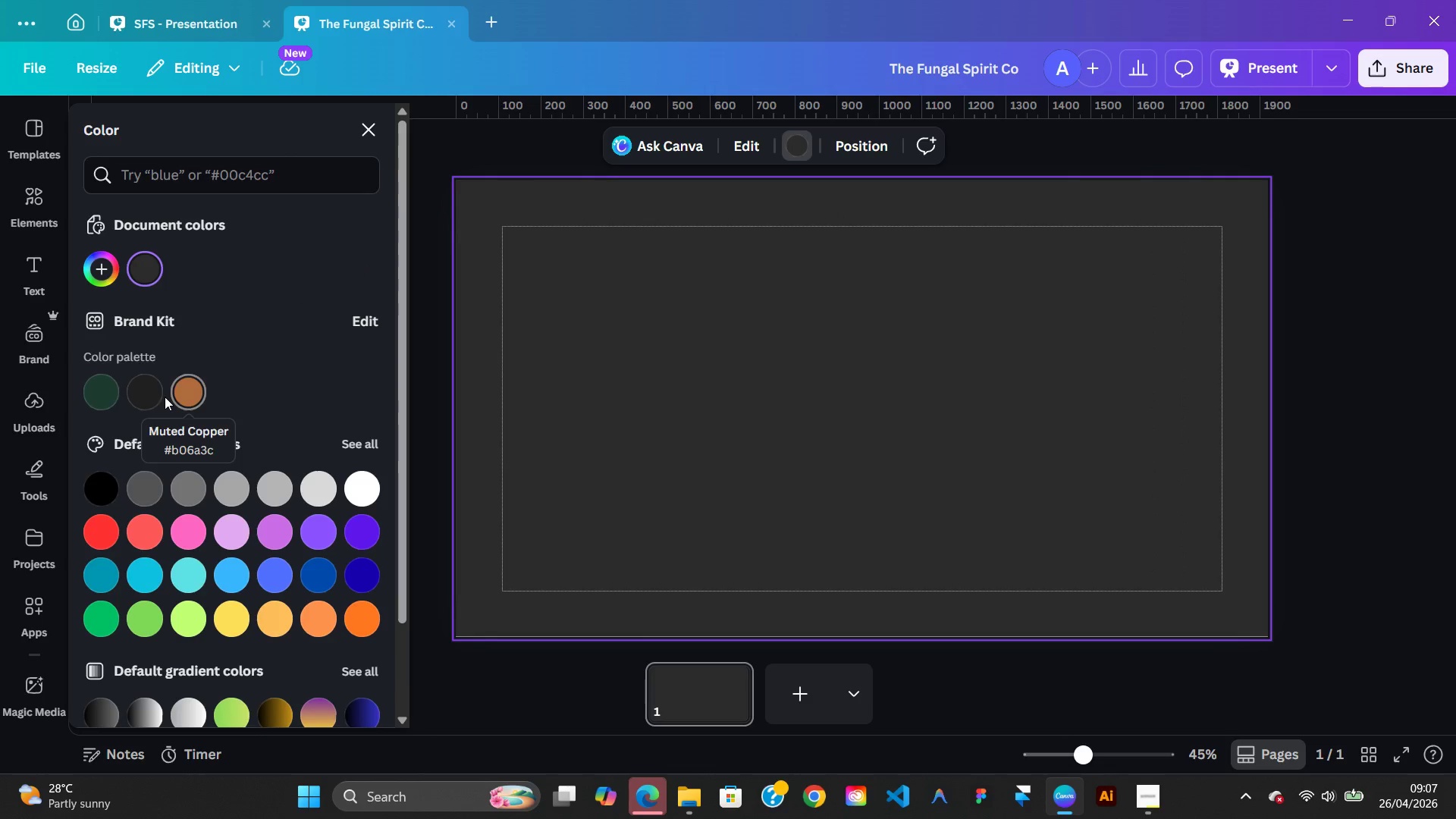 
left_click([147, 397])
 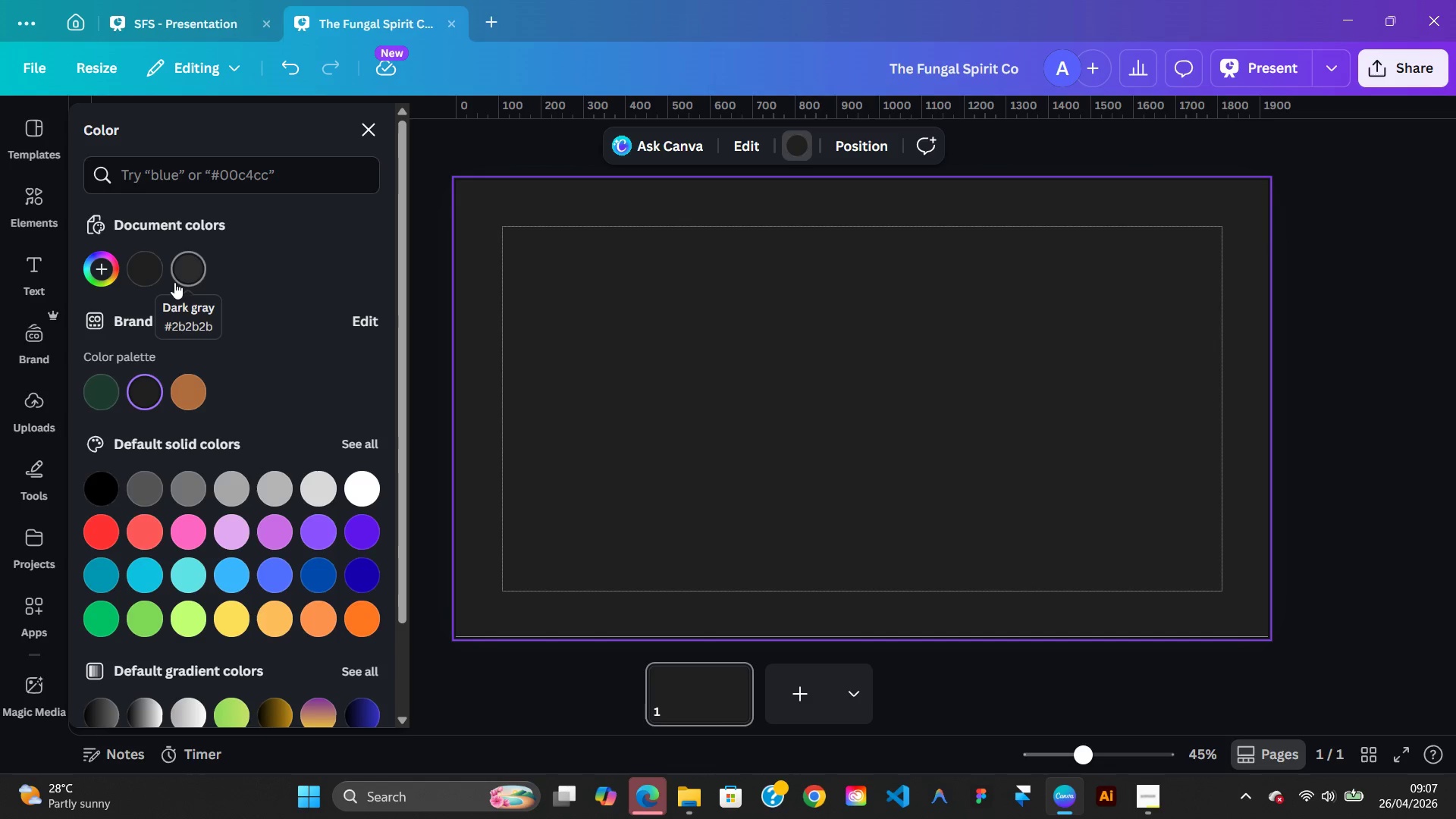 
wait(7.22)
 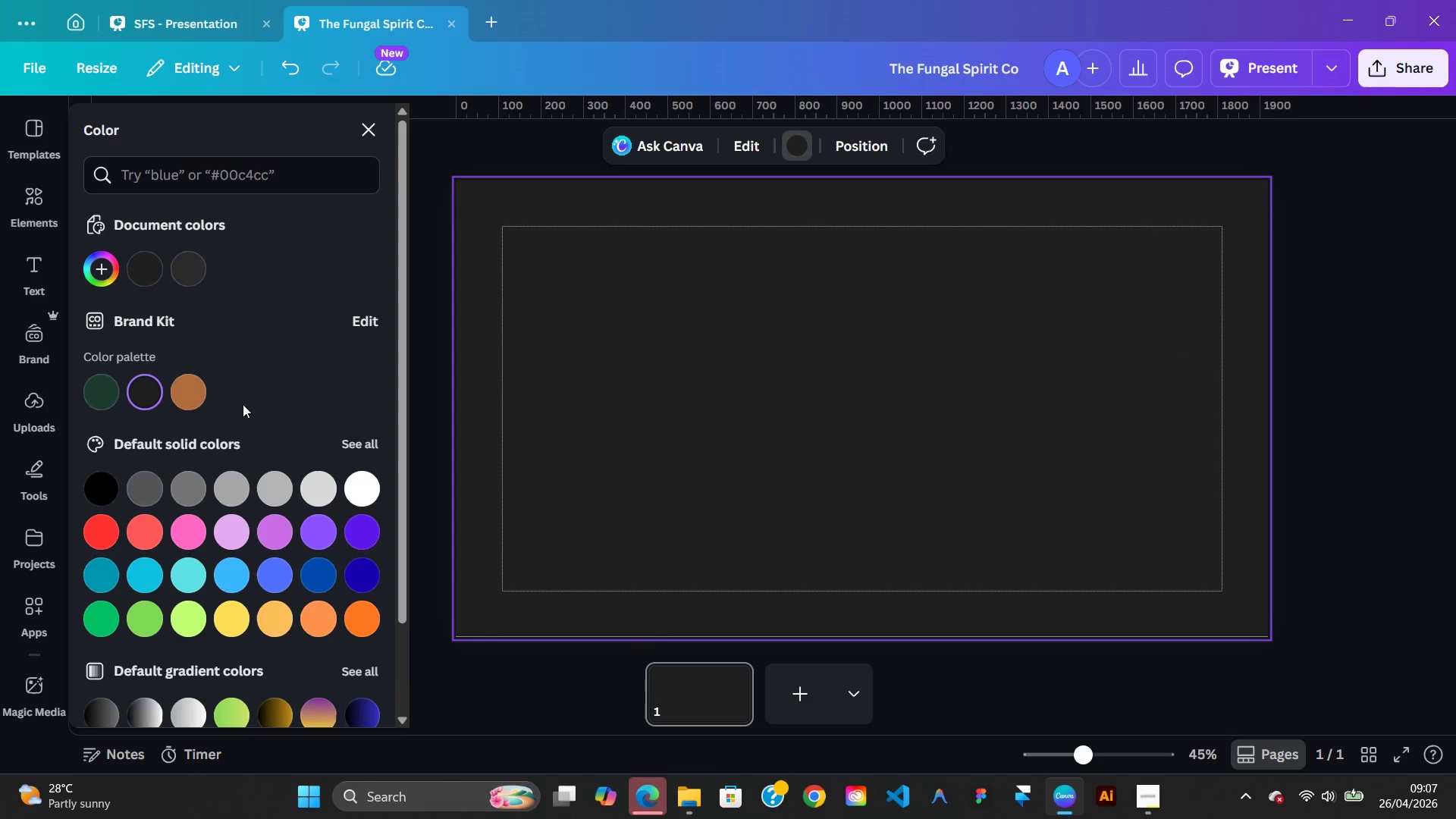 
mouse_move([94, 388])
 